 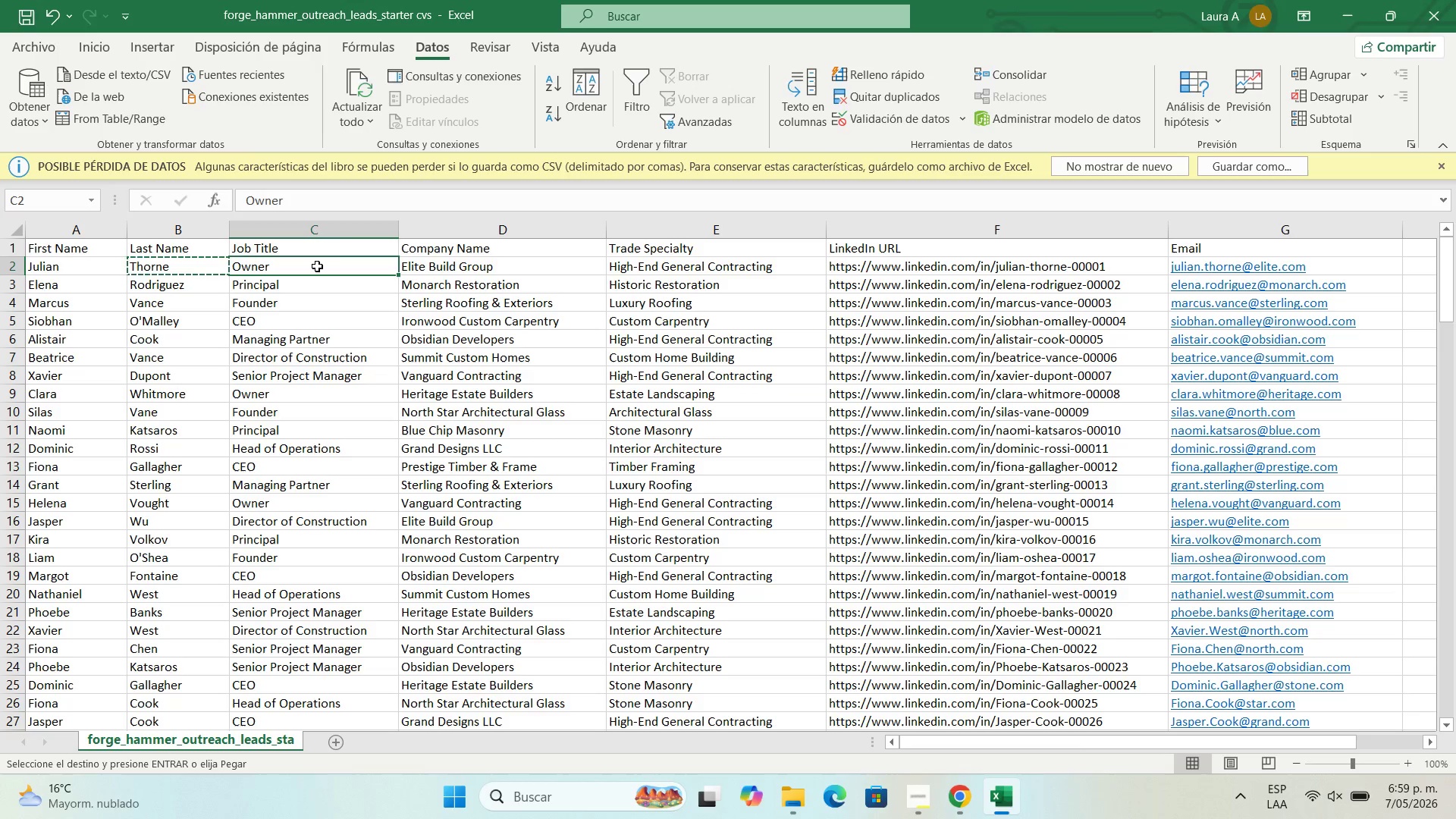 
key(Control+C)
 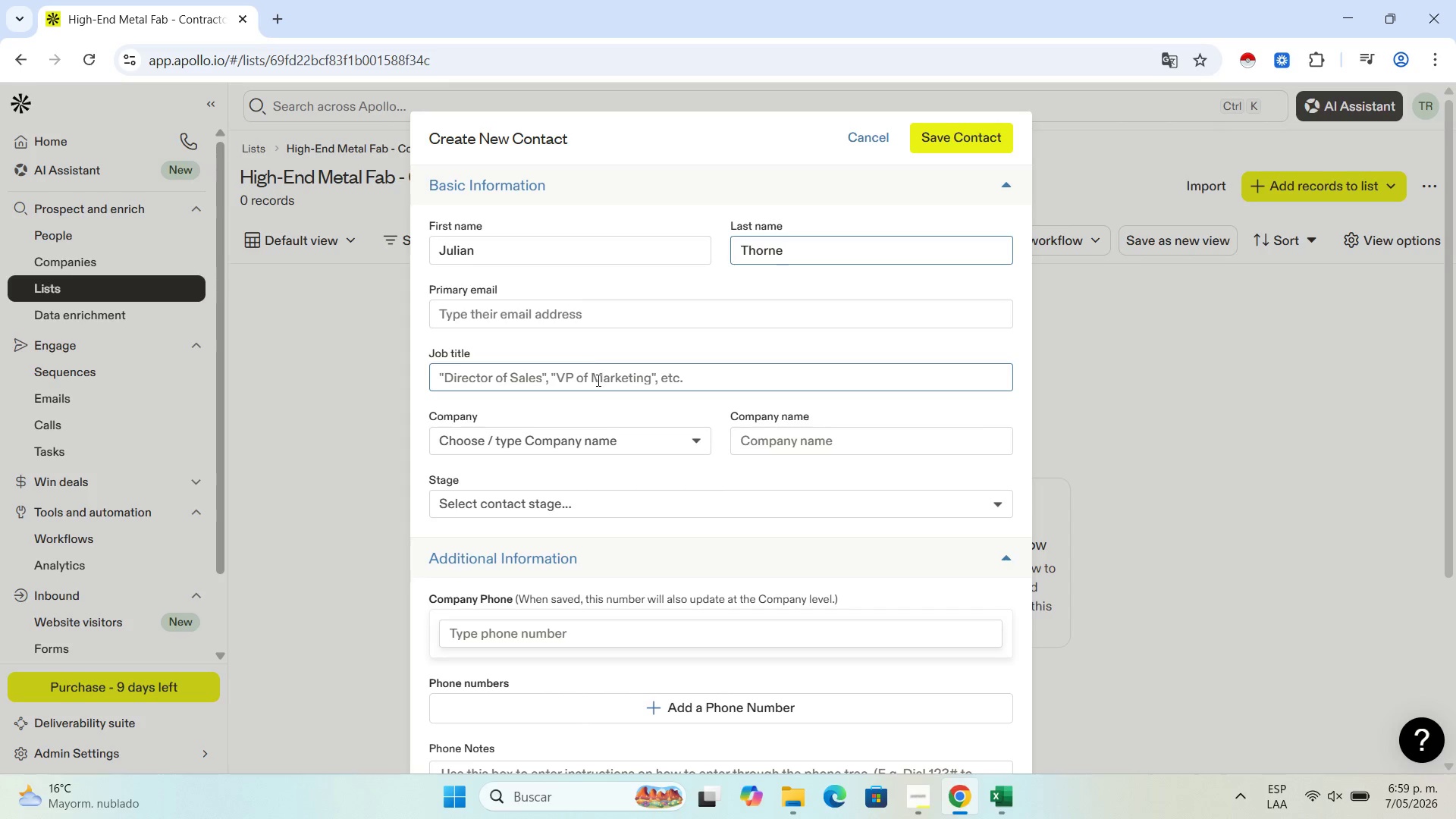 
left_click([600, 384])
 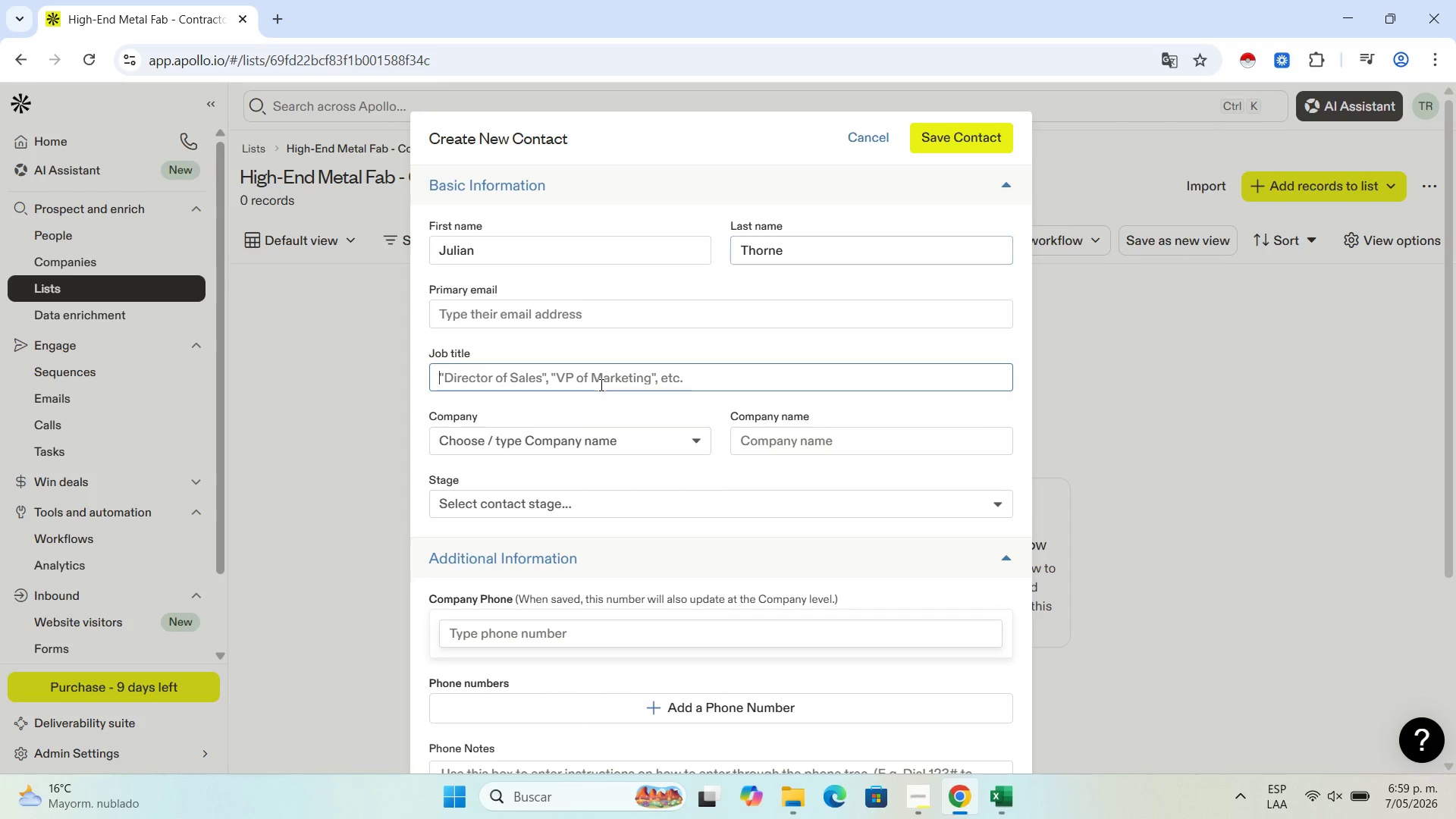 
key(Control+V)
 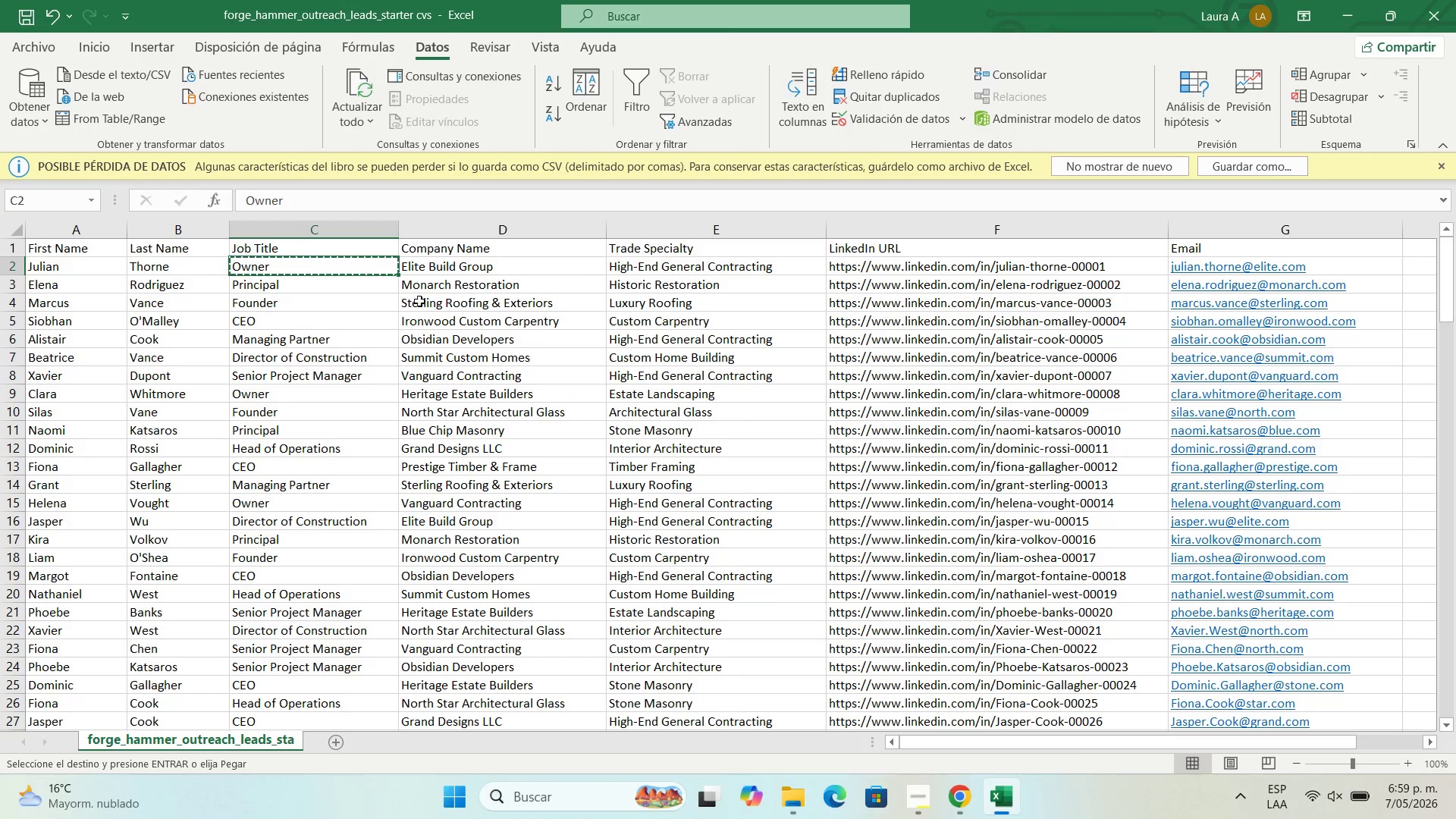 
left_click([461, 259])
 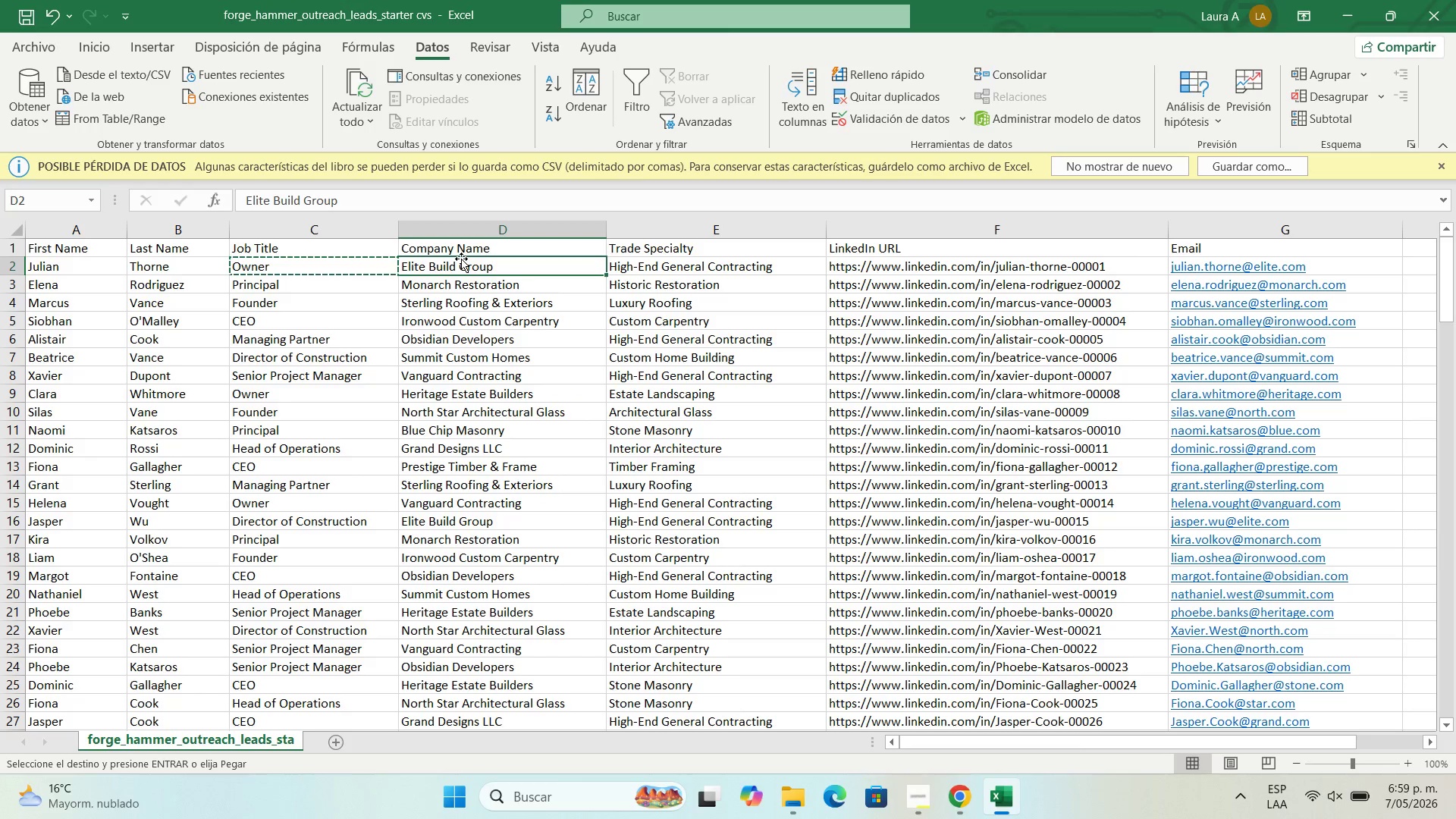 
key(Control+C)
 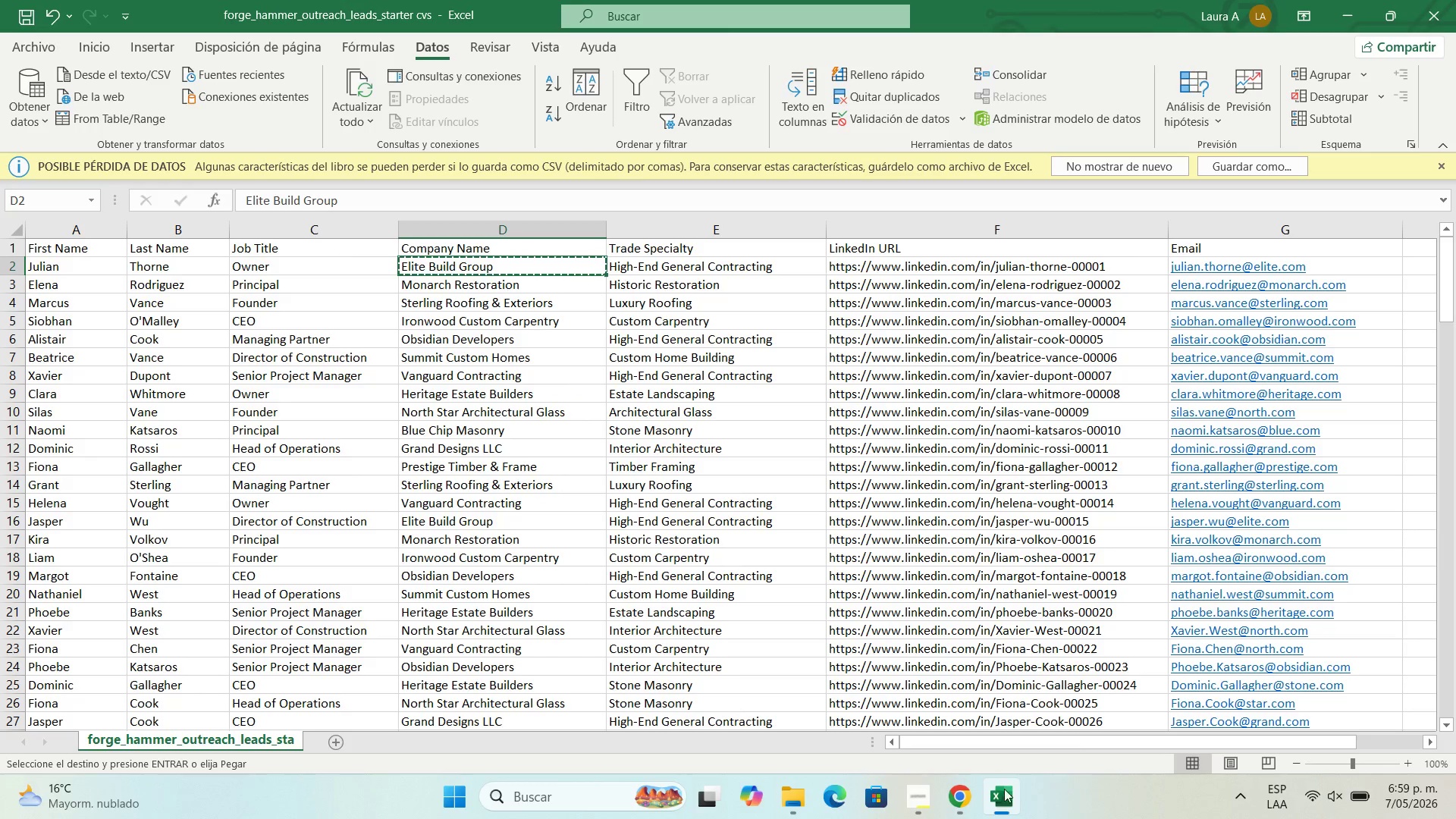 
left_click([961, 802])
 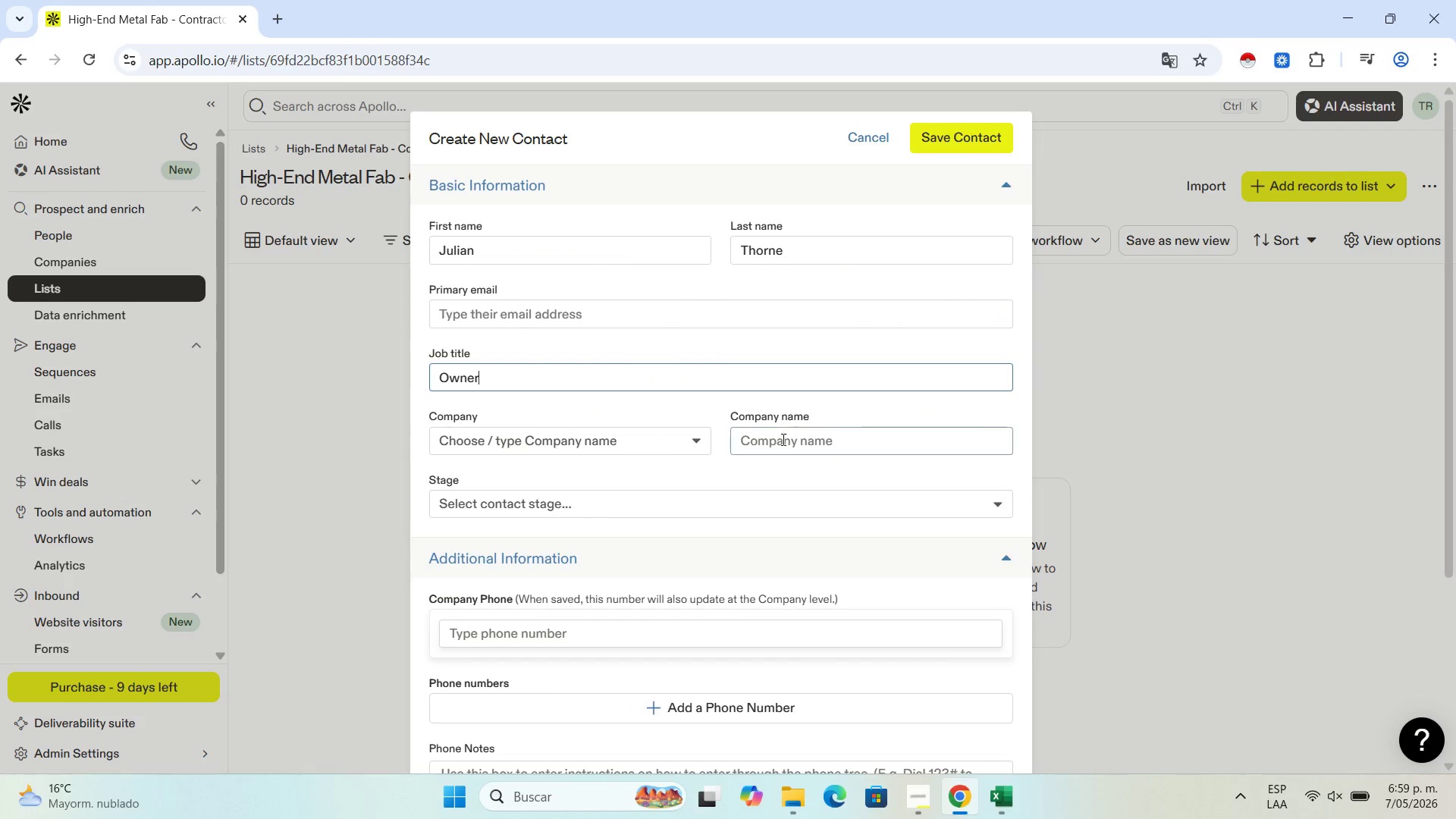 
left_click([782, 444])
 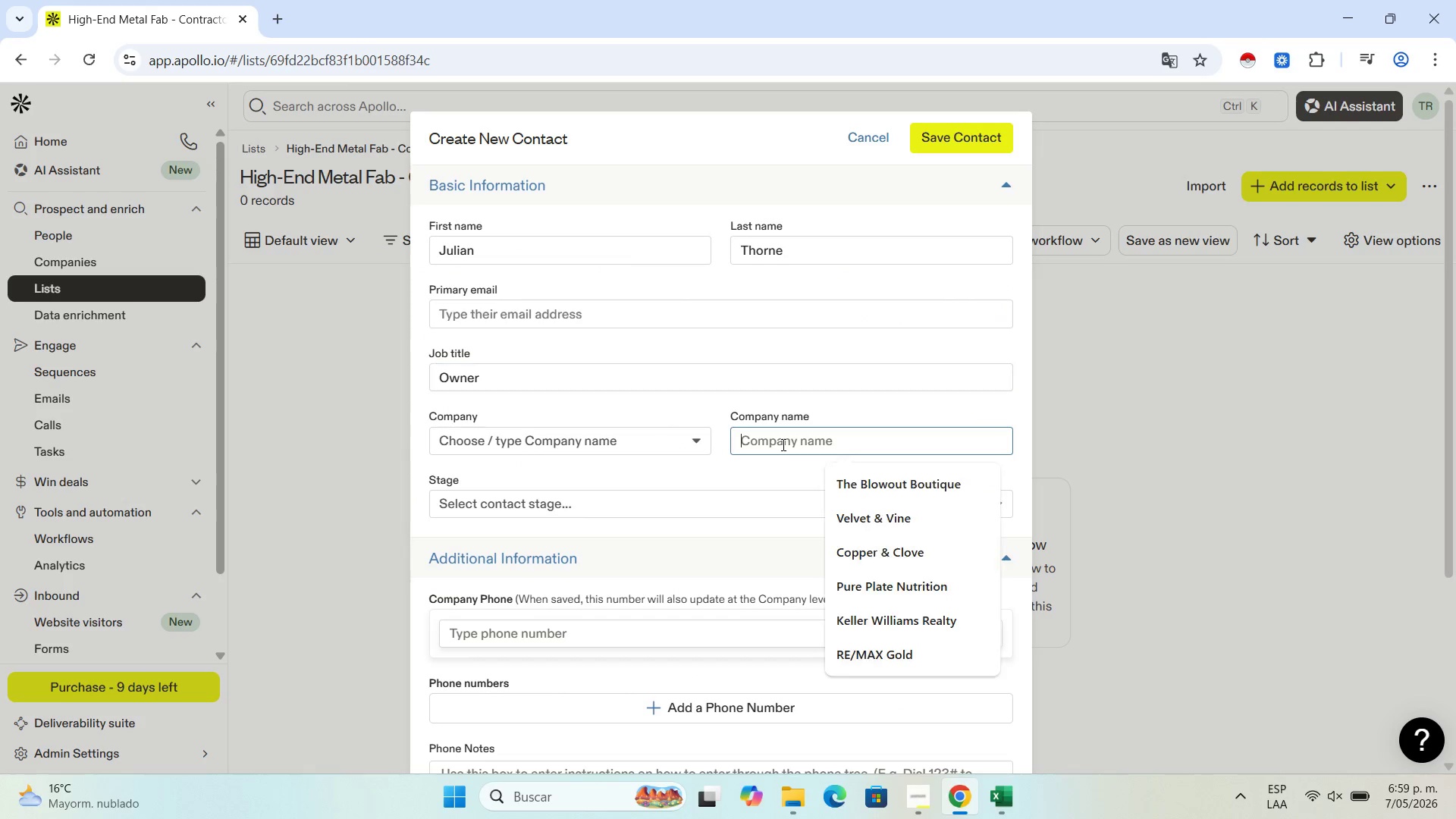 
key(Control+V)
 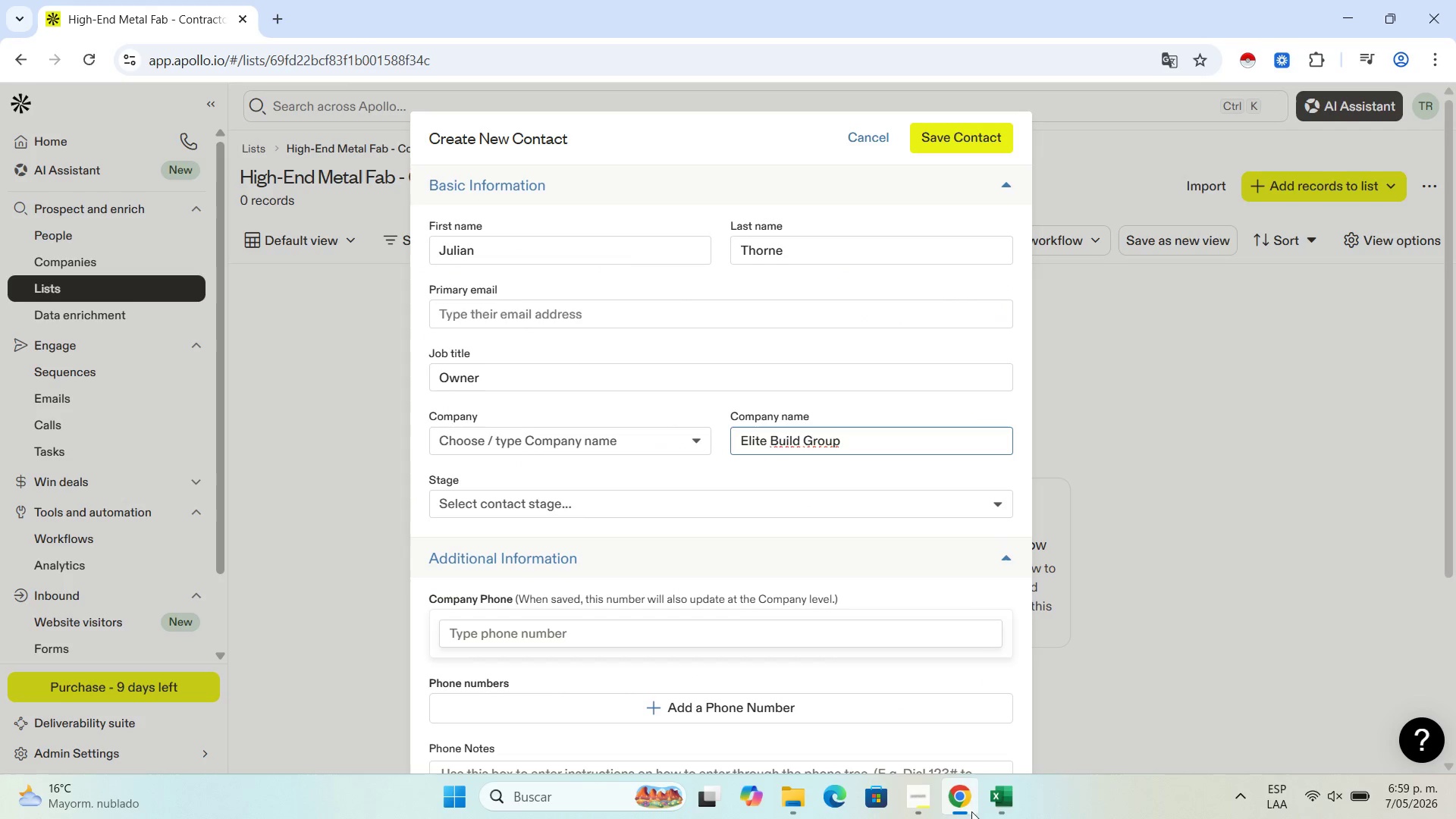 
left_click([1002, 808])
 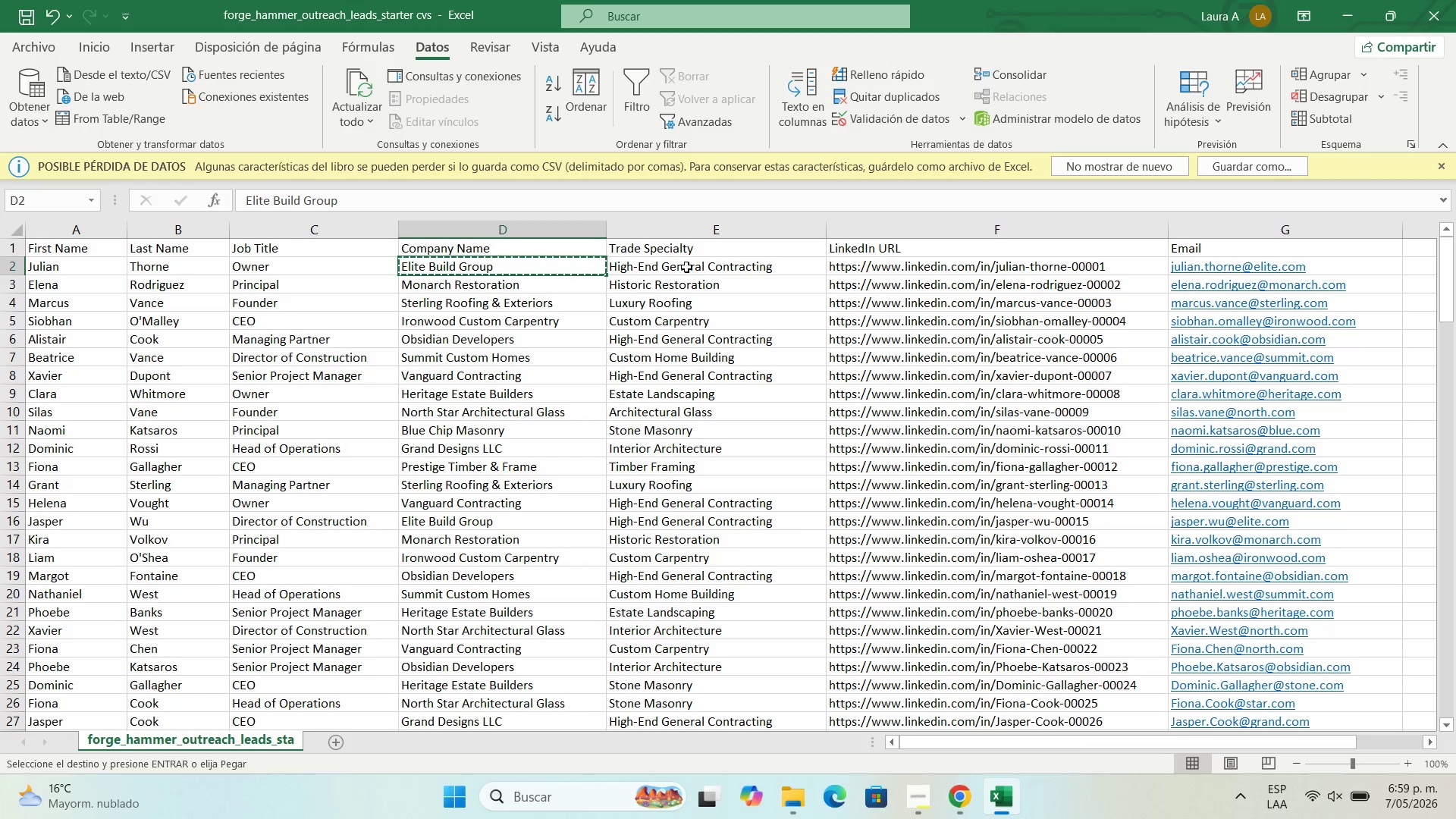 
left_click([686, 267])
 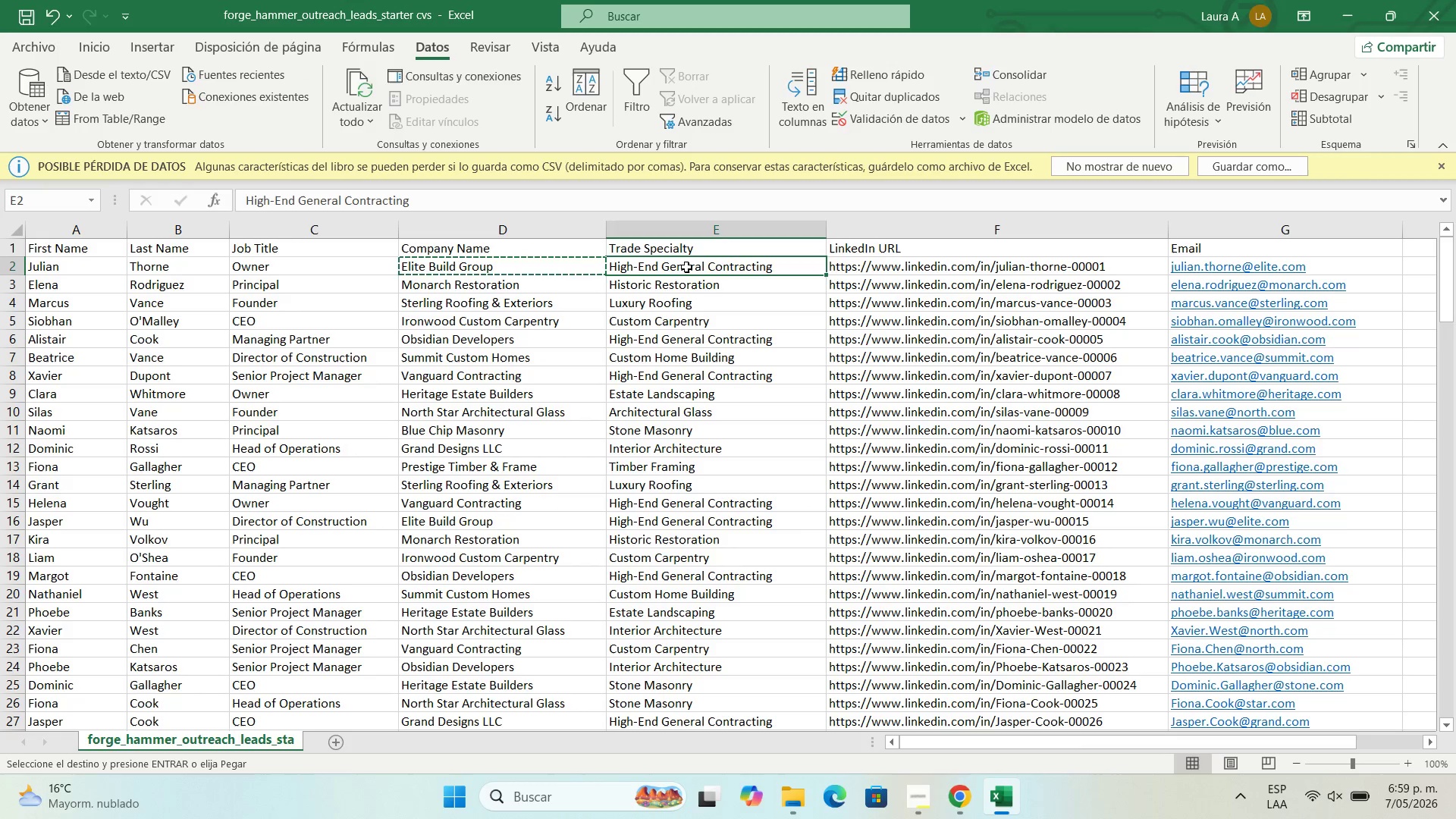 
key(Control+C)
 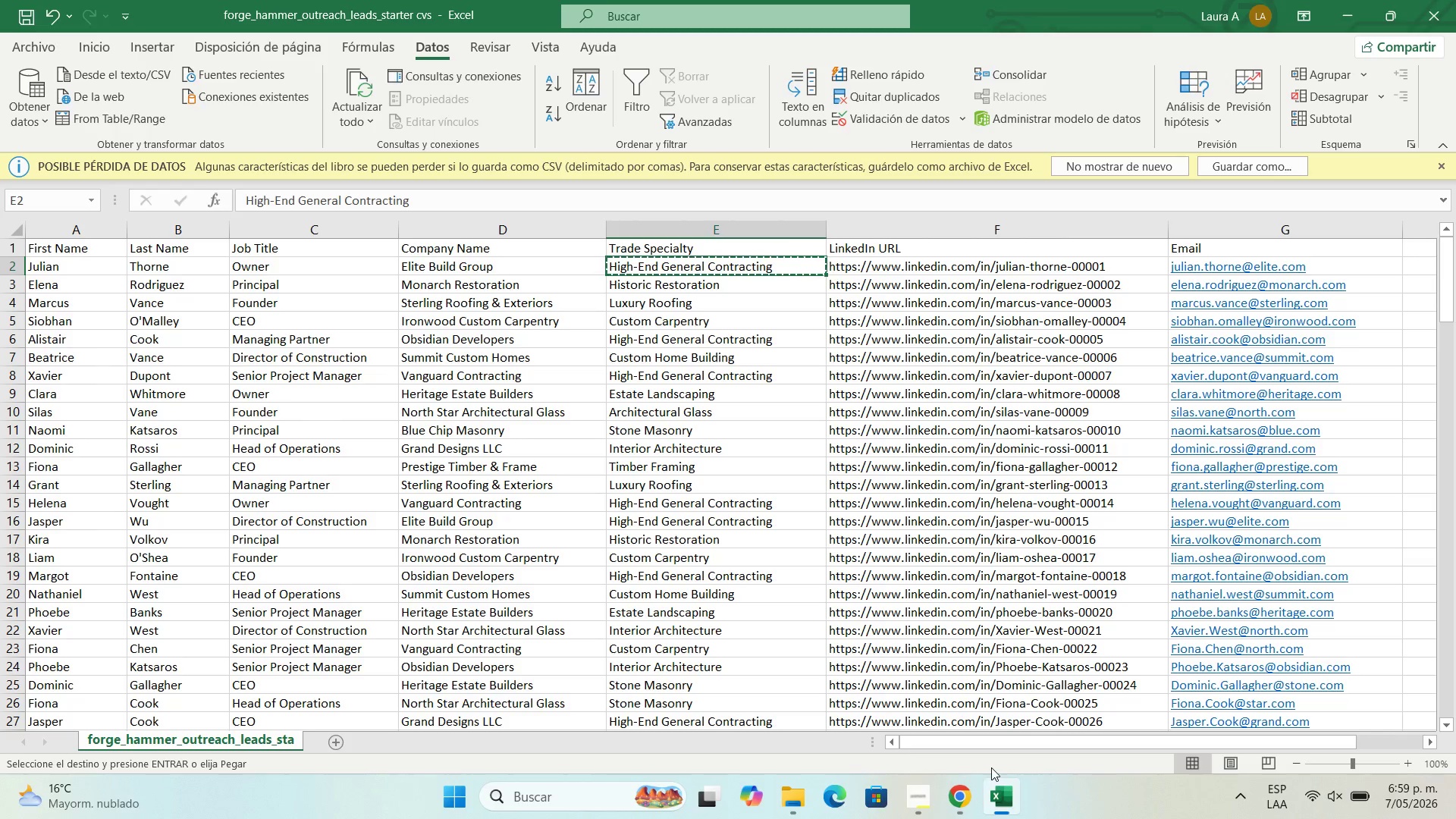 
left_click([971, 792])
 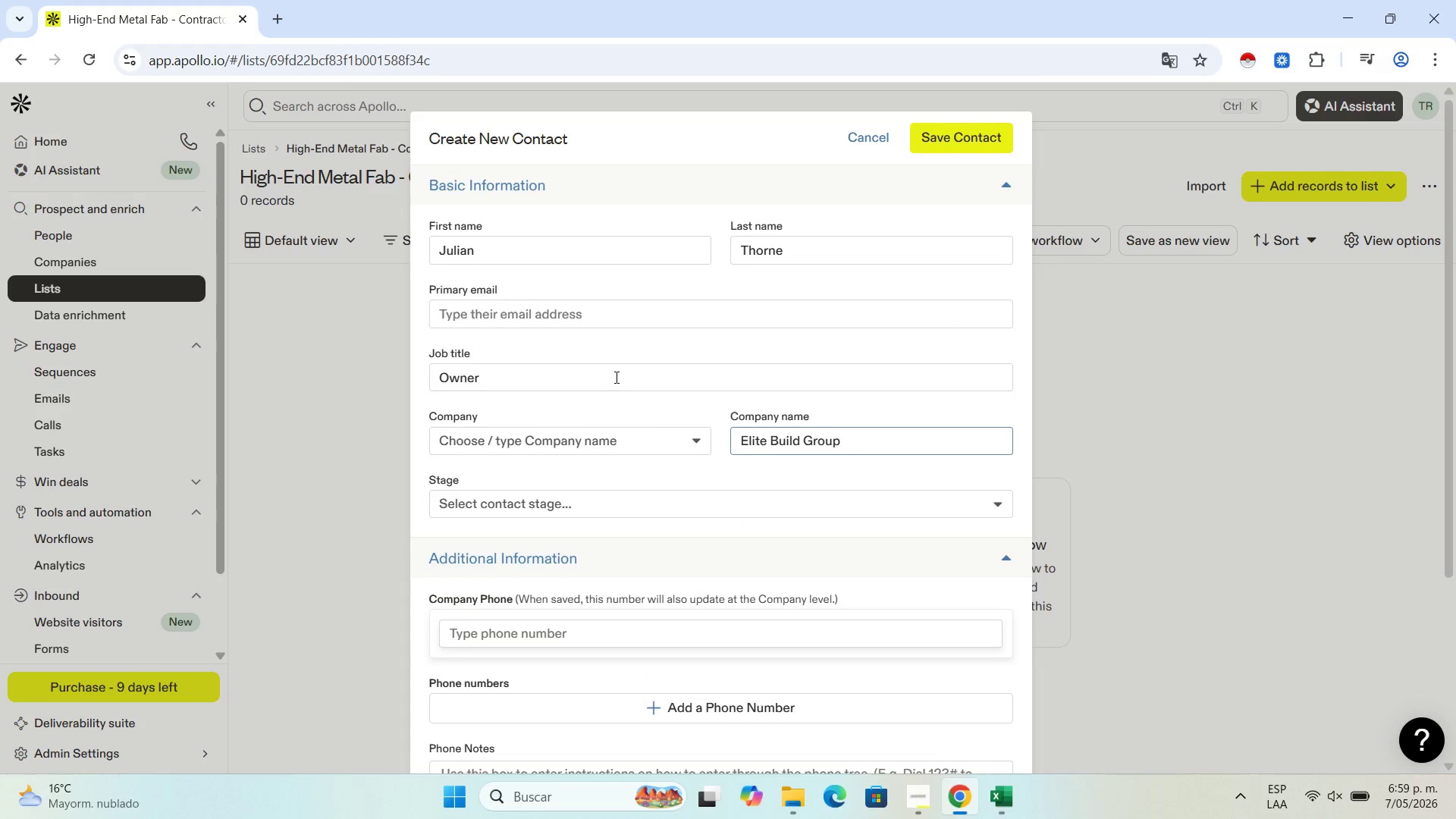 
scroll: coordinate [618, 426], scroll_direction: down, amount: 11.0
 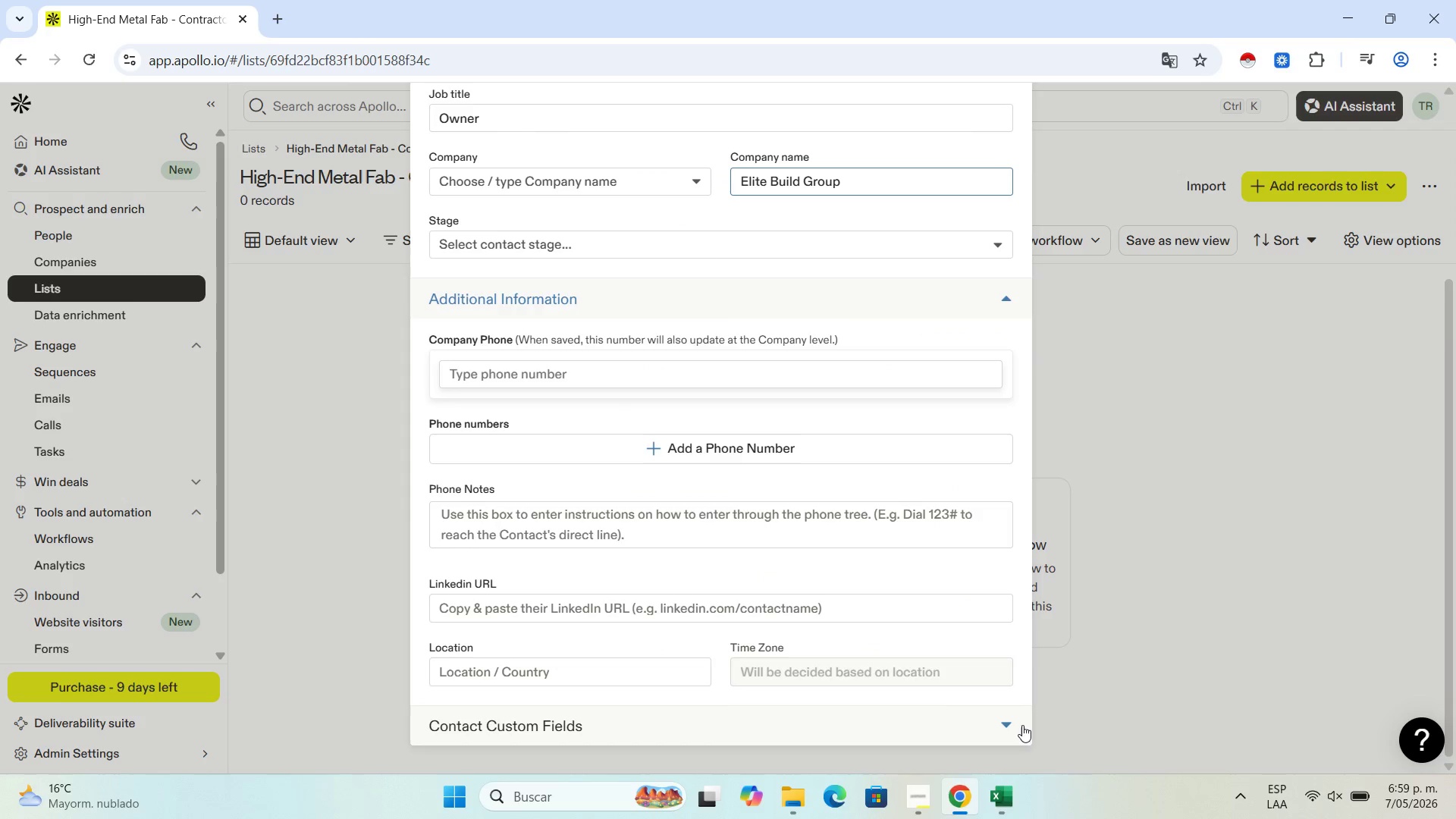 
left_click([1006, 726])
 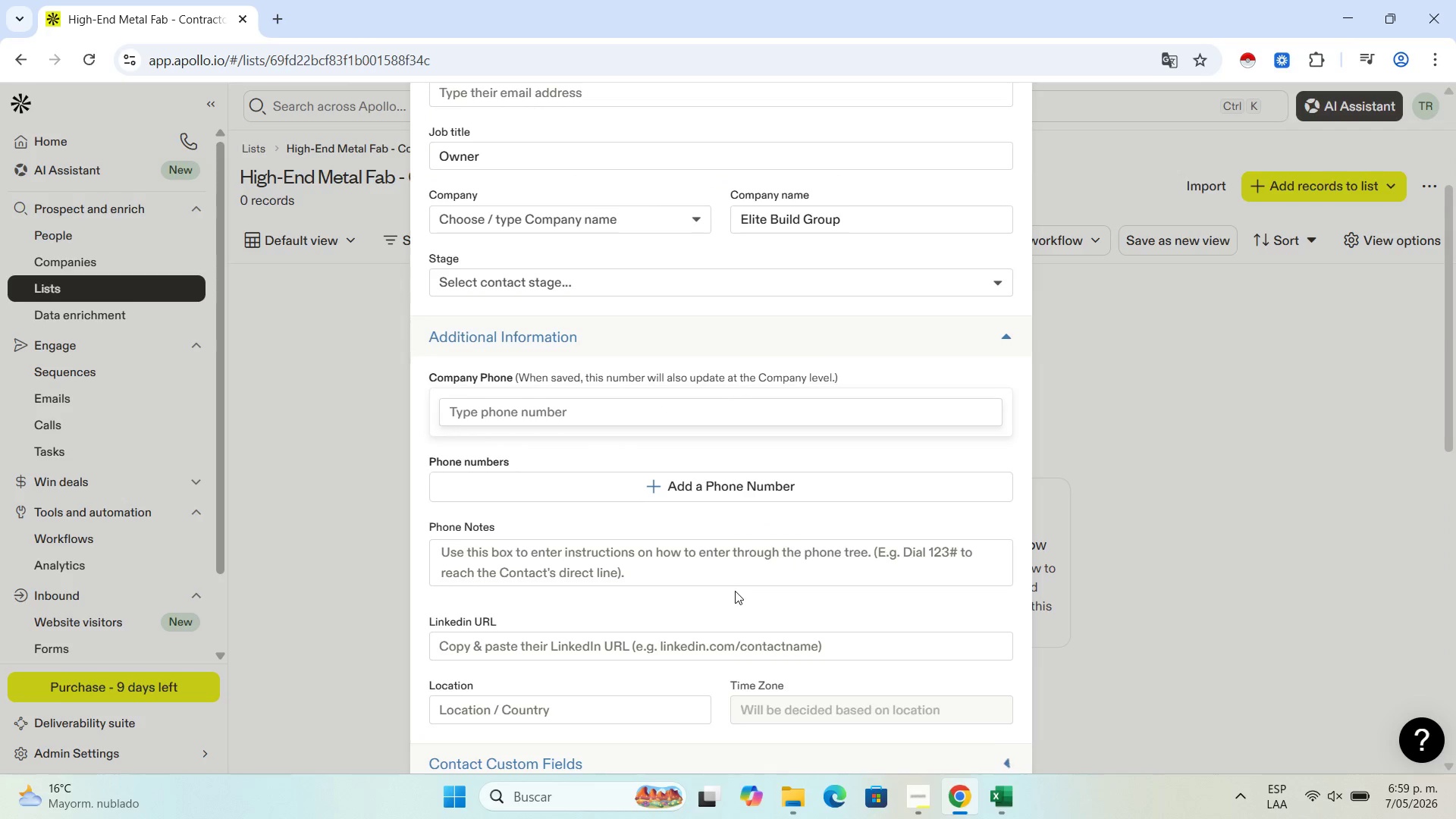 
scroll: coordinate [739, 583], scroll_direction: down, amount: 15.0
 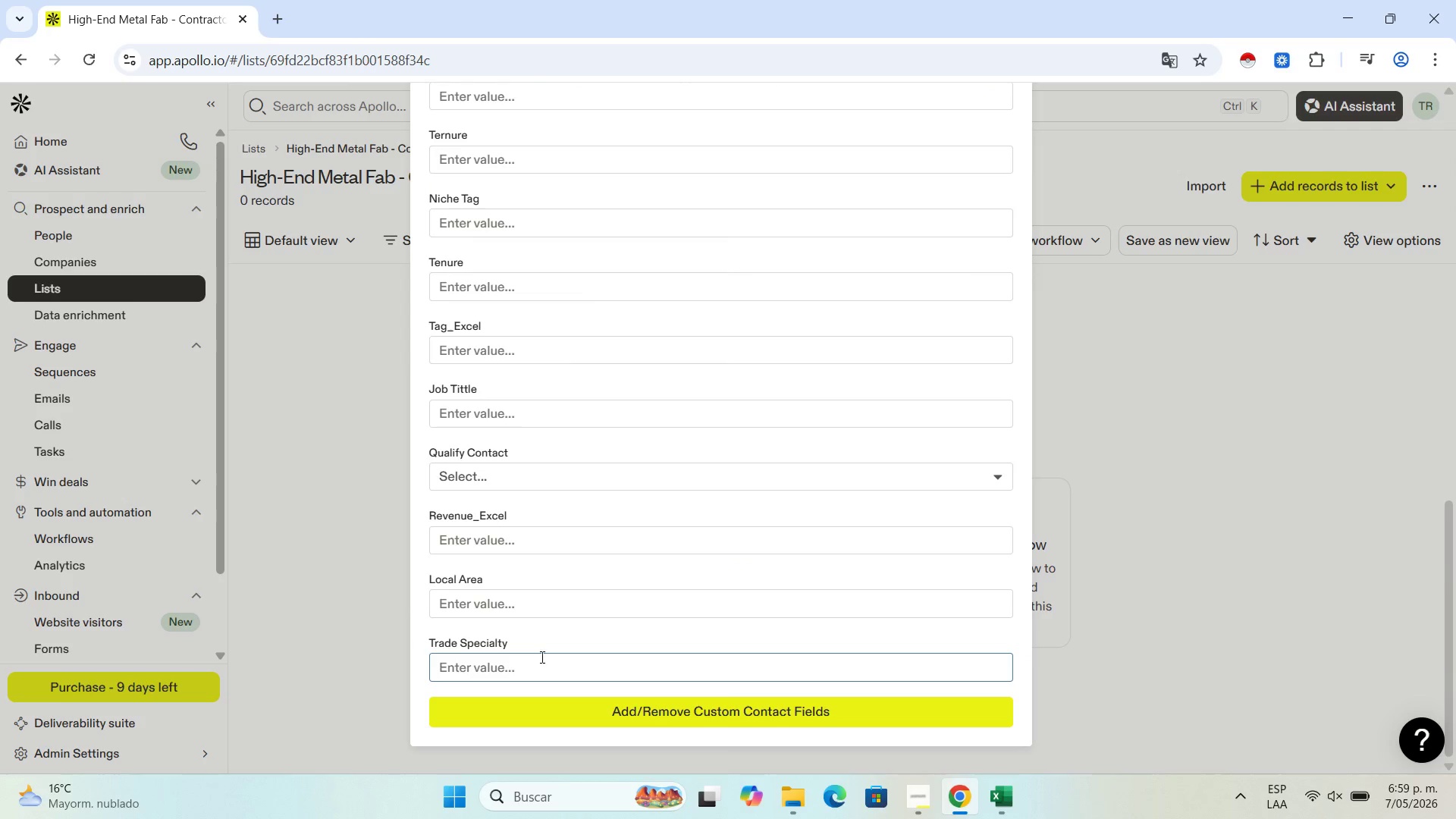 
left_click([544, 670])
 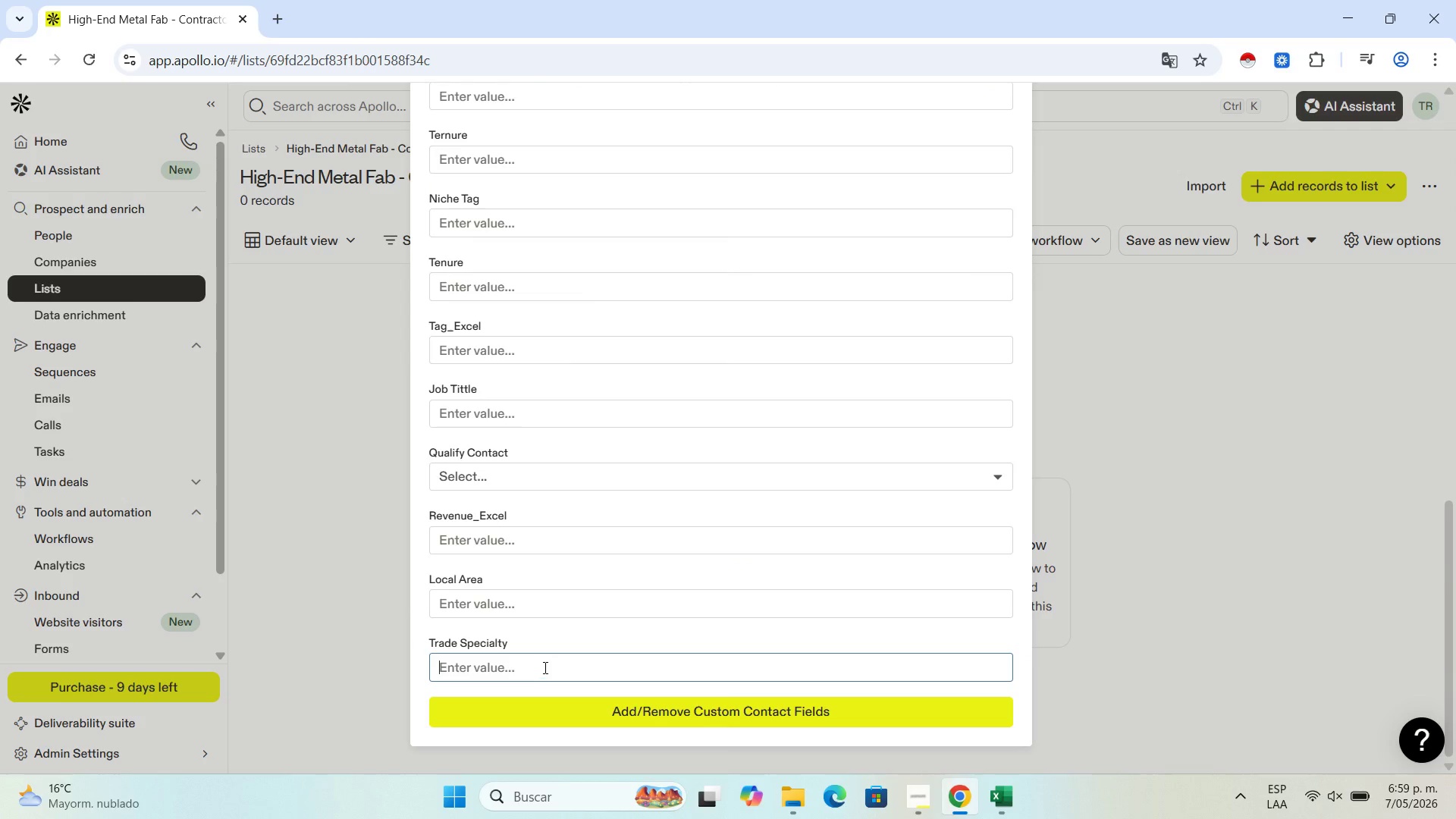 
key(Control+V)
 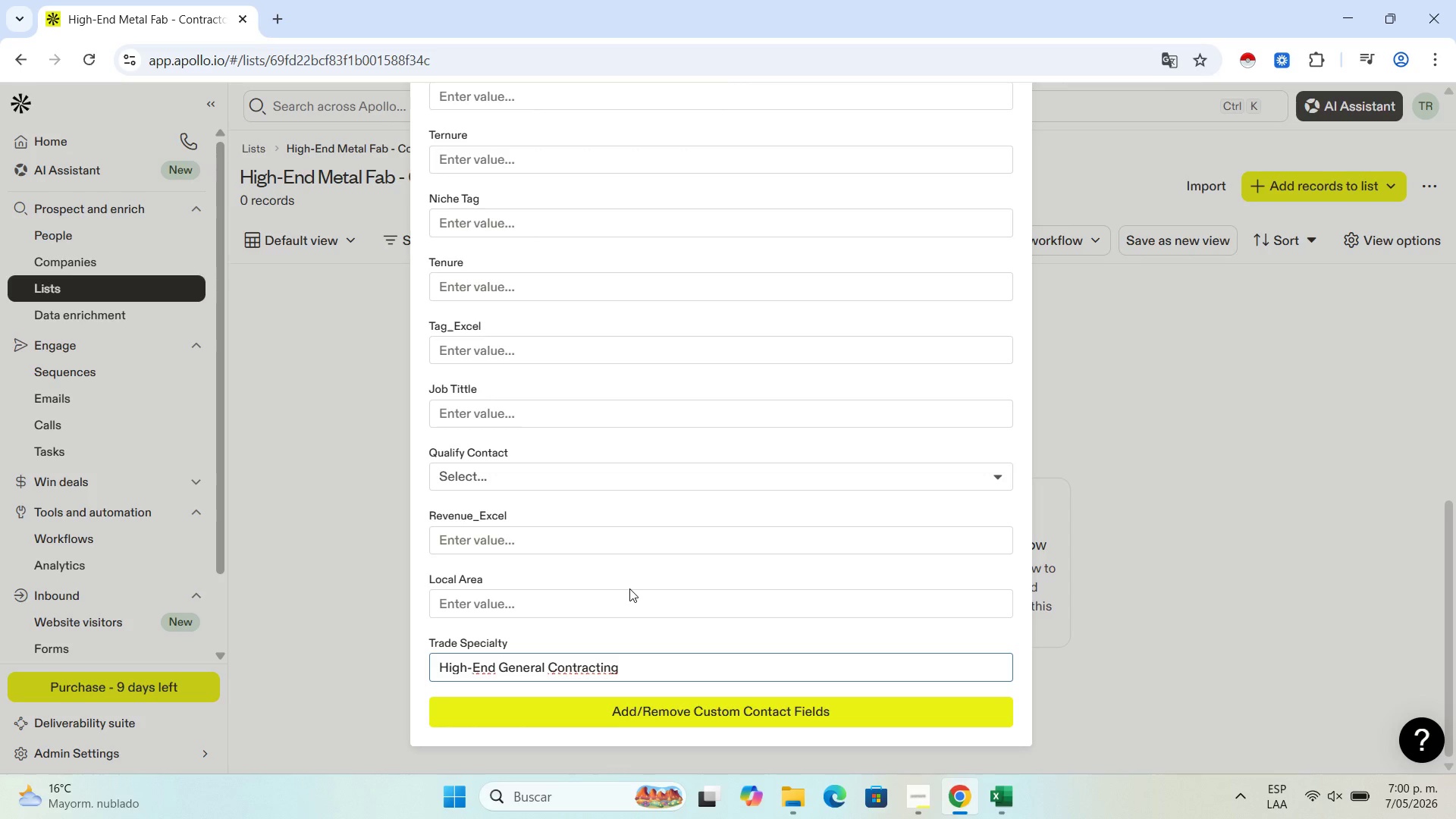 
wait(29.24)
 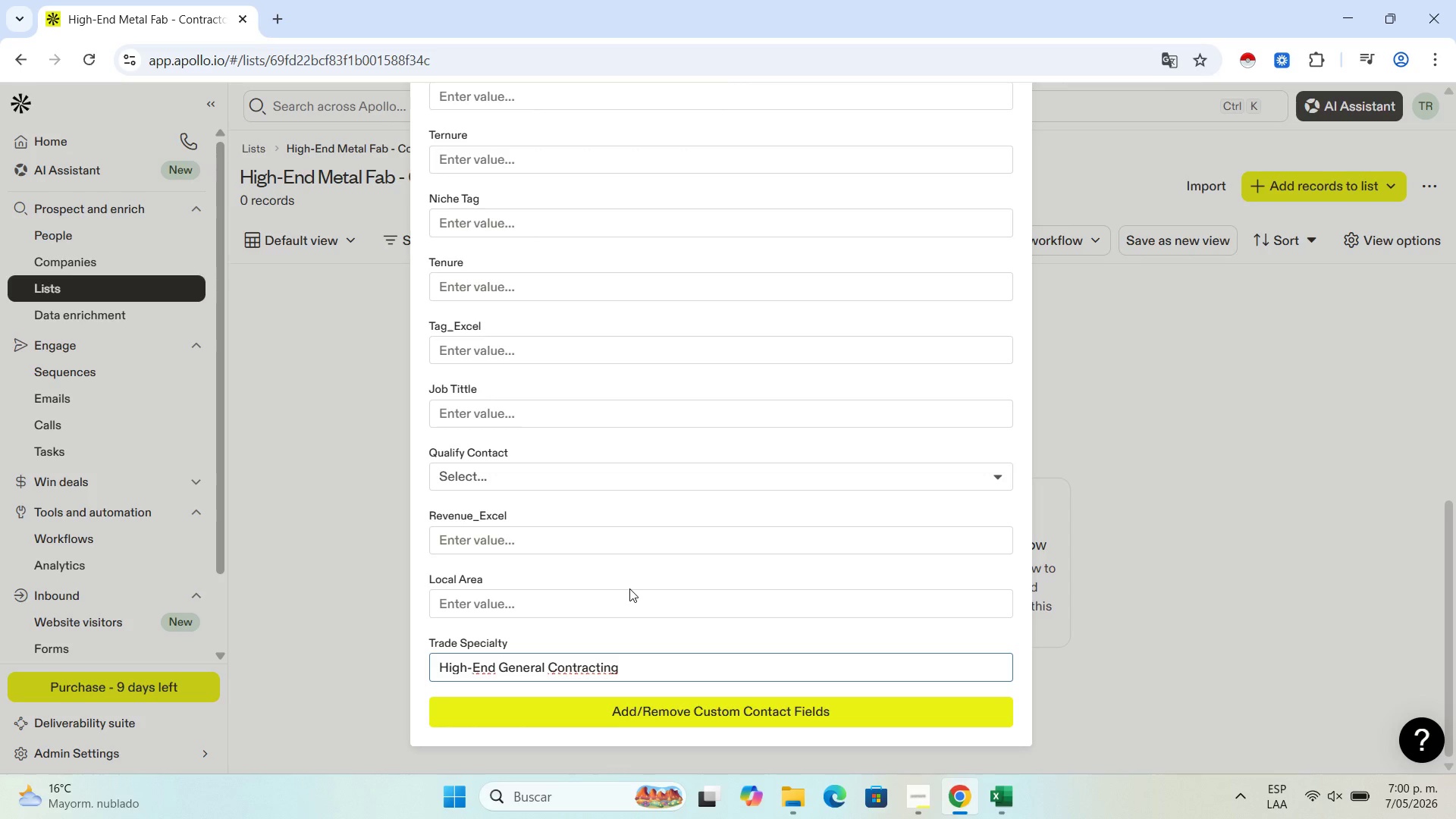 
scroll: coordinate [611, 557], scroll_direction: up, amount: 15.0
 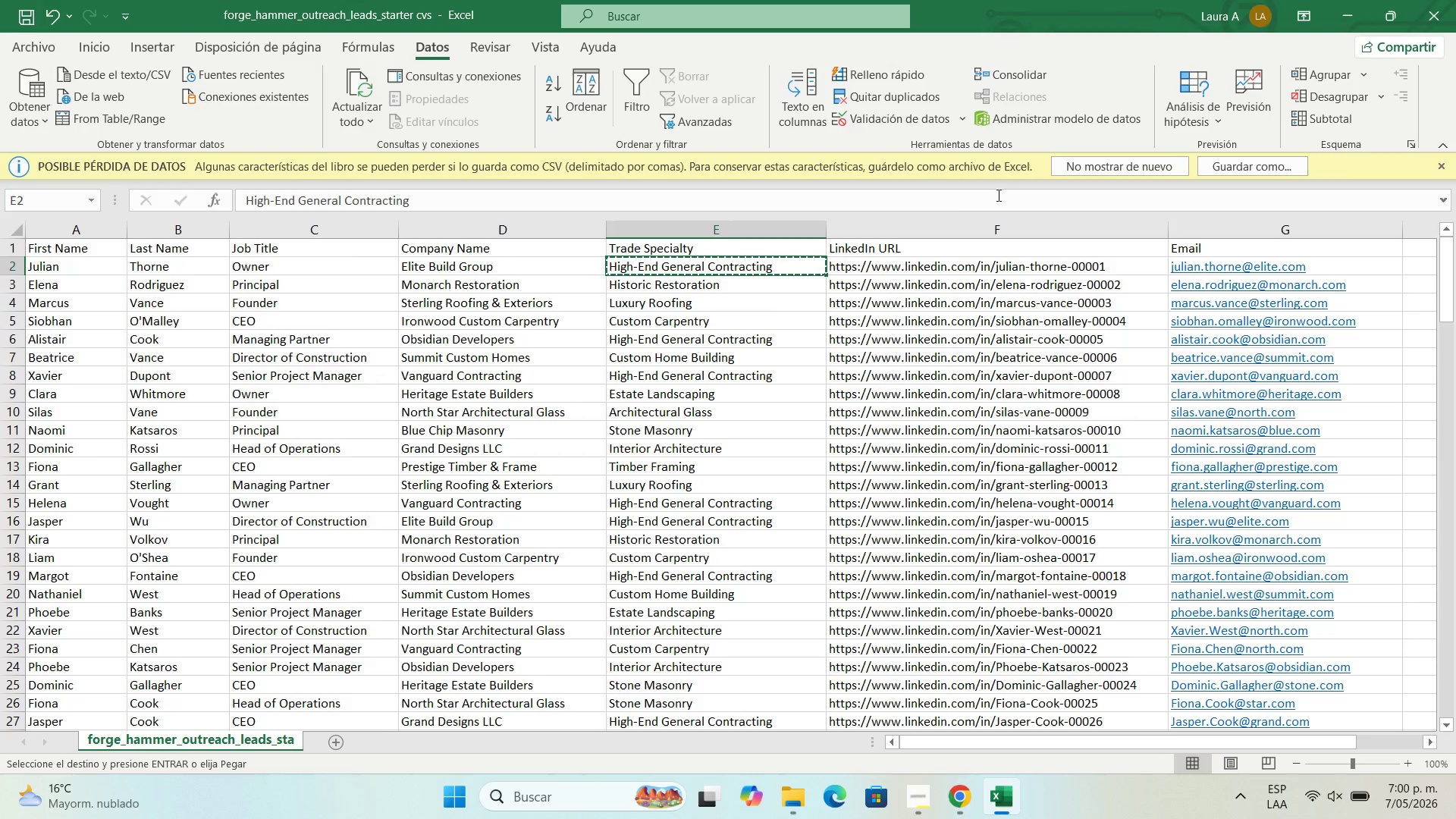 
left_click([927, 269])
 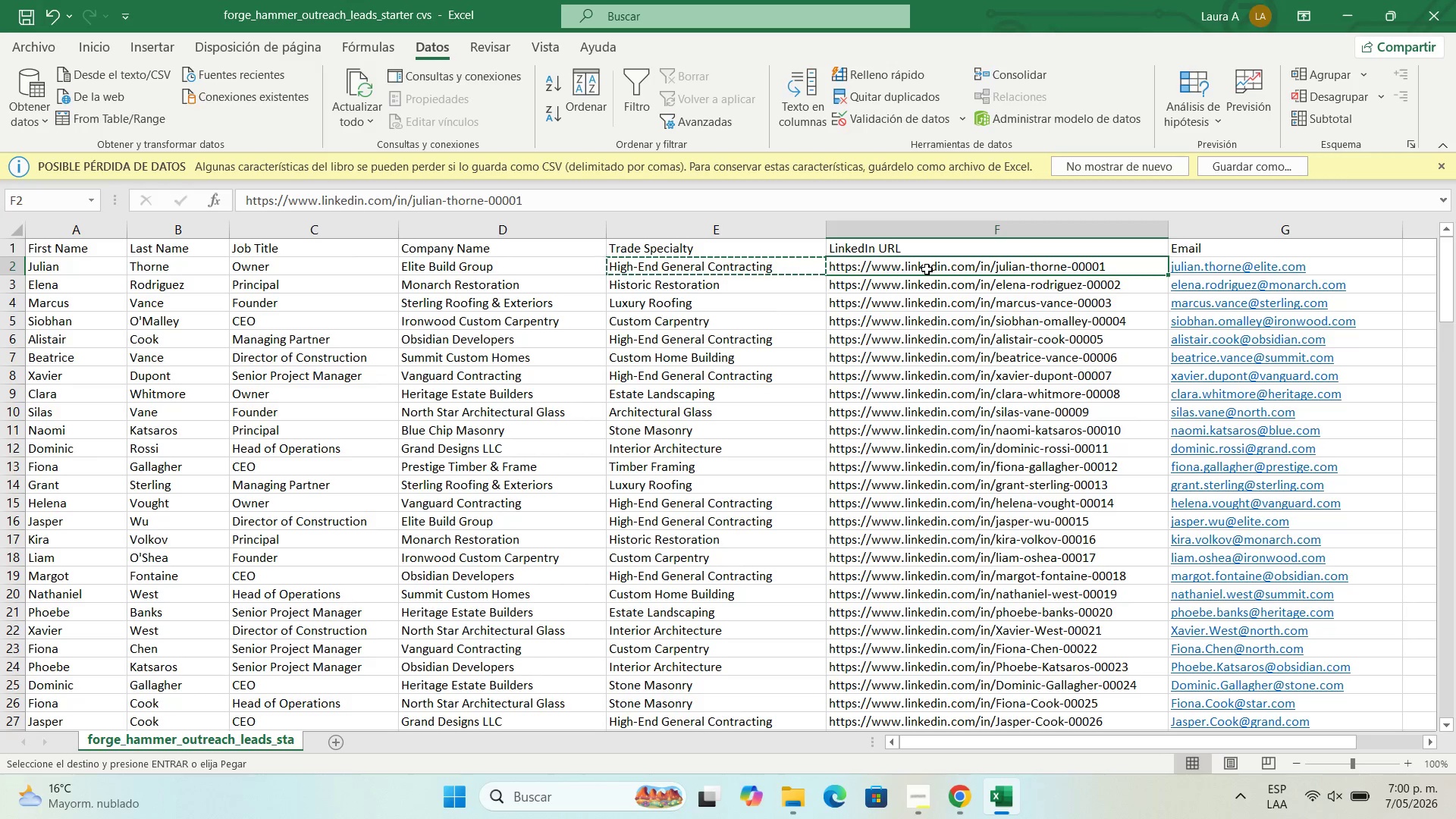 
key(Control+C)
 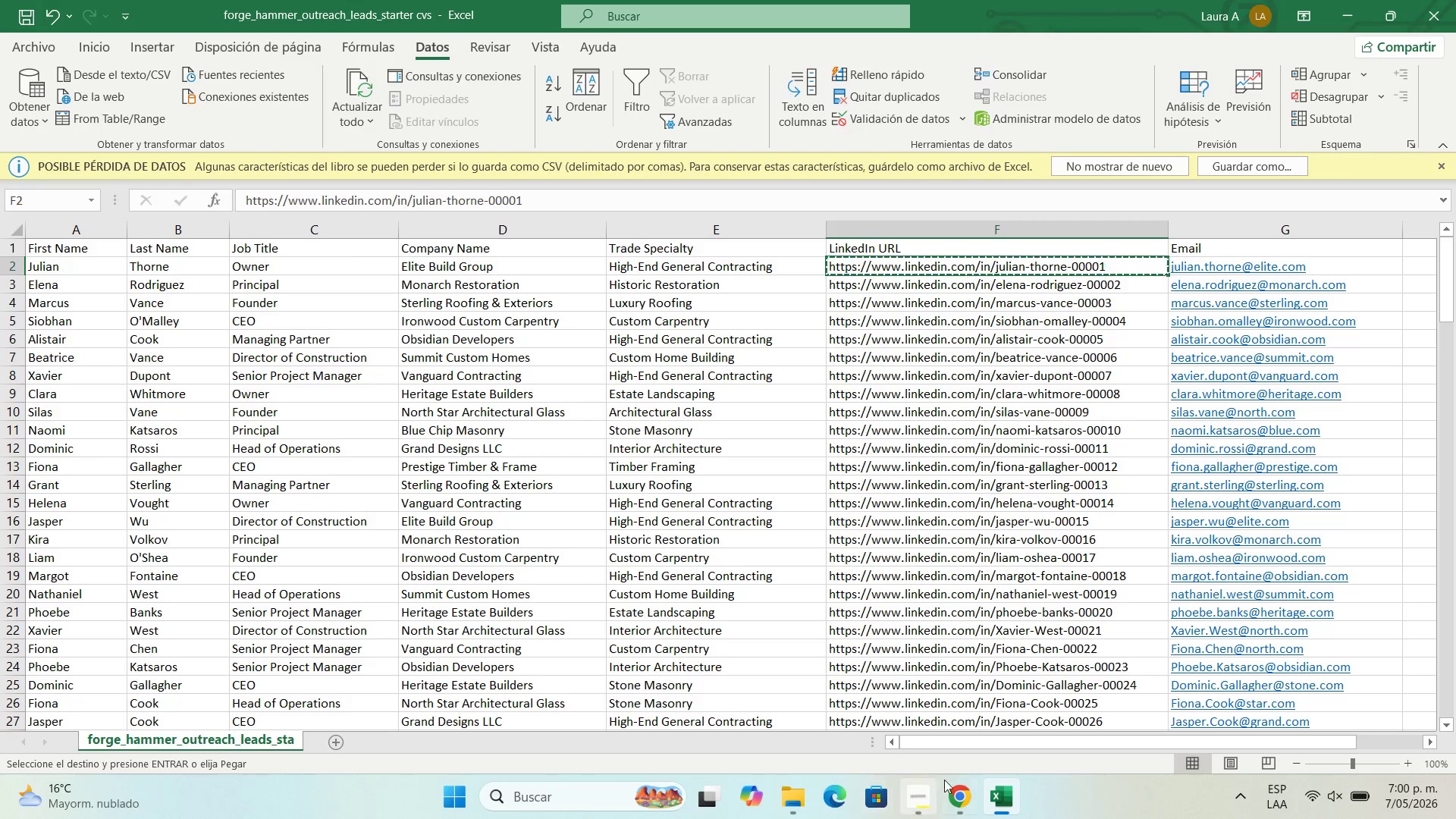 
left_click([953, 795])
 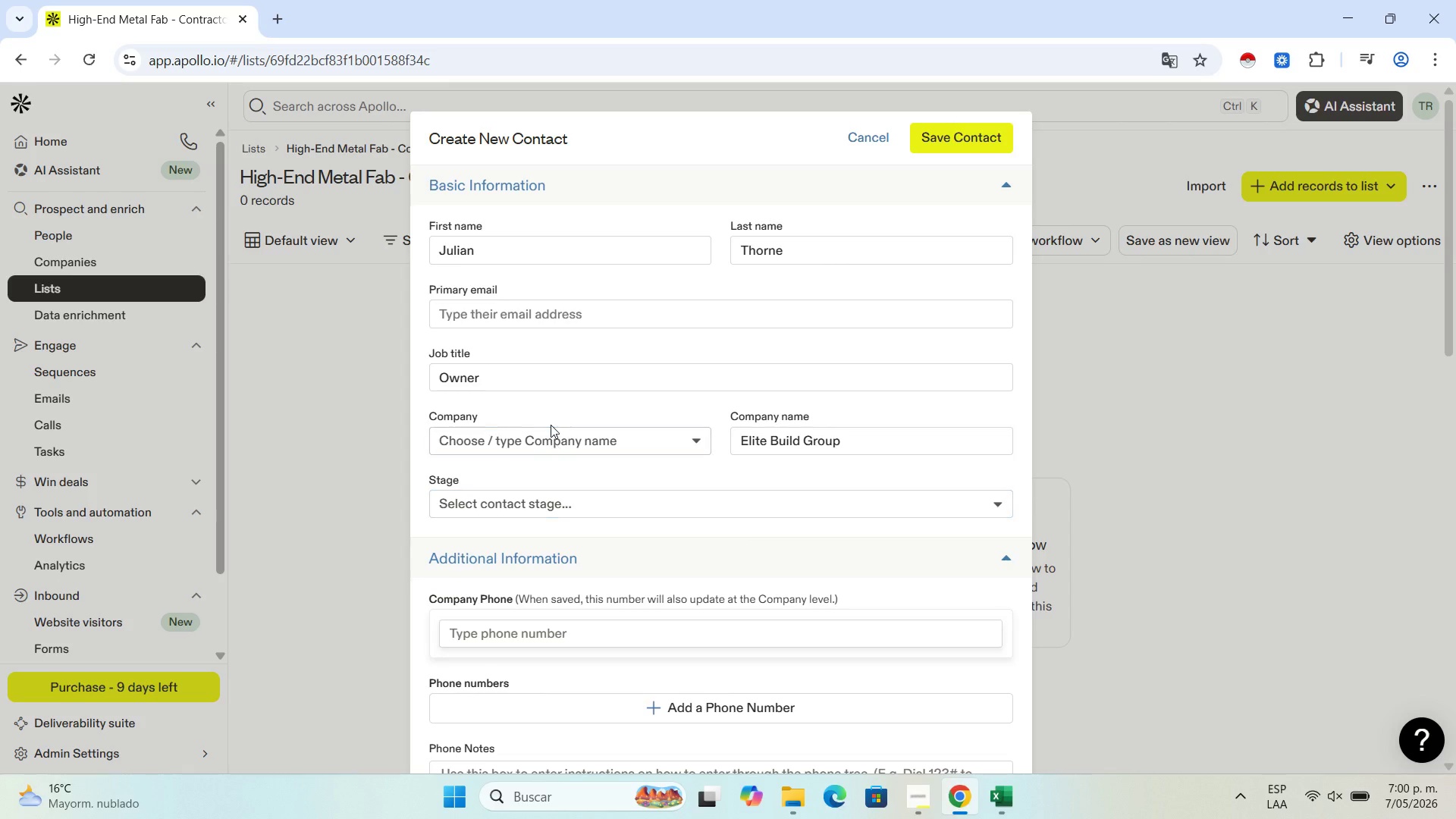 
scroll: coordinate [534, 542], scroll_direction: down, amount: 4.0
 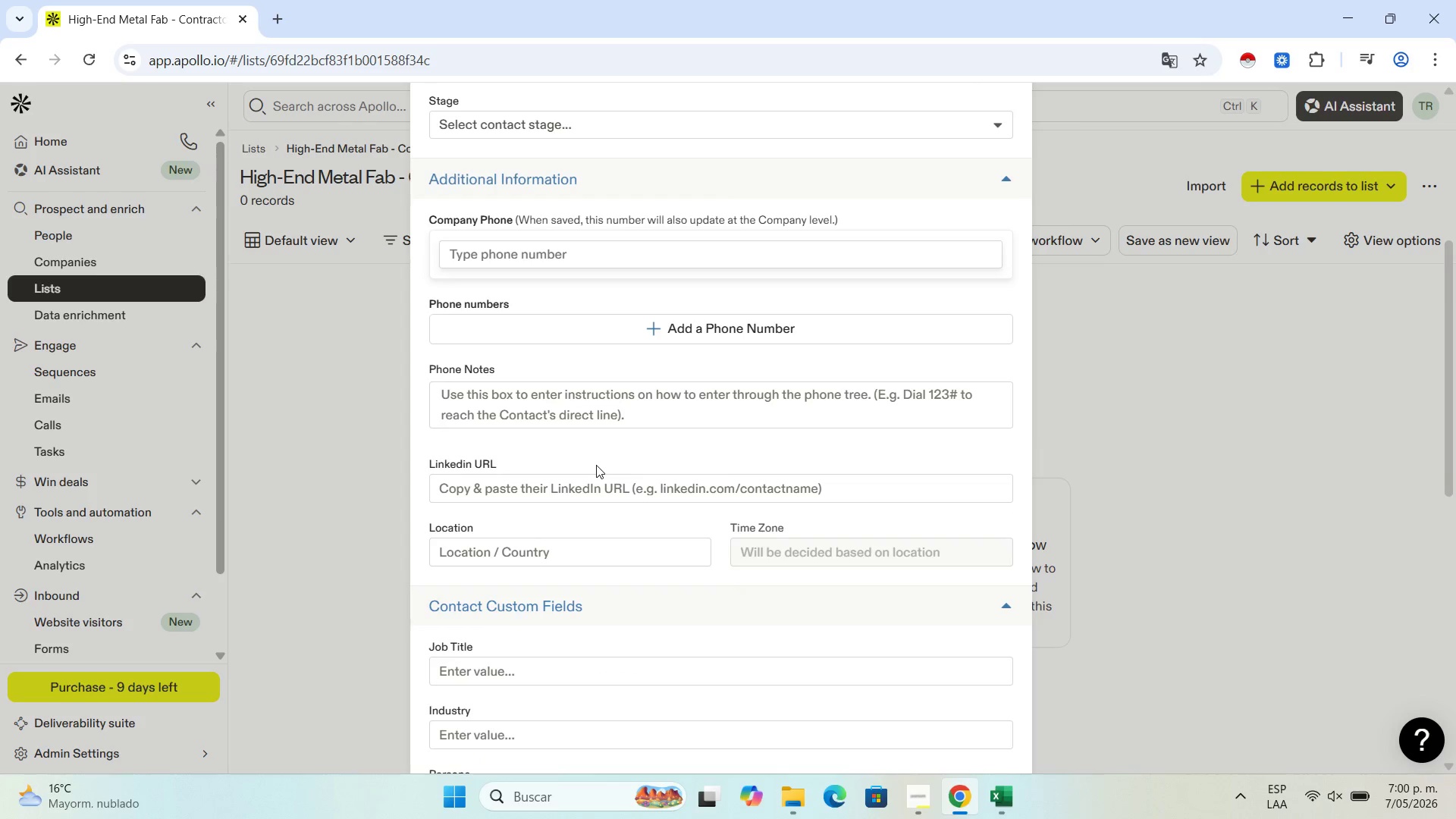 
left_click([598, 485])
 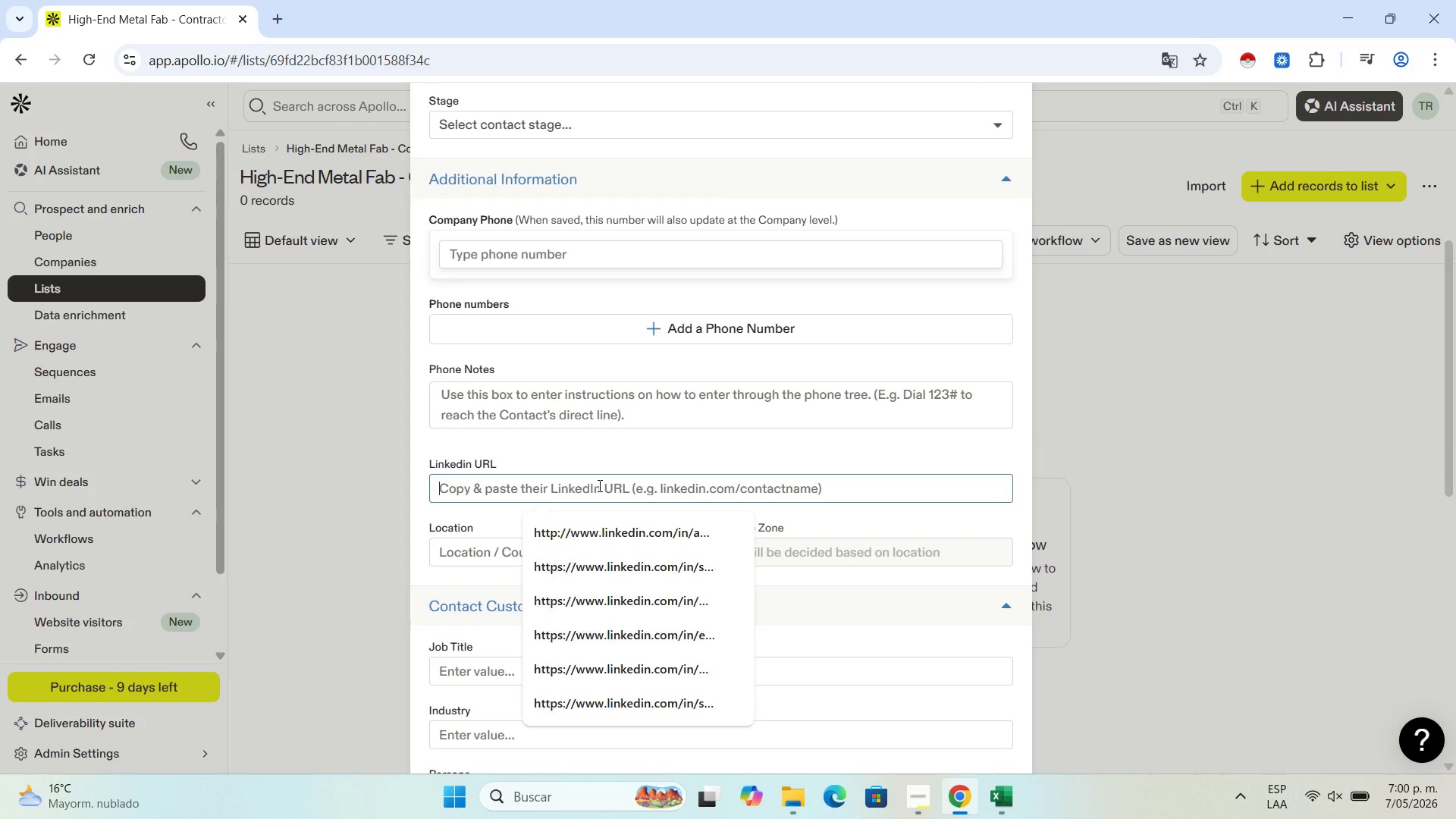 
key(Control+V)
 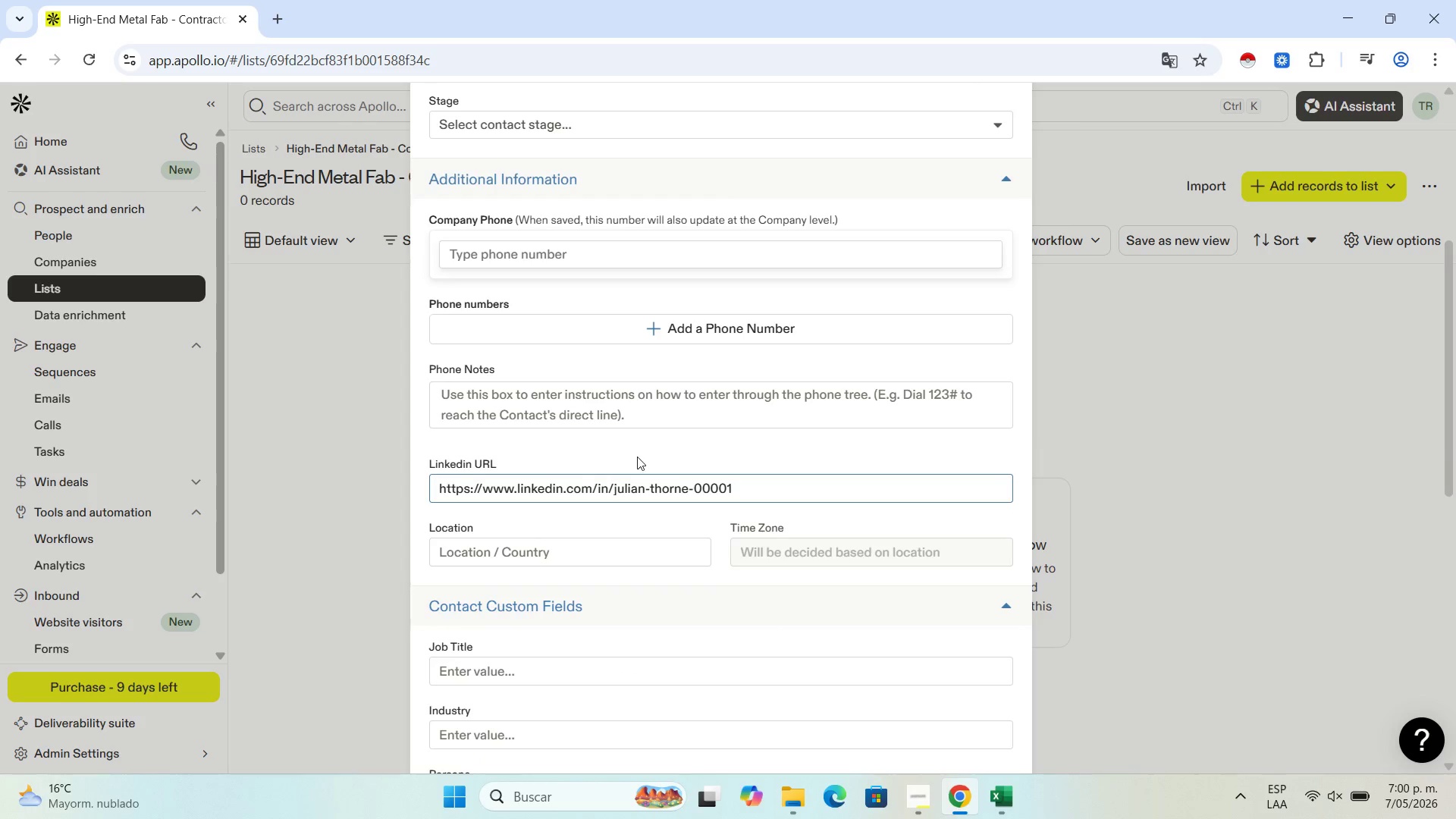 
scroll: coordinate [639, 457], scroll_direction: up, amount: 4.0
 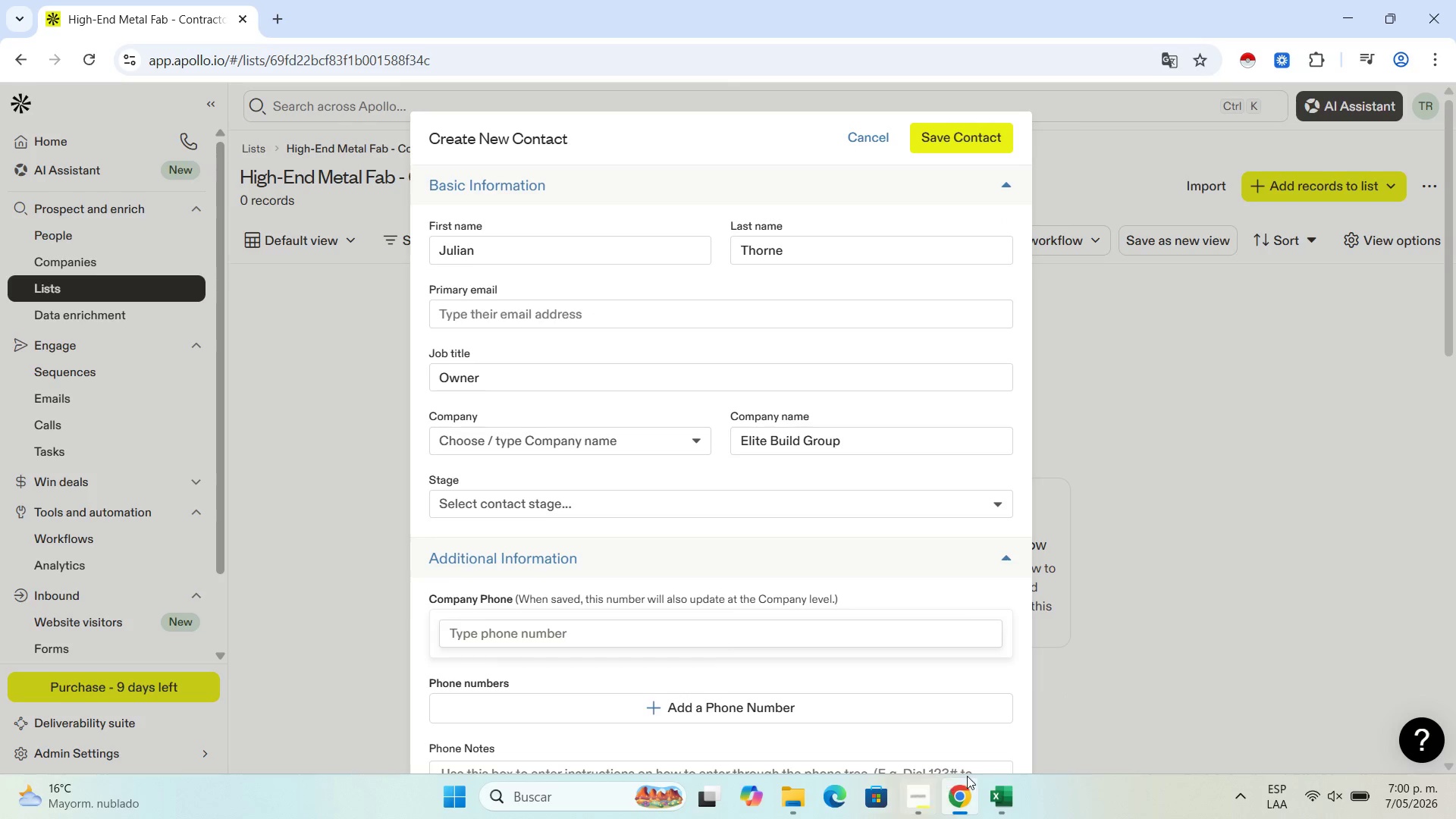 
left_click([1006, 798])
 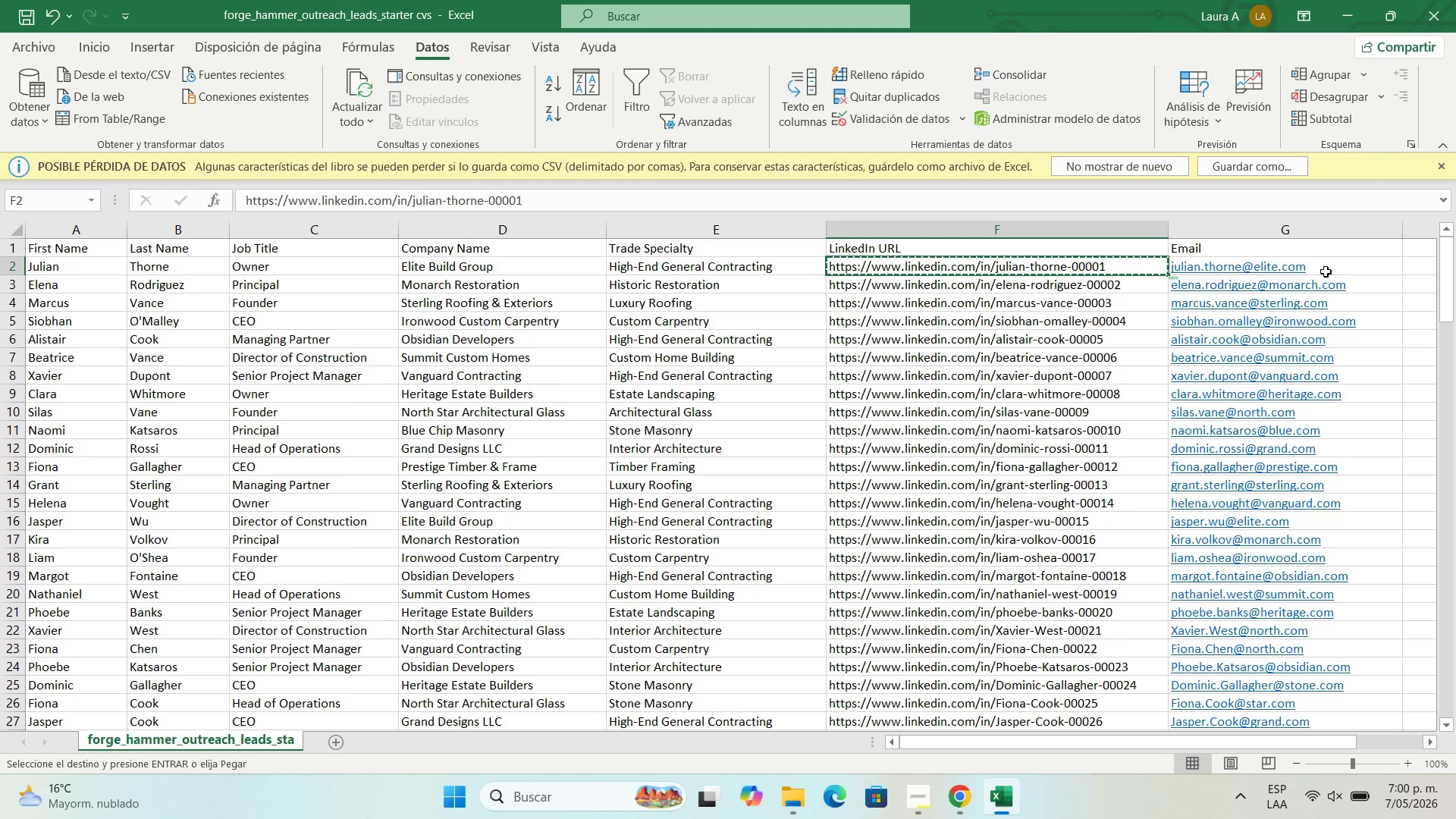 
left_click([1341, 261])
 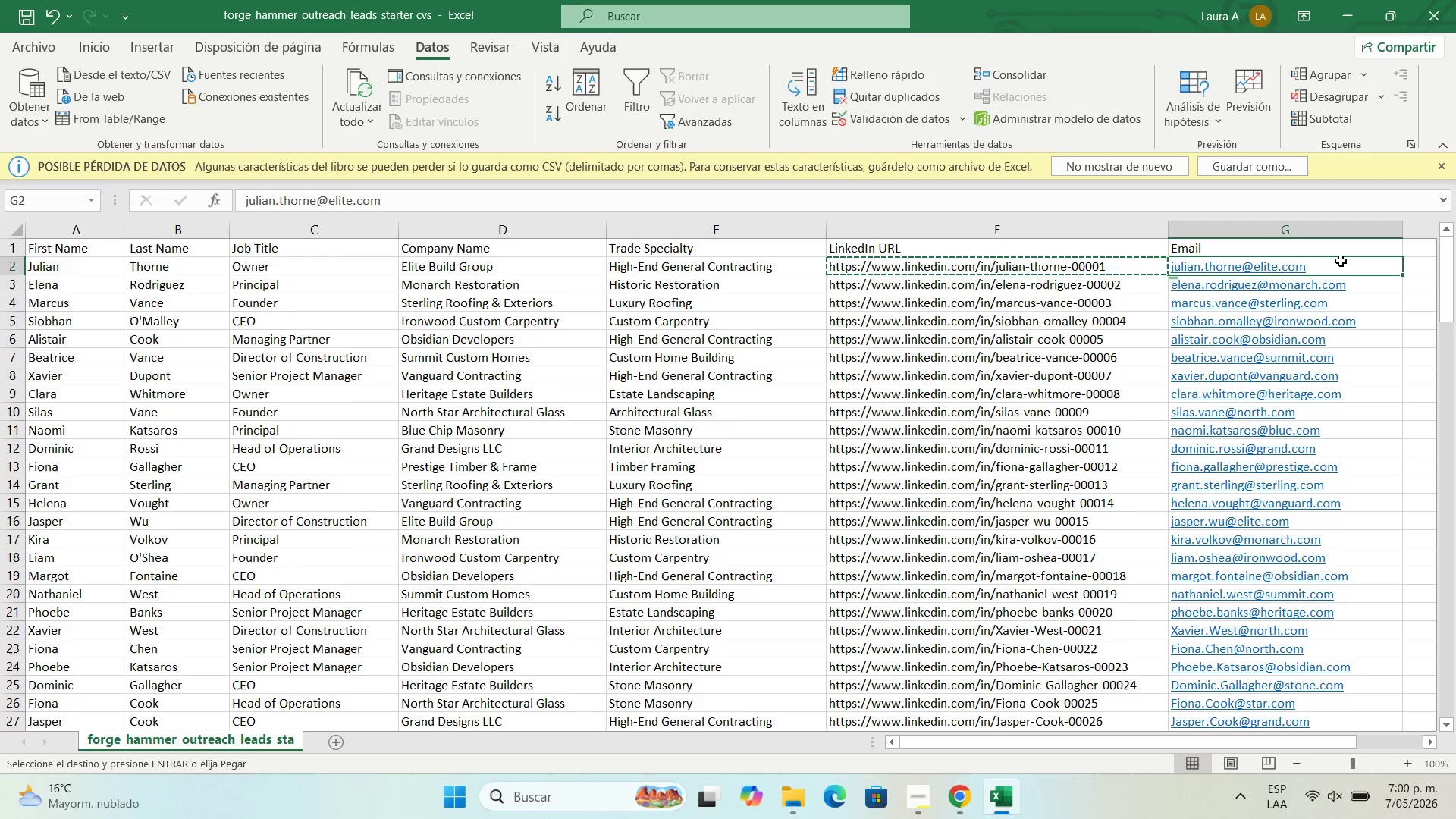 
key(Control+C)
 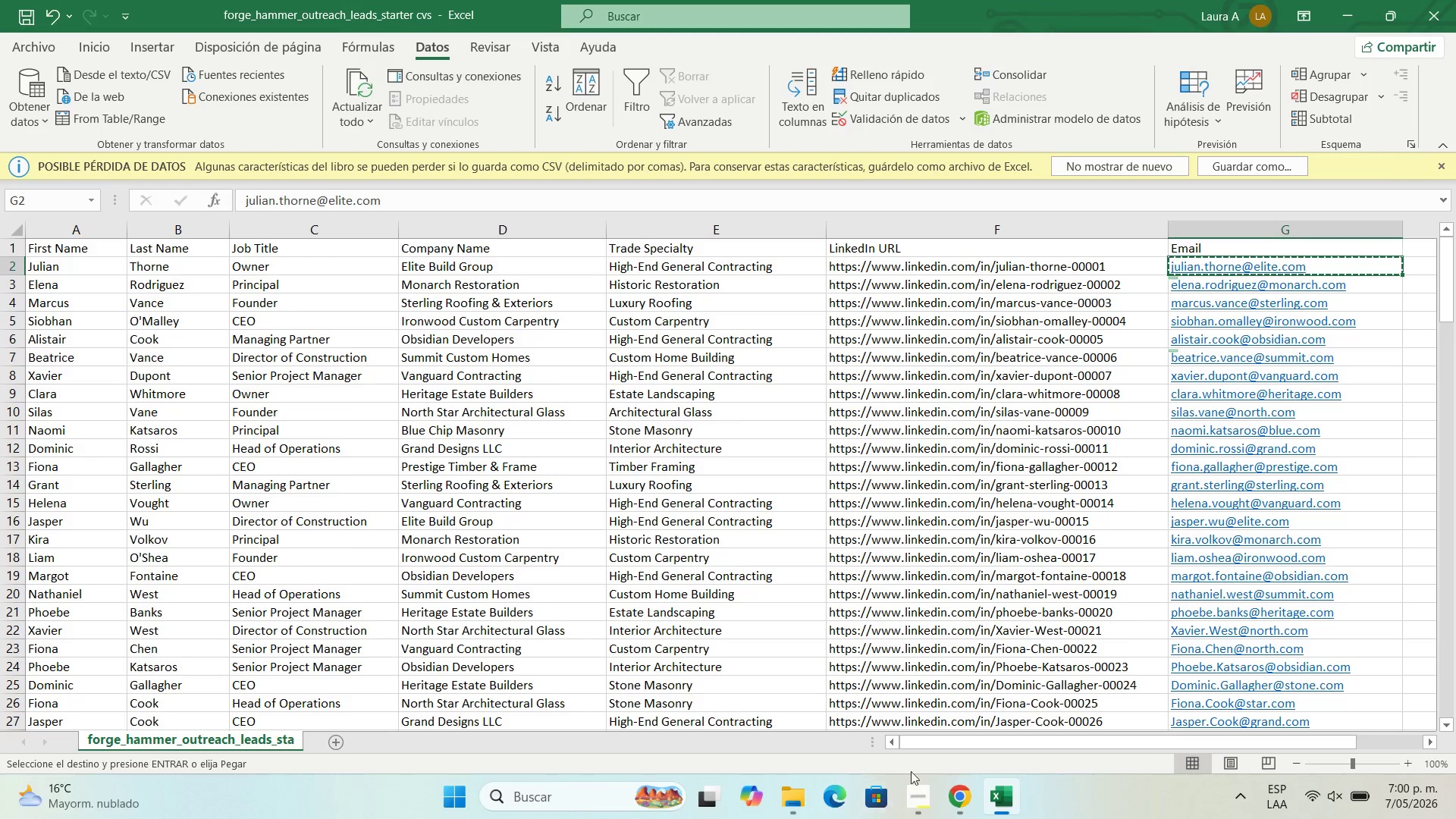 
left_click([952, 791])
 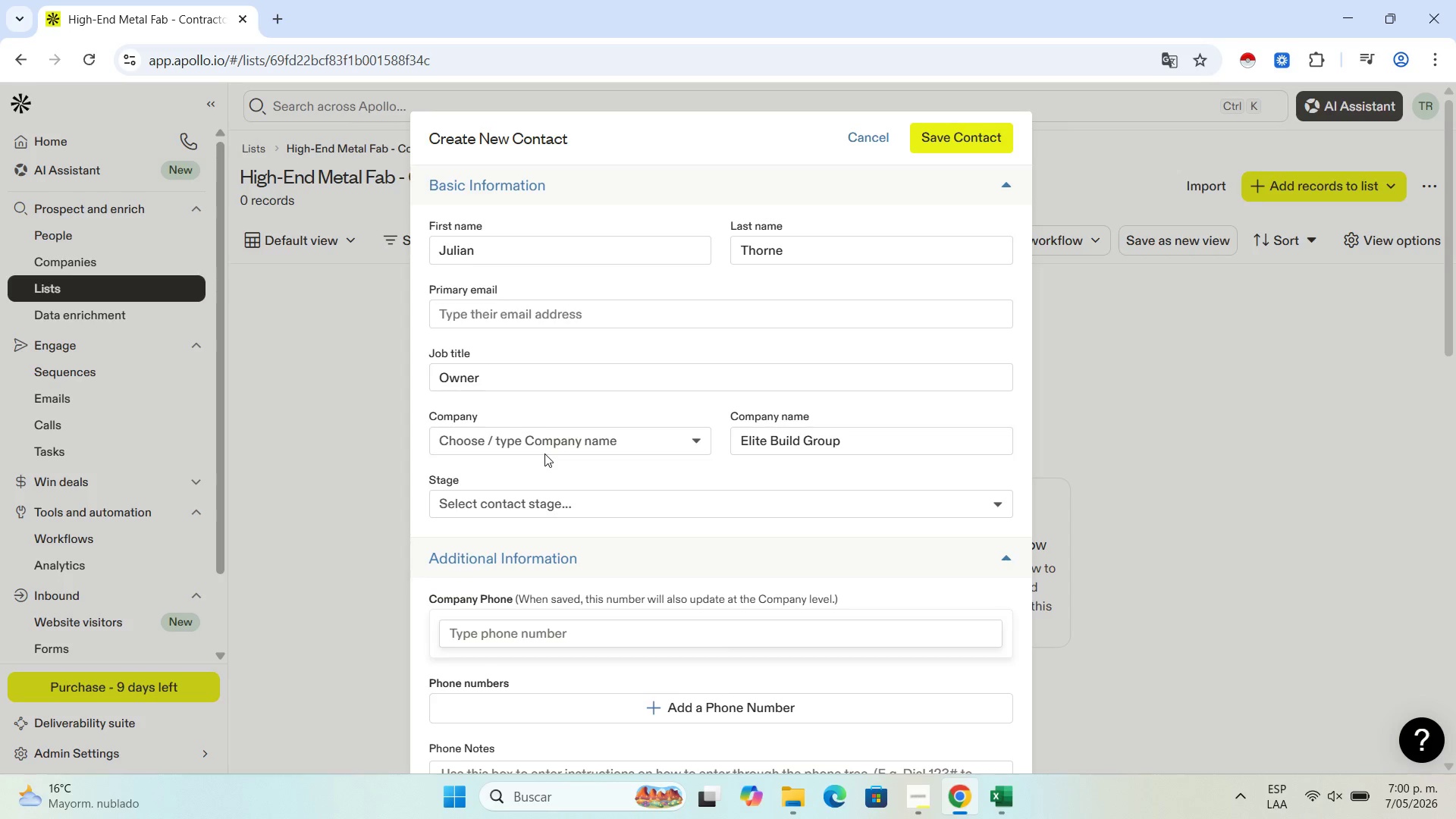 
scroll: coordinate [543, 450], scroll_direction: up, amount: 4.0
 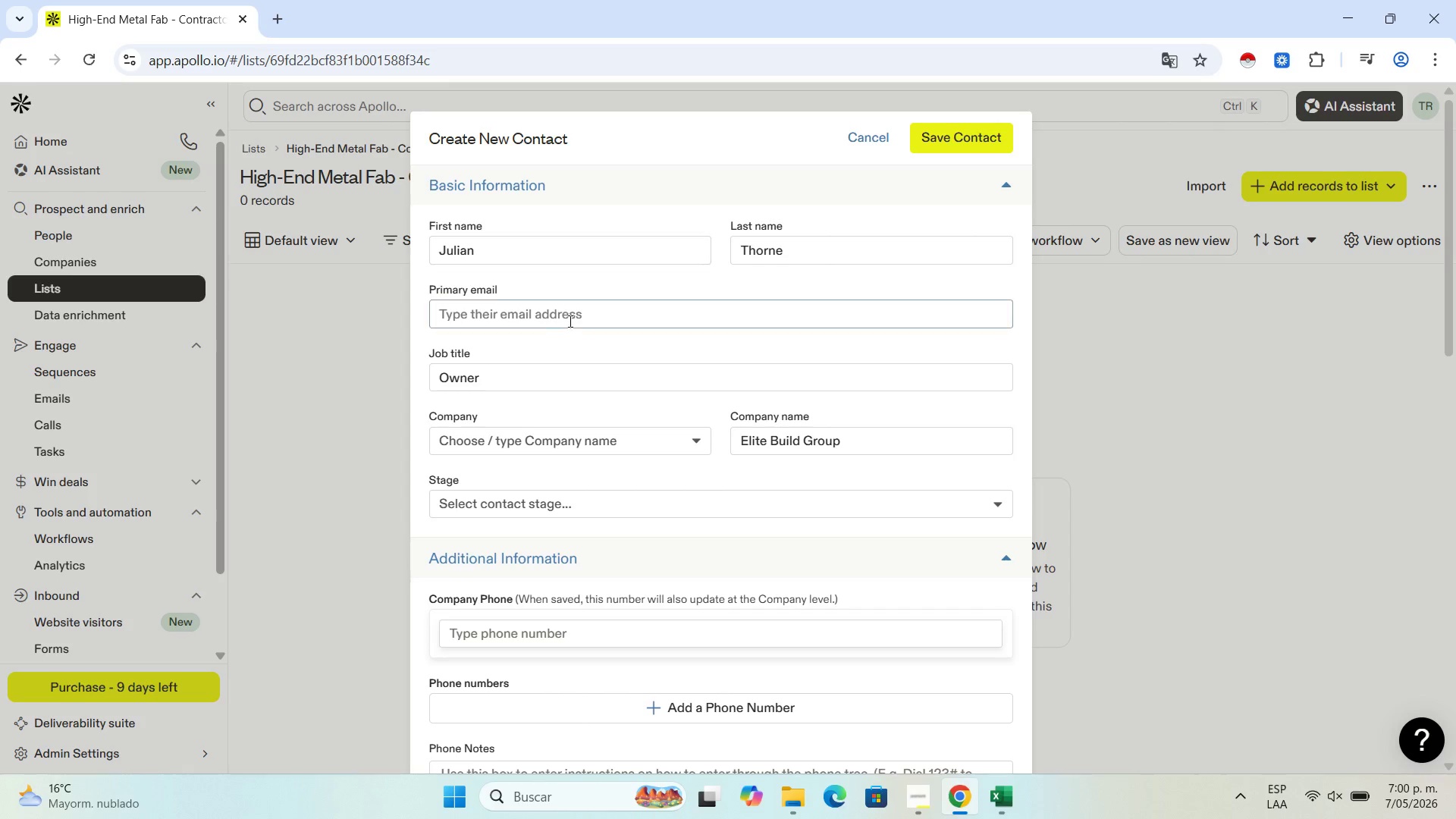 
left_click([569, 321])
 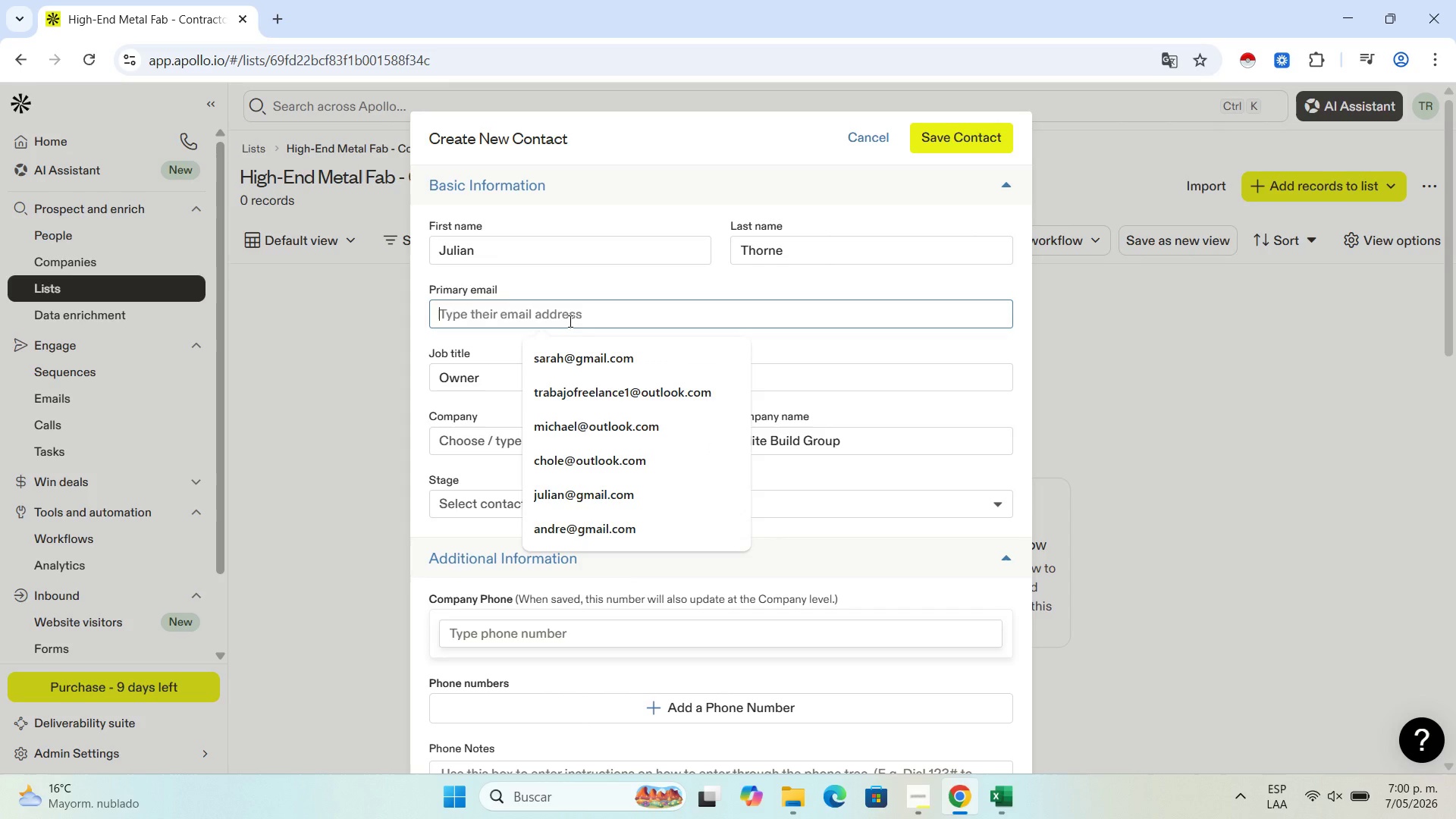 
key(Control+V)
 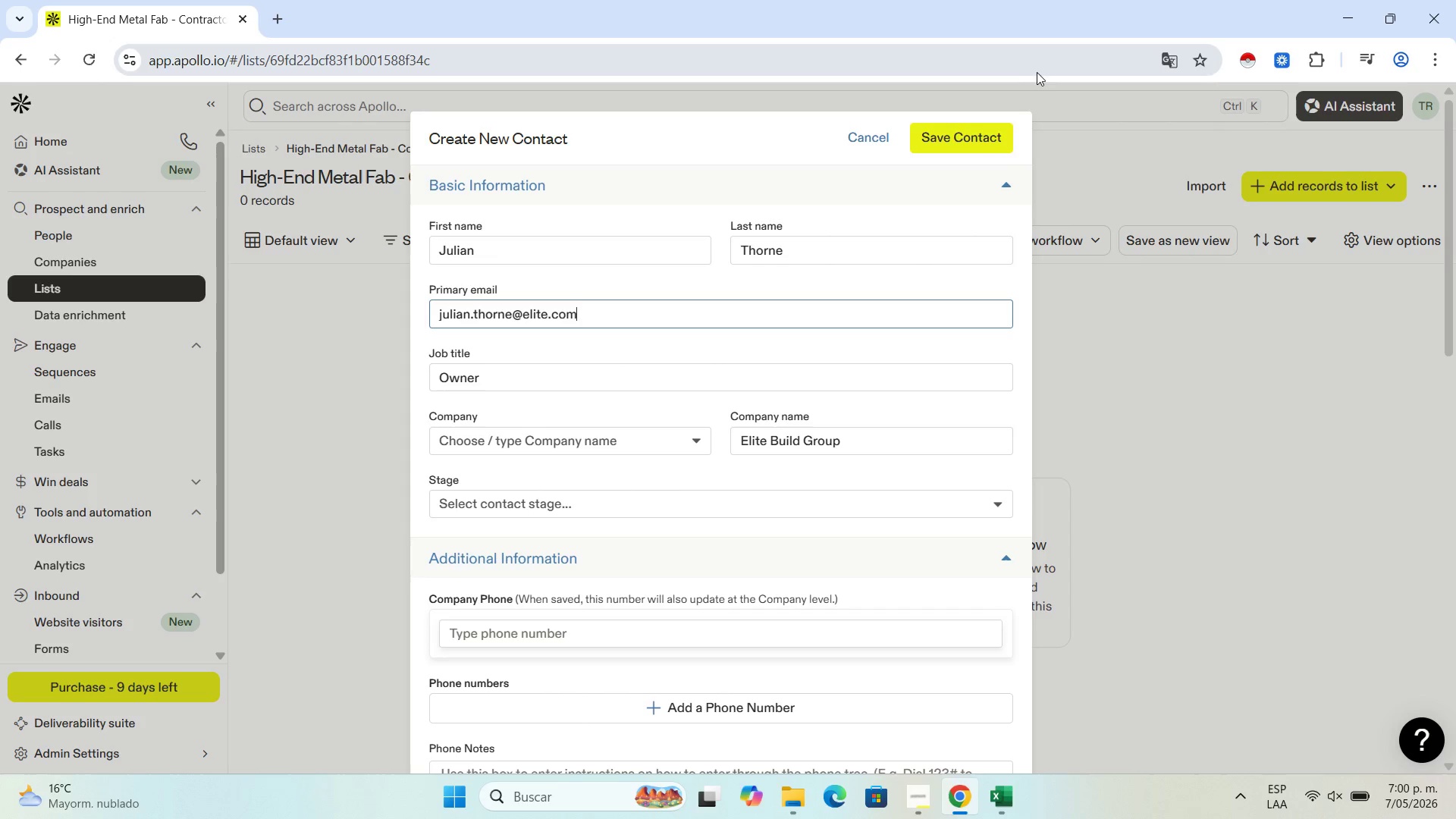 
left_click([994, 141])
 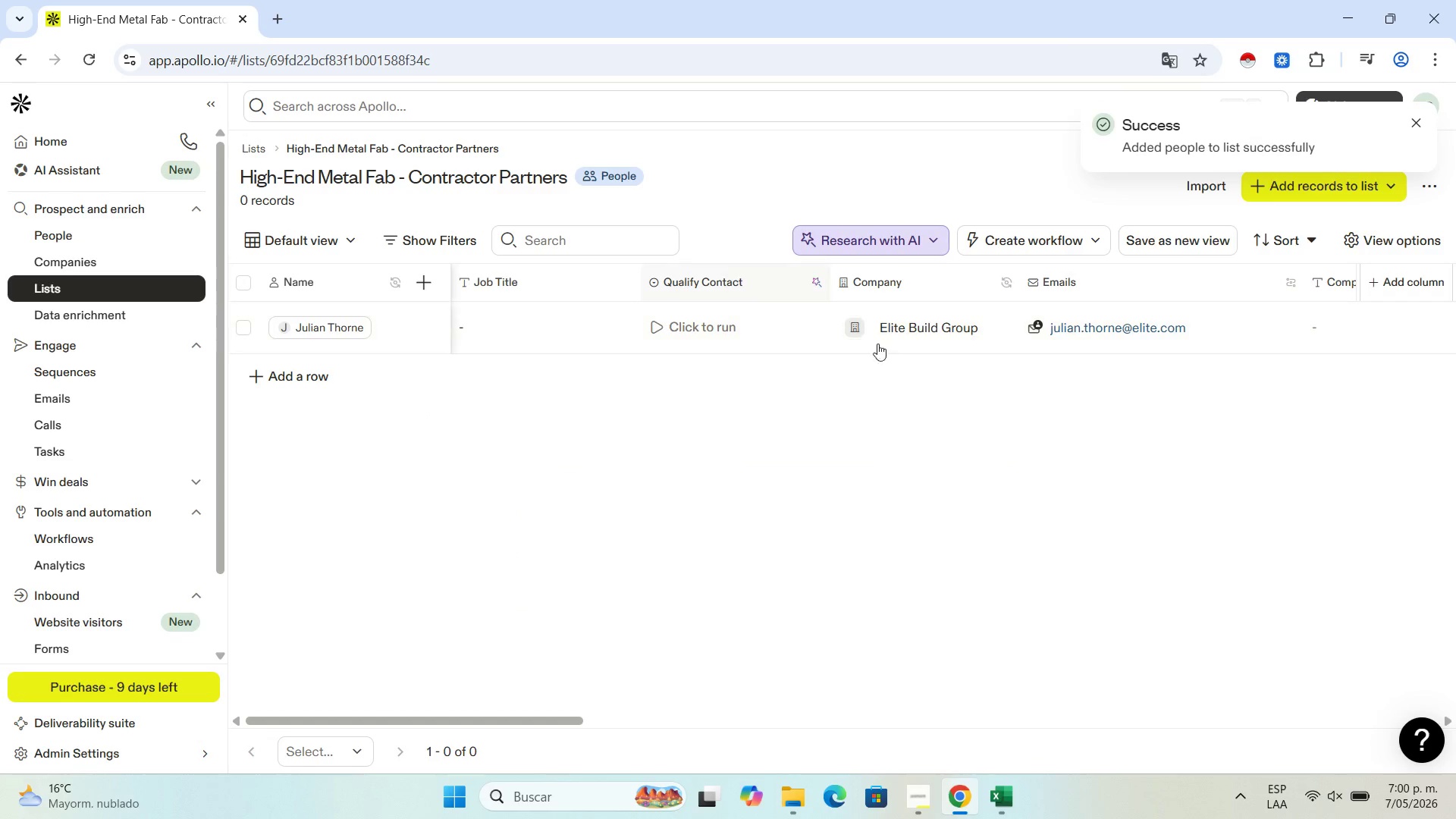 
left_click_drag(start_coordinate=[381, 725], to_coordinate=[1058, 705])
 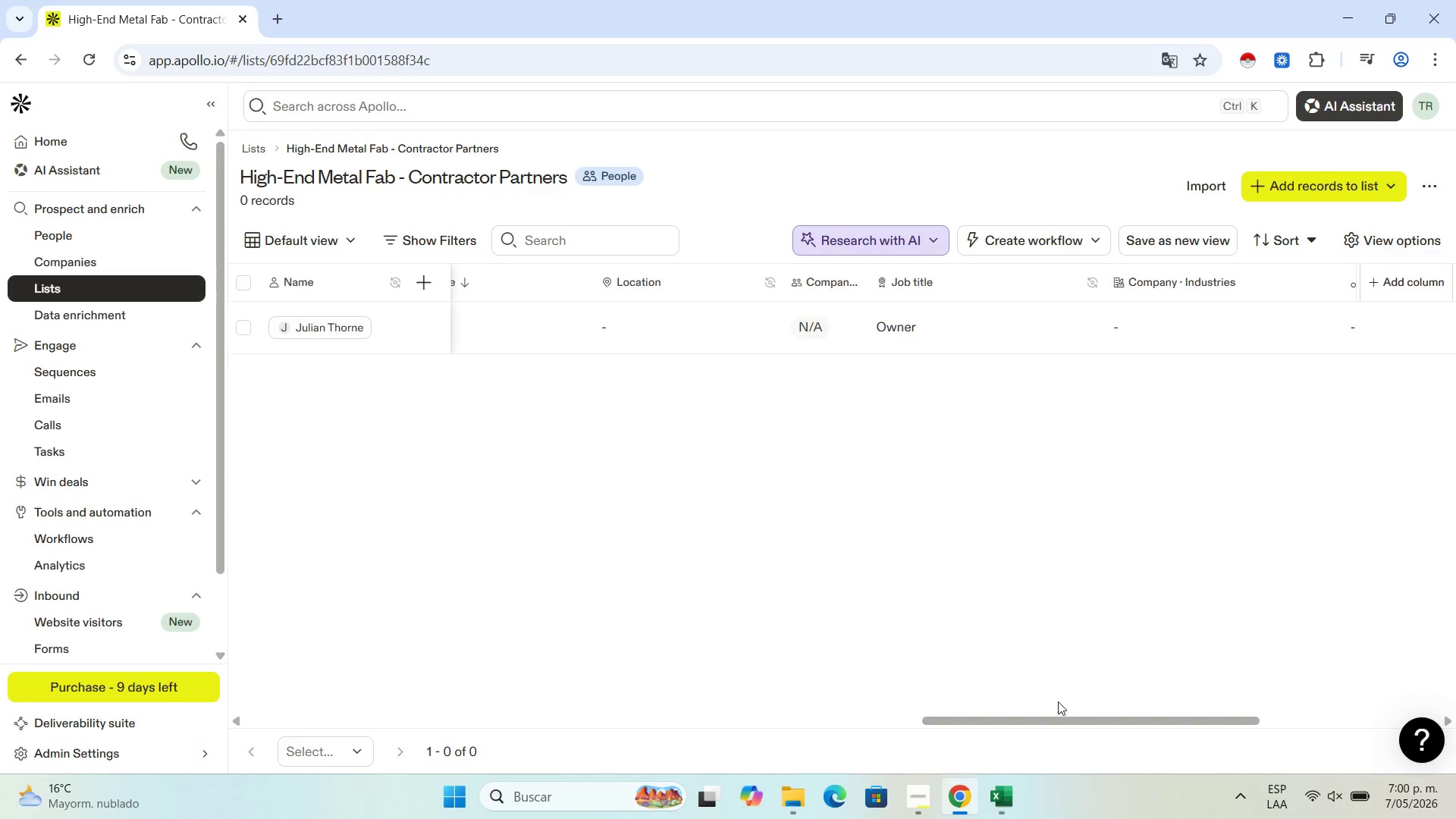 
left_click([1043, 701])
 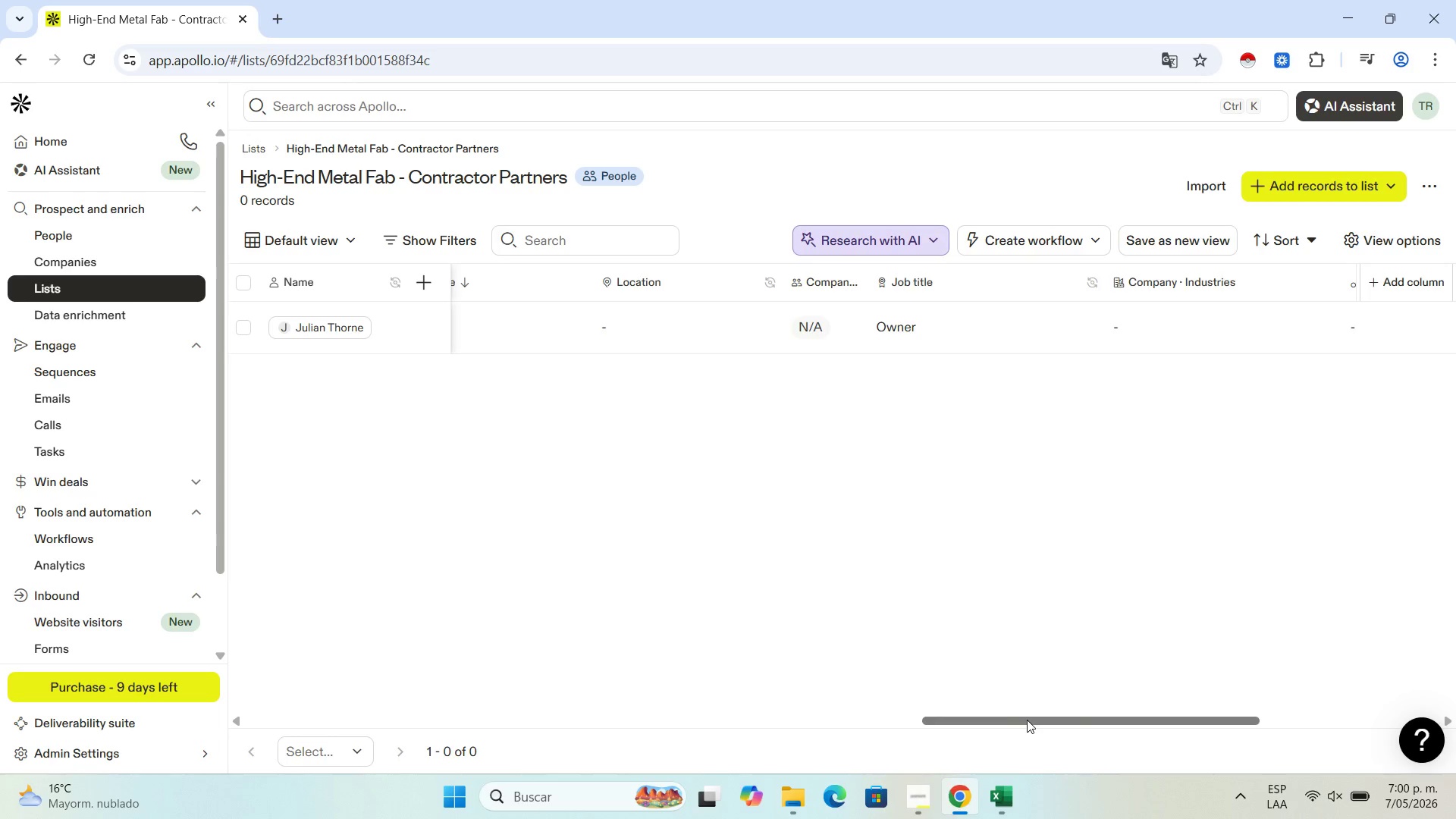 
left_click_drag(start_coordinate=[1027, 720], to_coordinate=[1307, 714])
 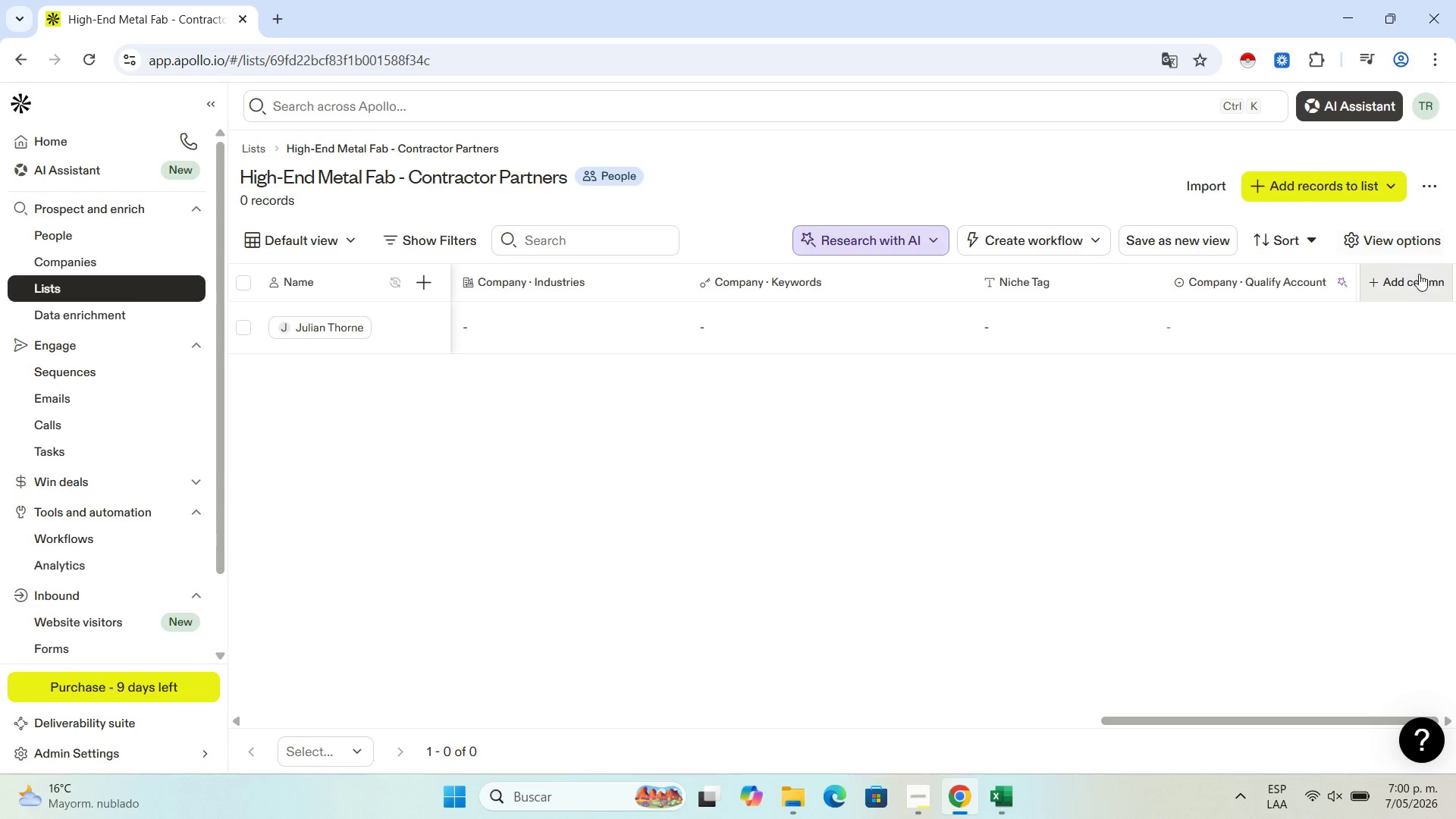 
left_click([1419, 284])
 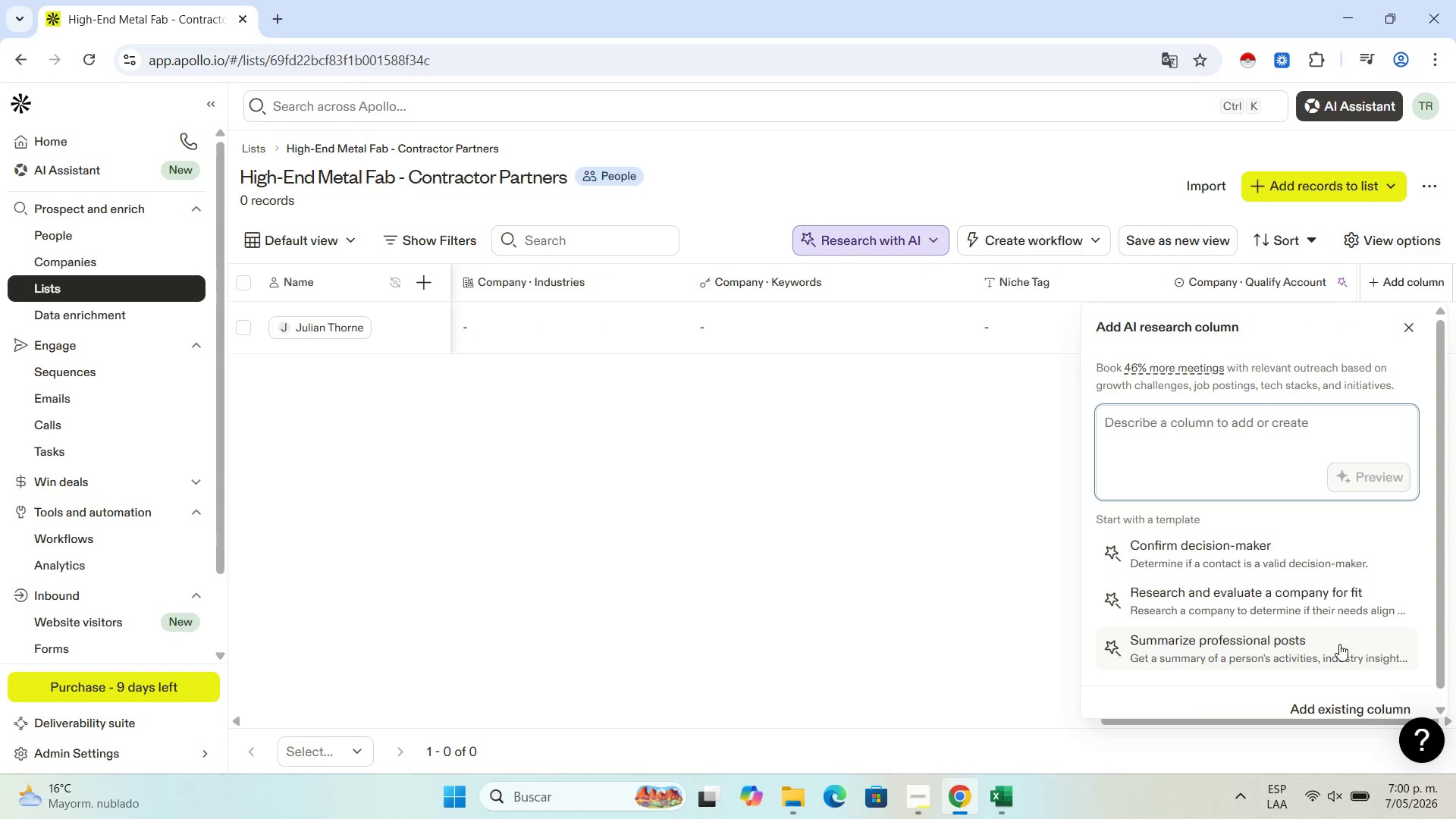 
left_click([1366, 704])
 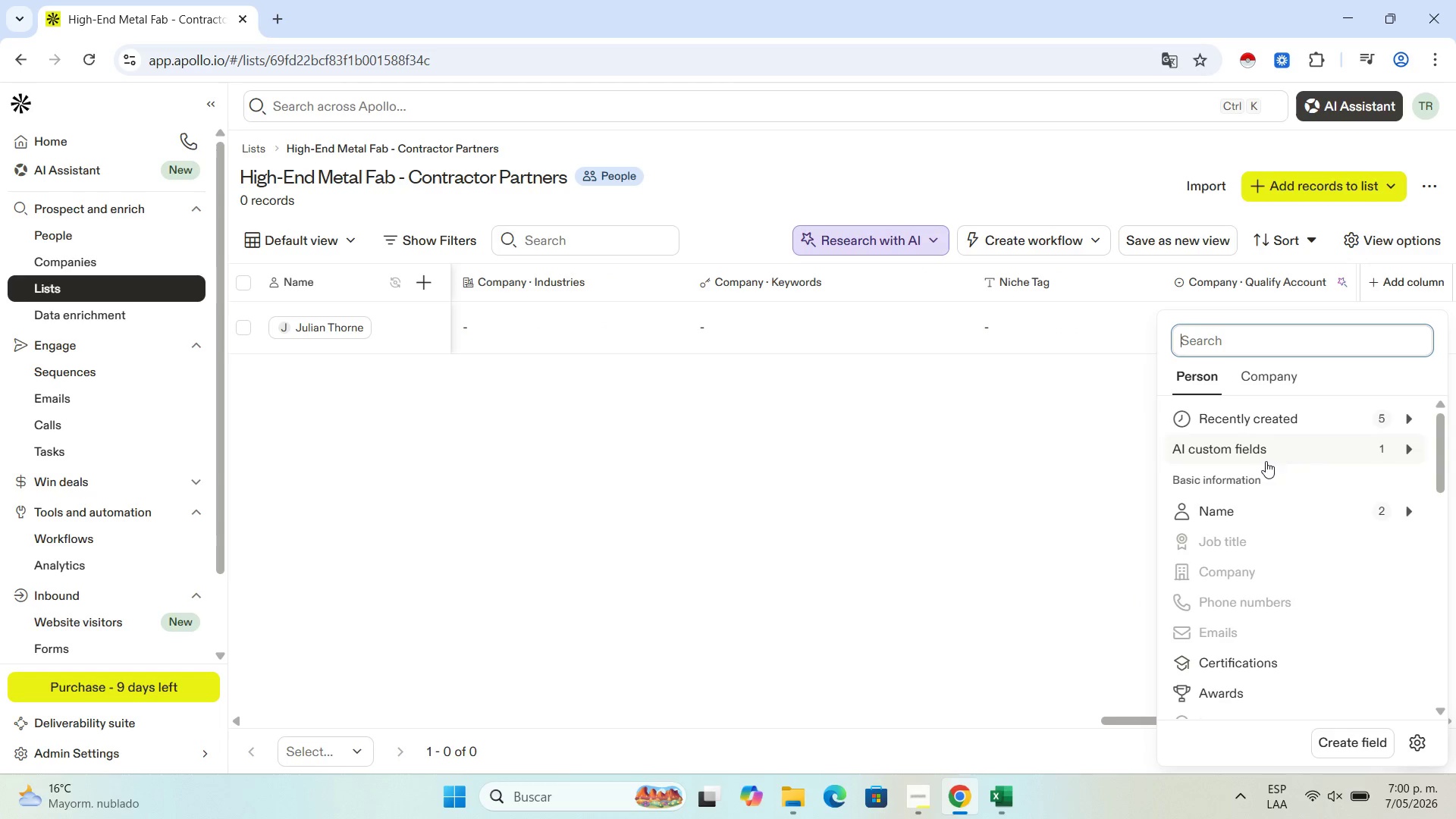 
scroll: coordinate [1301, 541], scroll_direction: down, amount: 14.0
 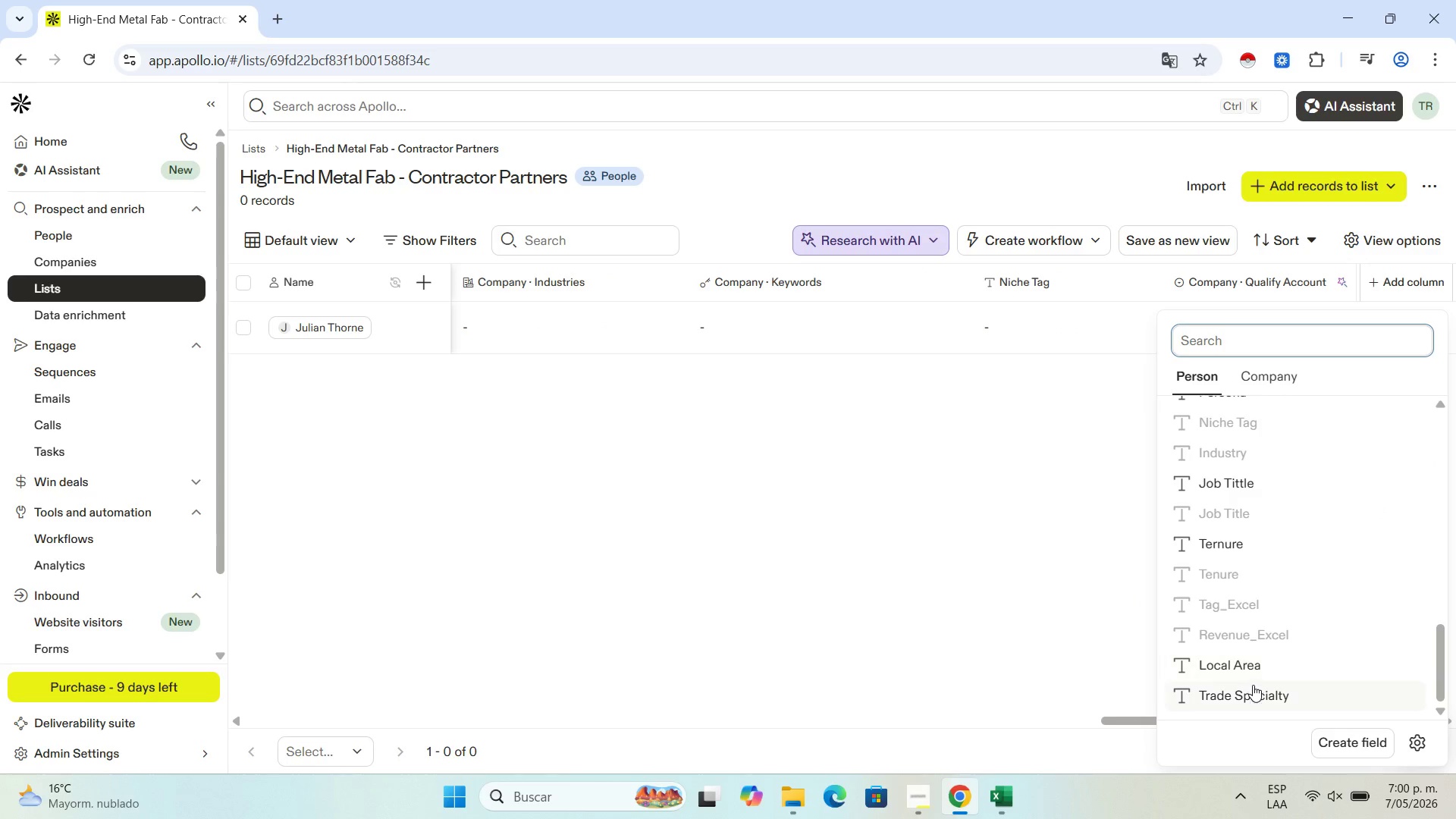 
left_click([1253, 685])
 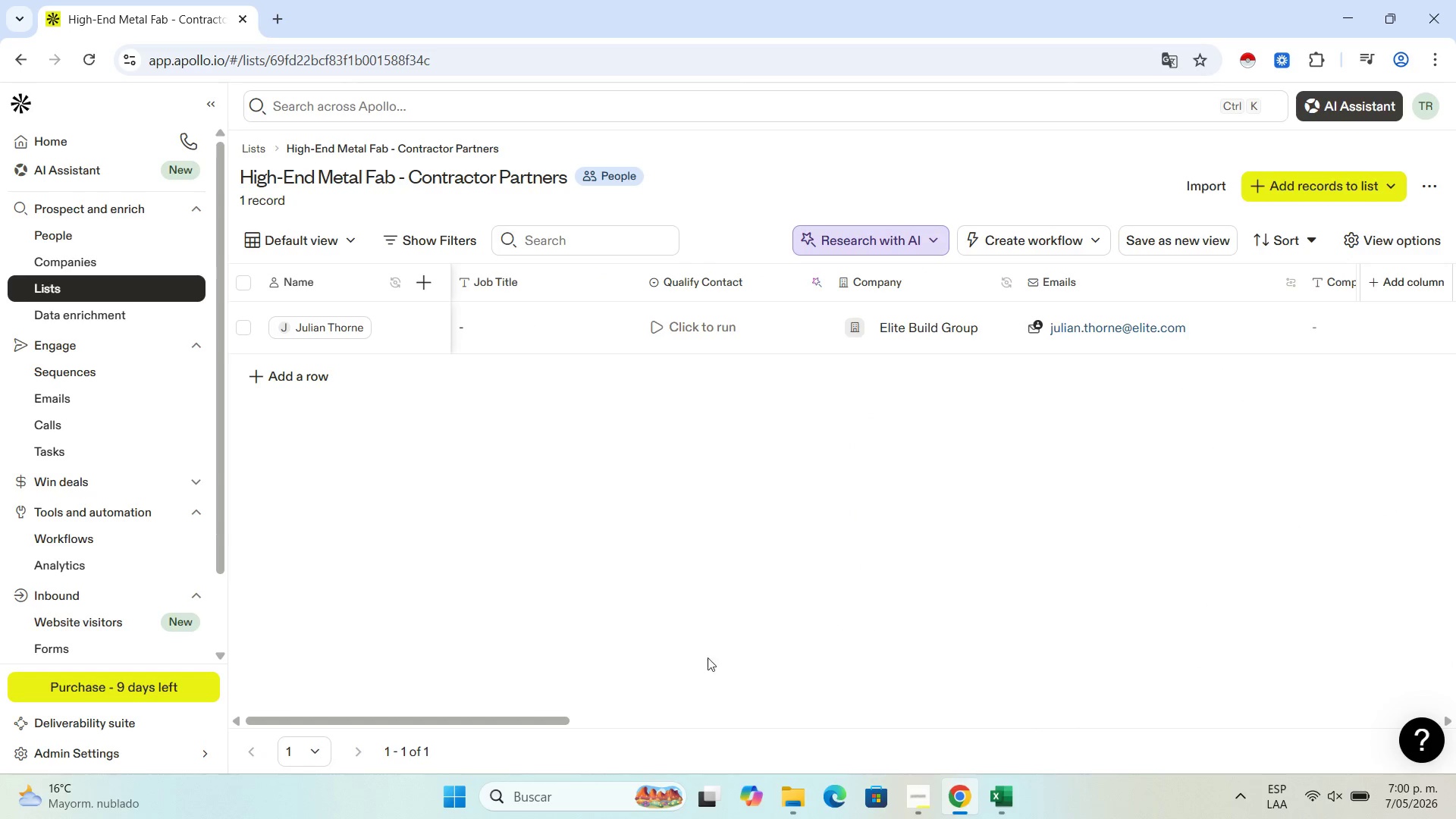 
left_click_drag(start_coordinate=[498, 718], to_coordinate=[1141, 724])
 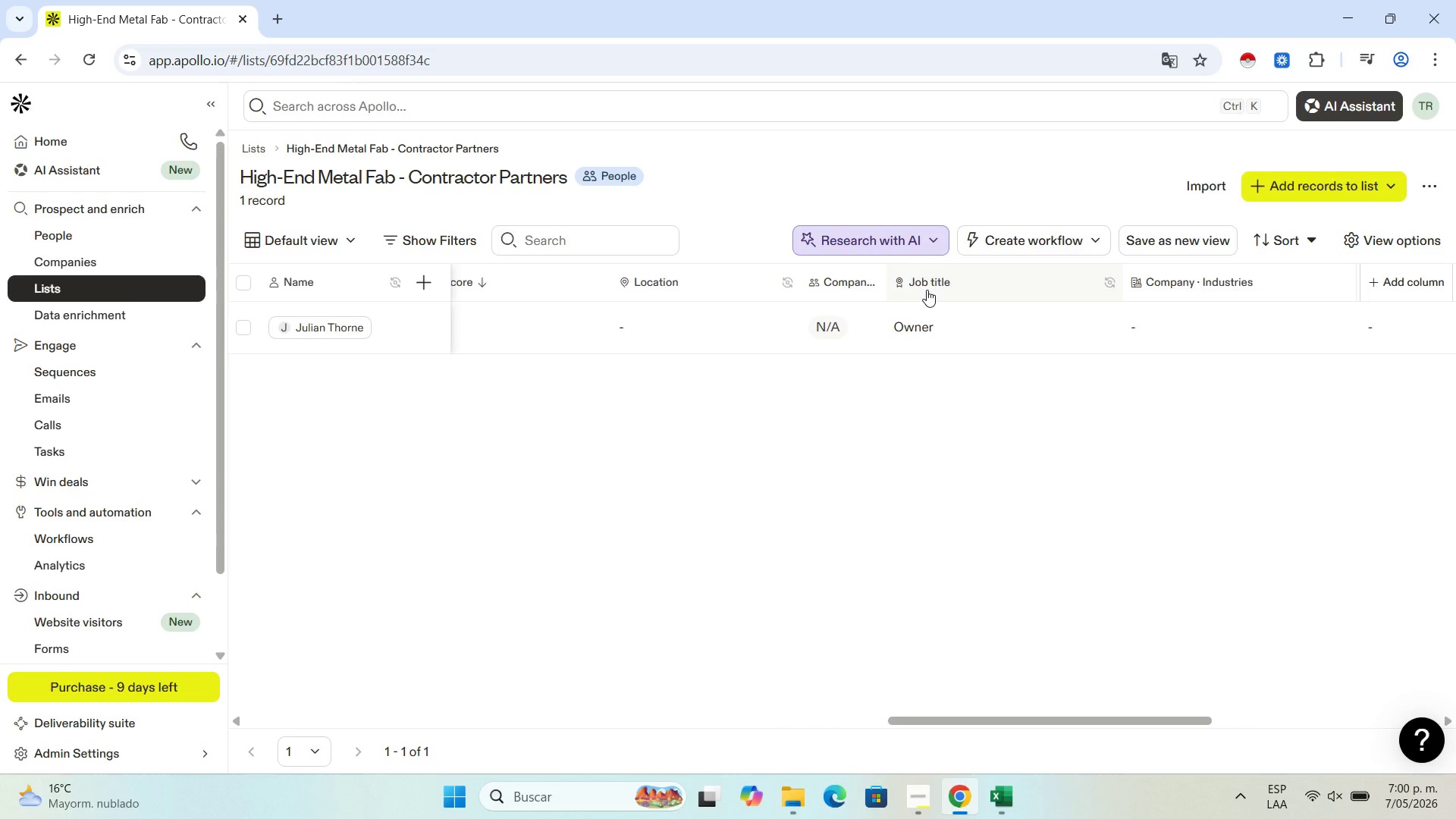 
left_click([927, 290])
 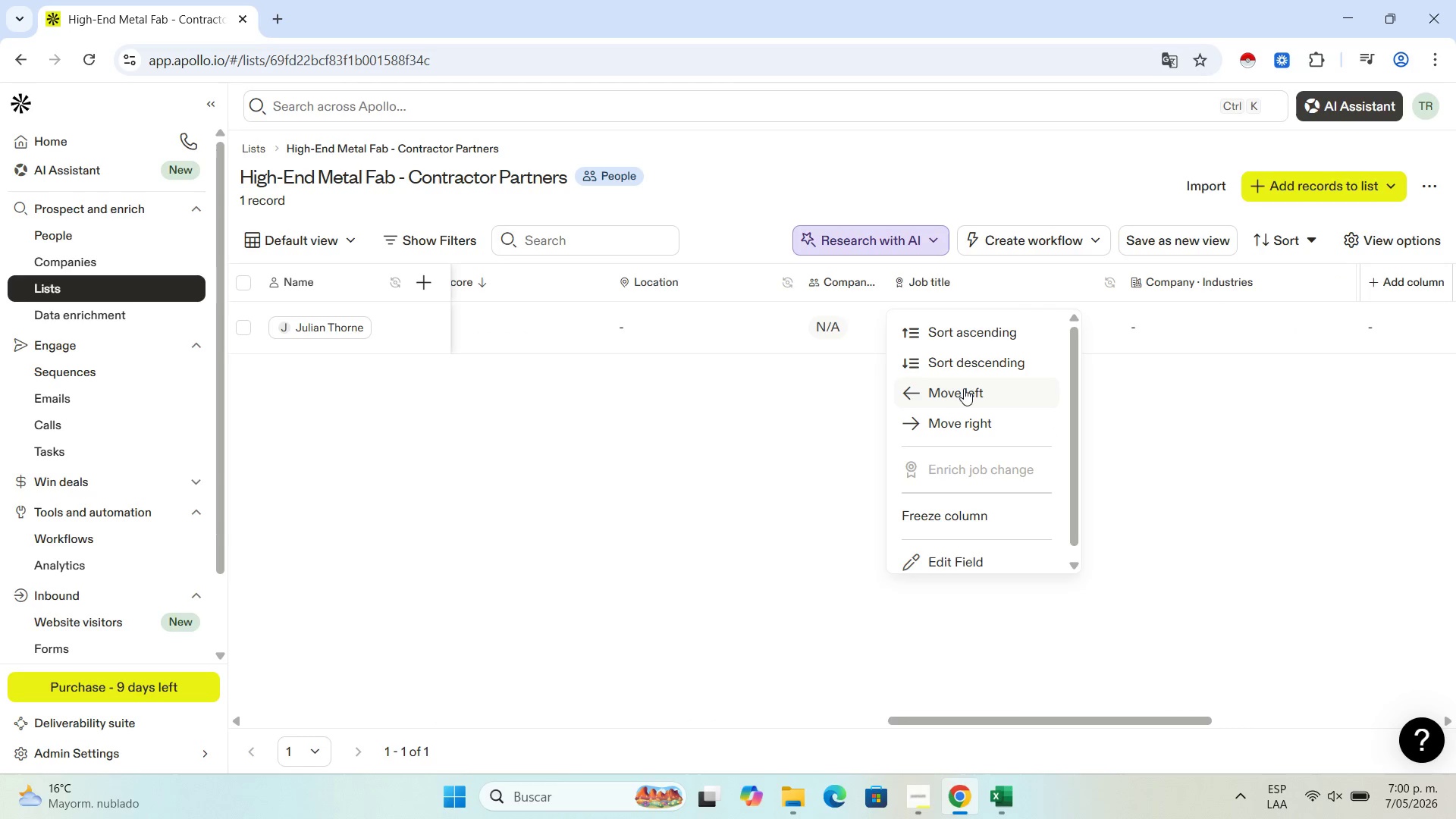 
left_click([960, 397])
 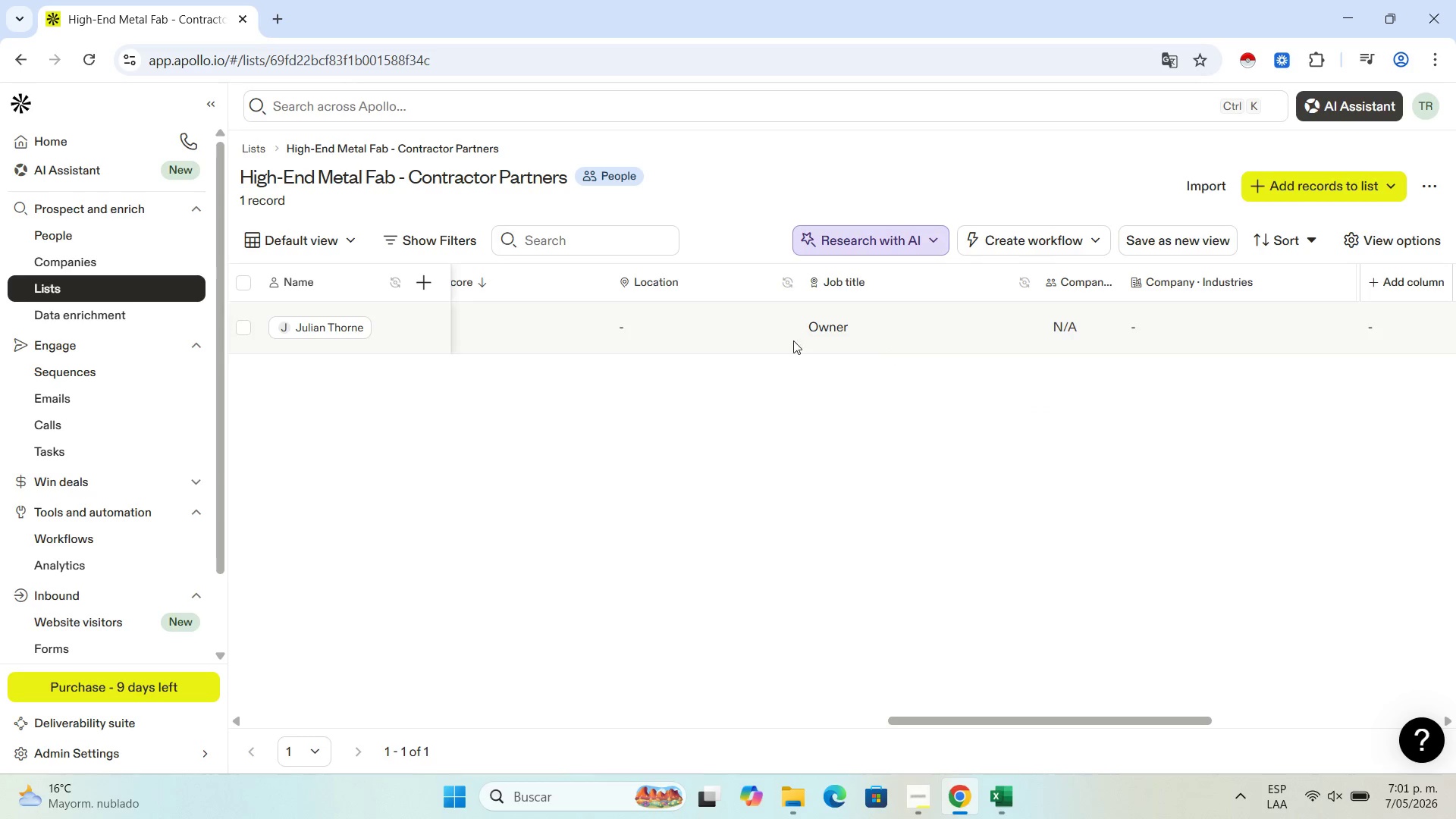 
left_click_drag(start_coordinate=[1044, 718], to_coordinate=[1295, 697])
 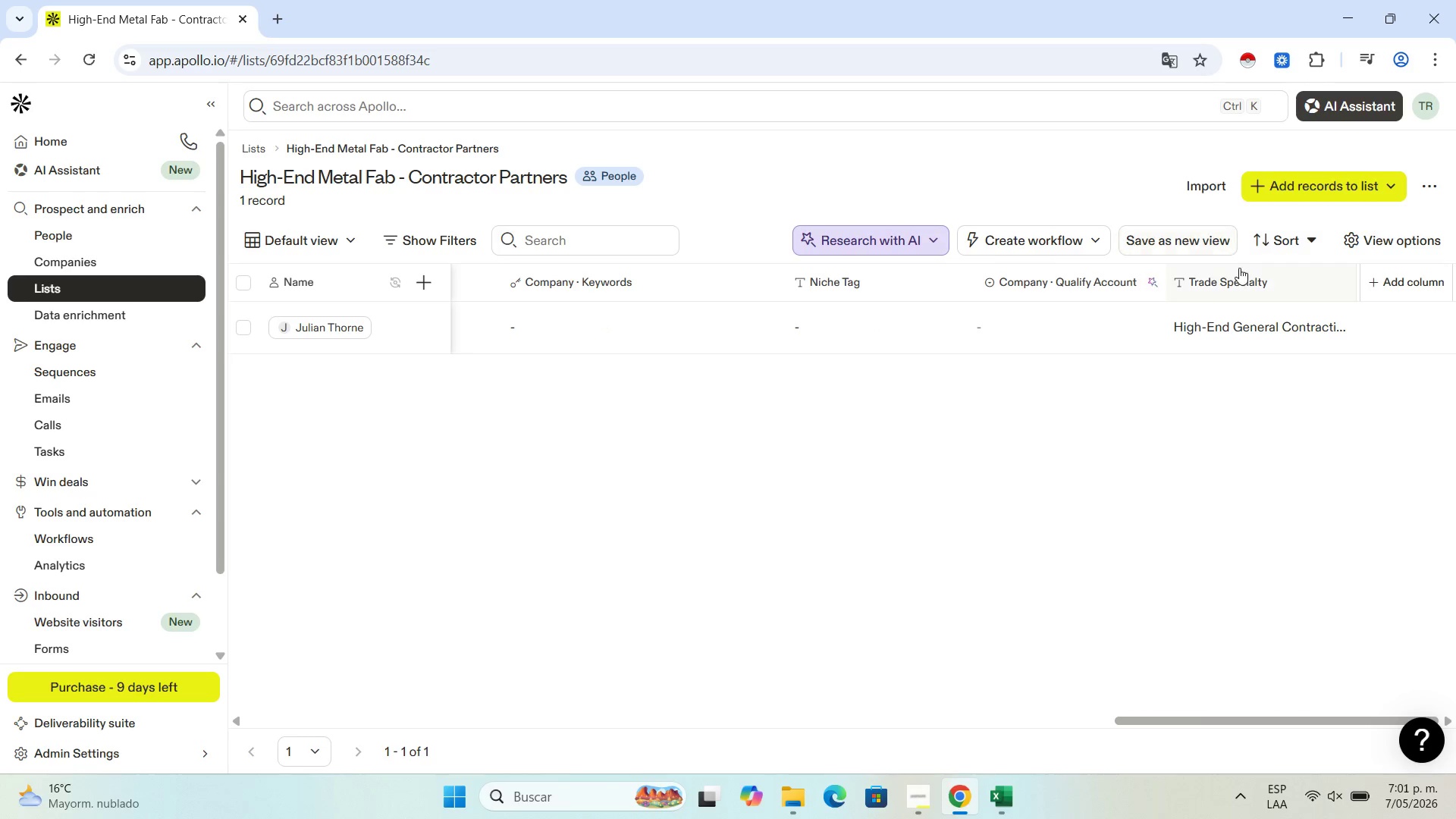 
left_click([1250, 273])
 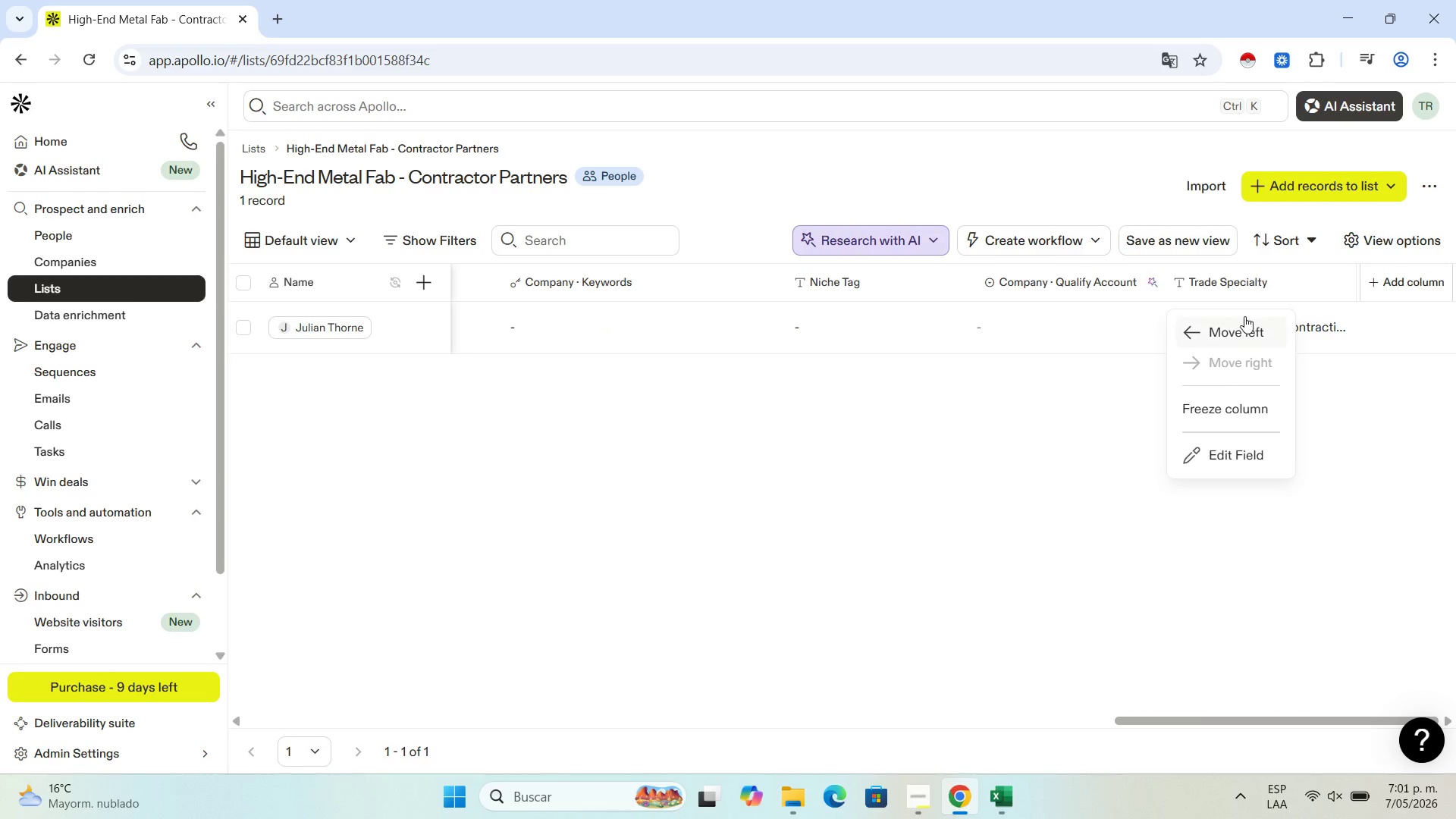 
left_click([1230, 326])
 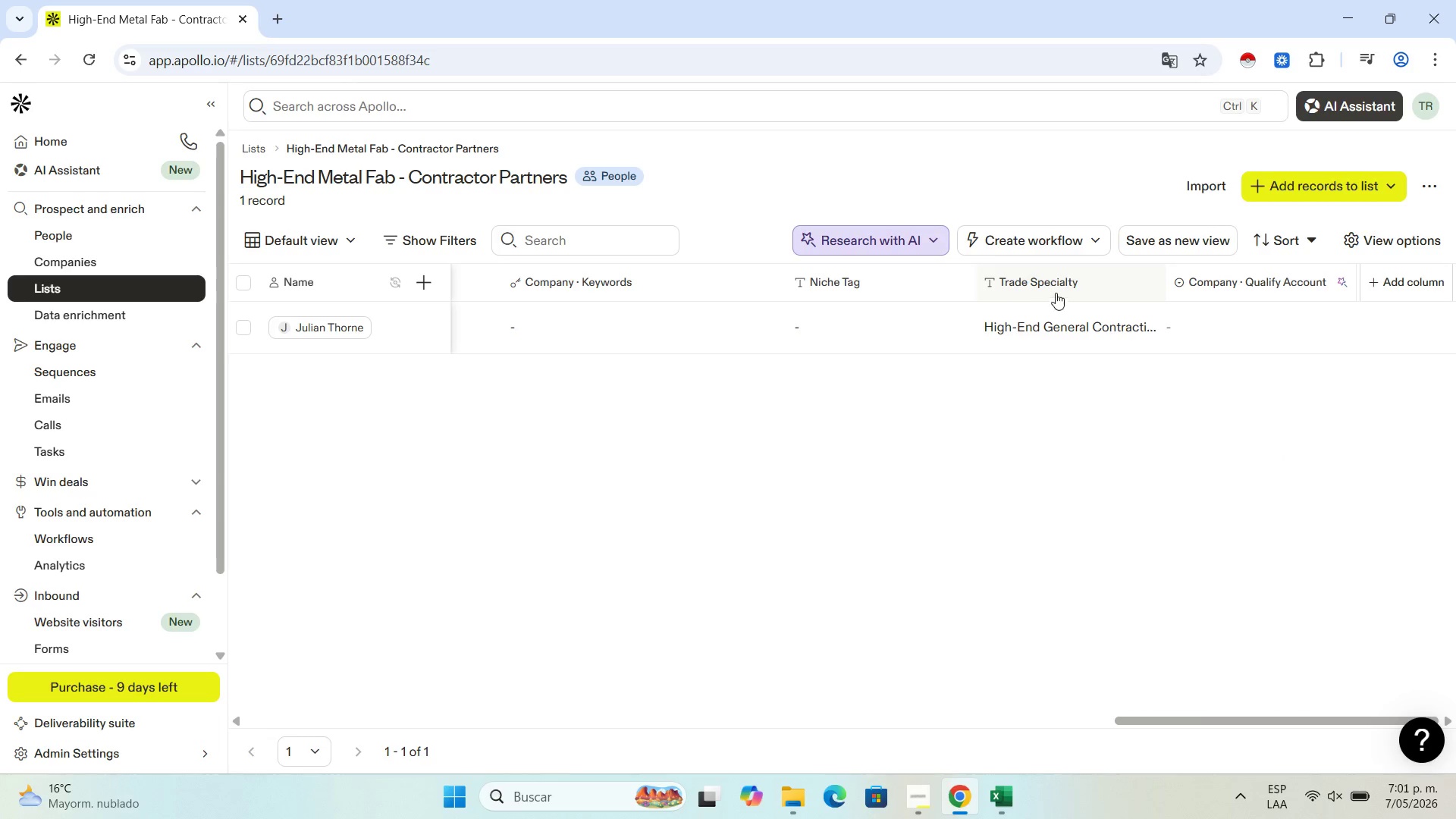 
left_click([1028, 291])
 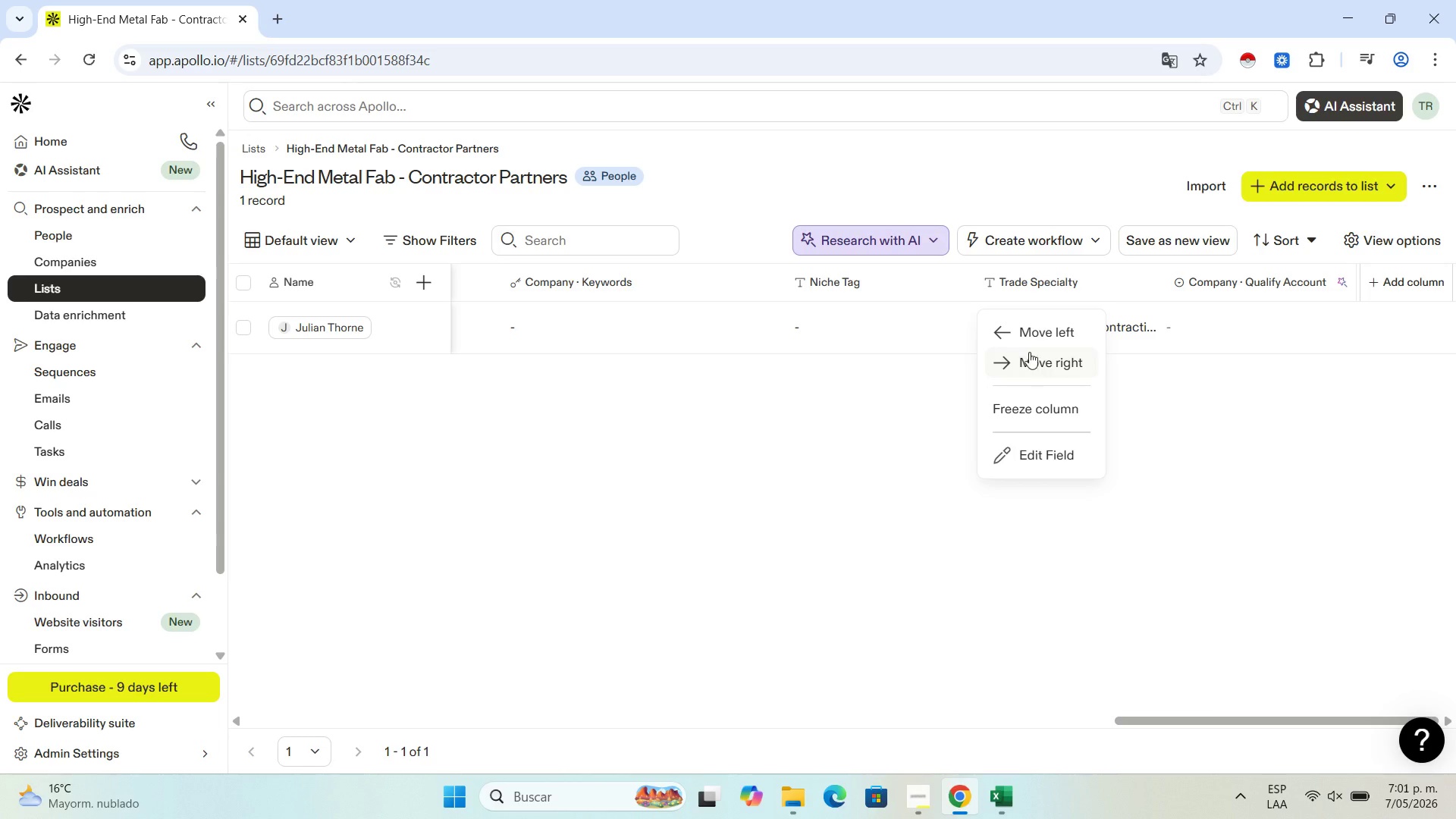 
left_click([1034, 334])
 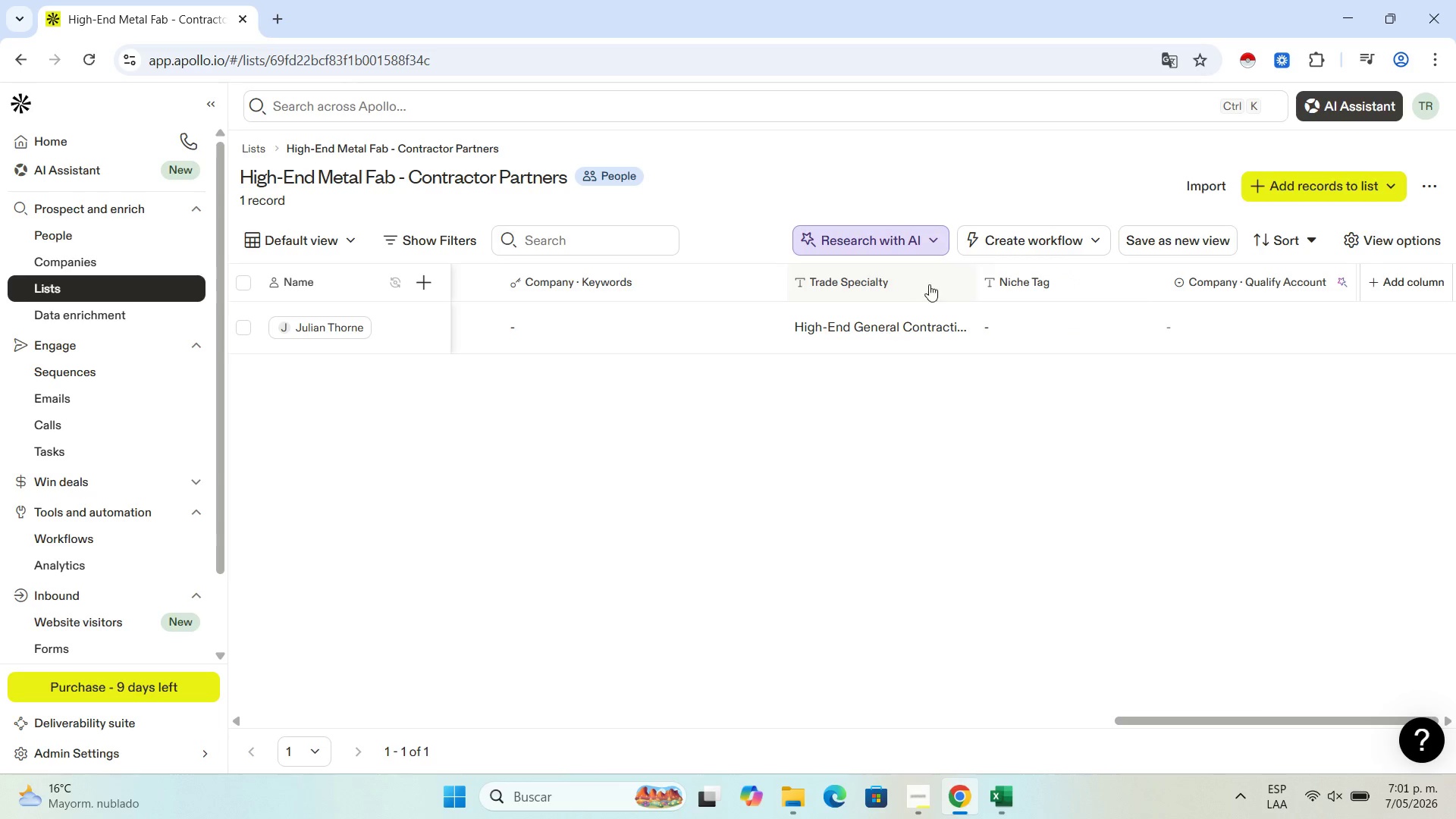 
left_click([905, 284])
 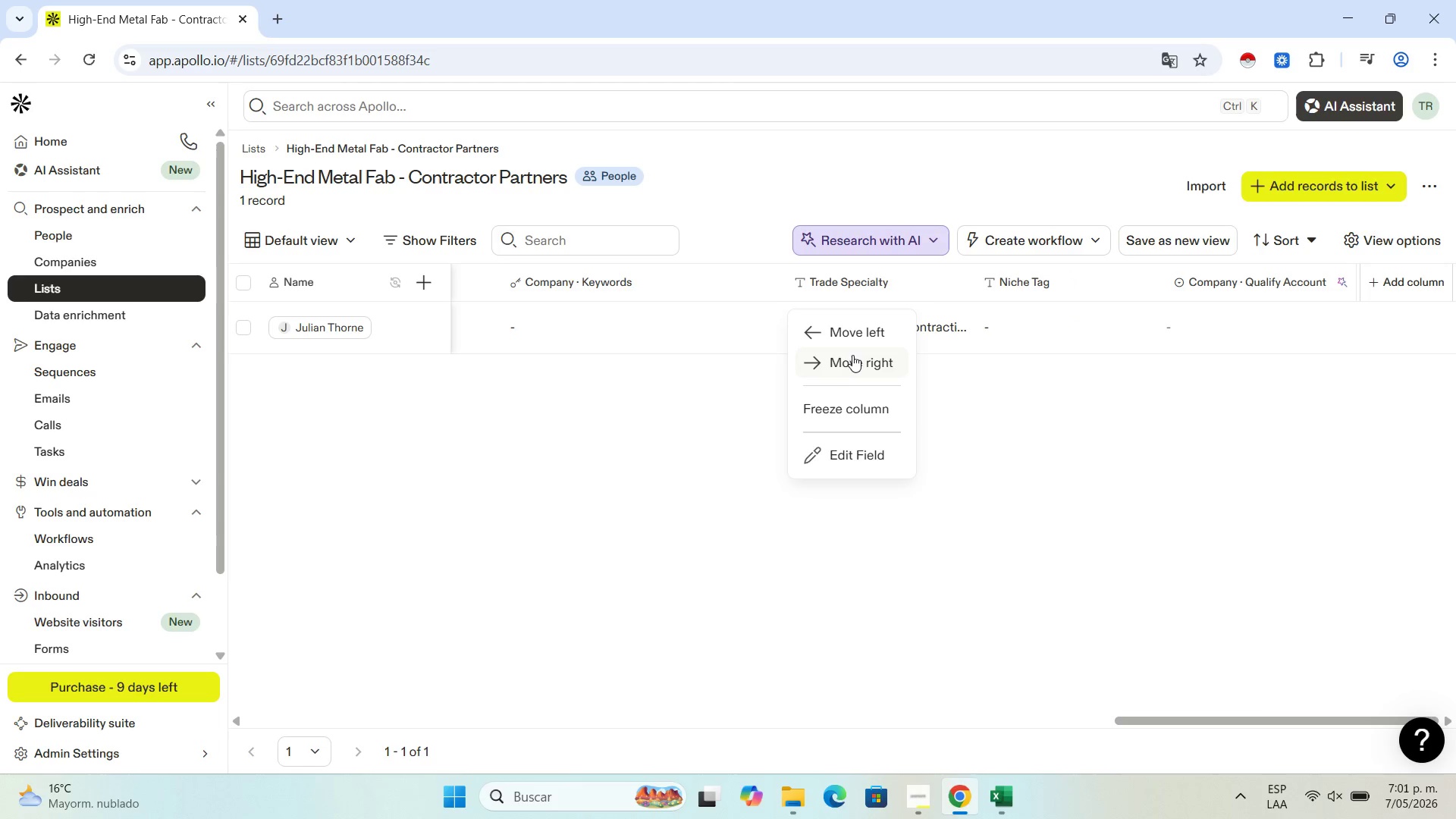 
left_click([855, 334])
 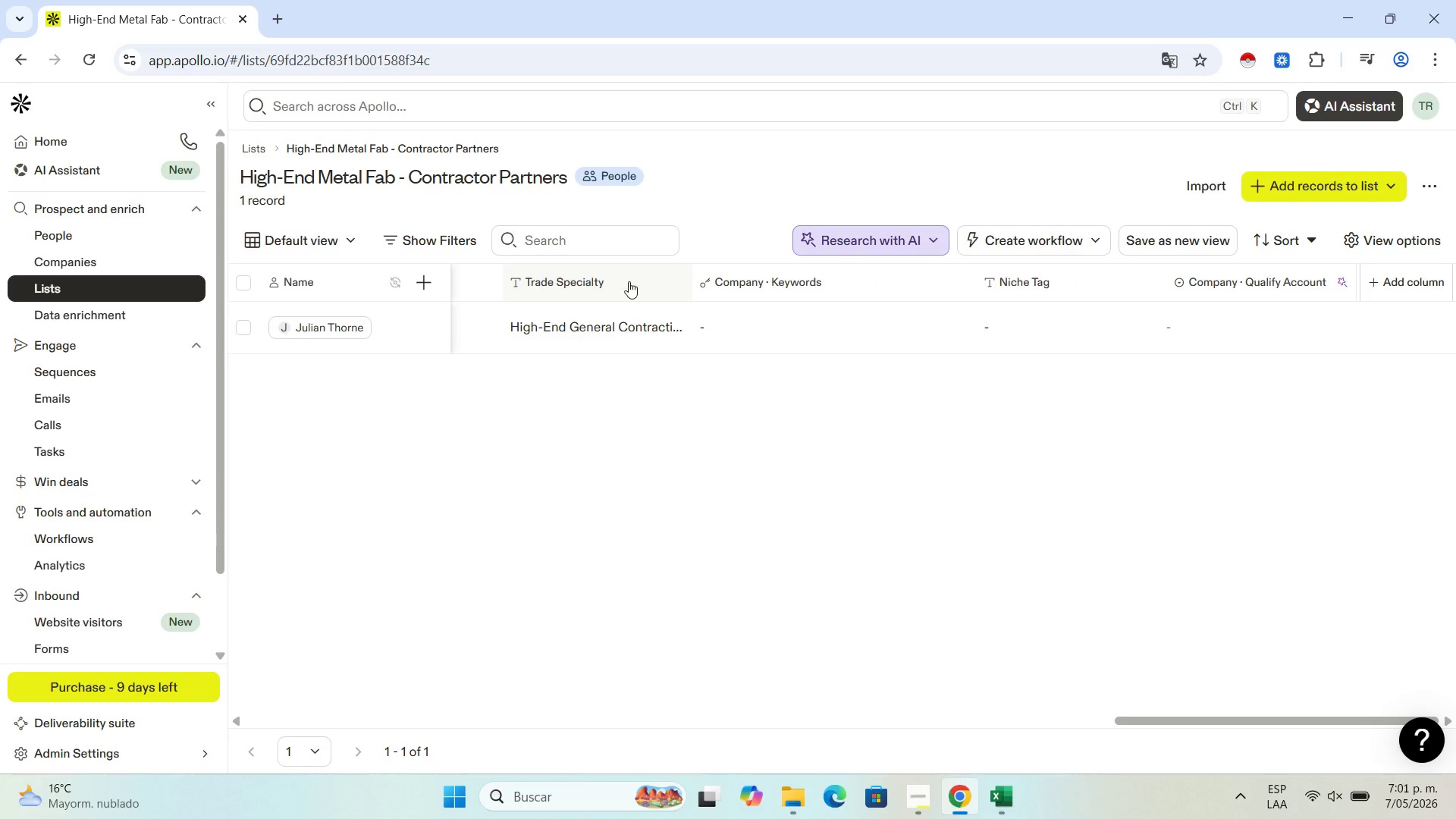 
left_click([624, 281])
 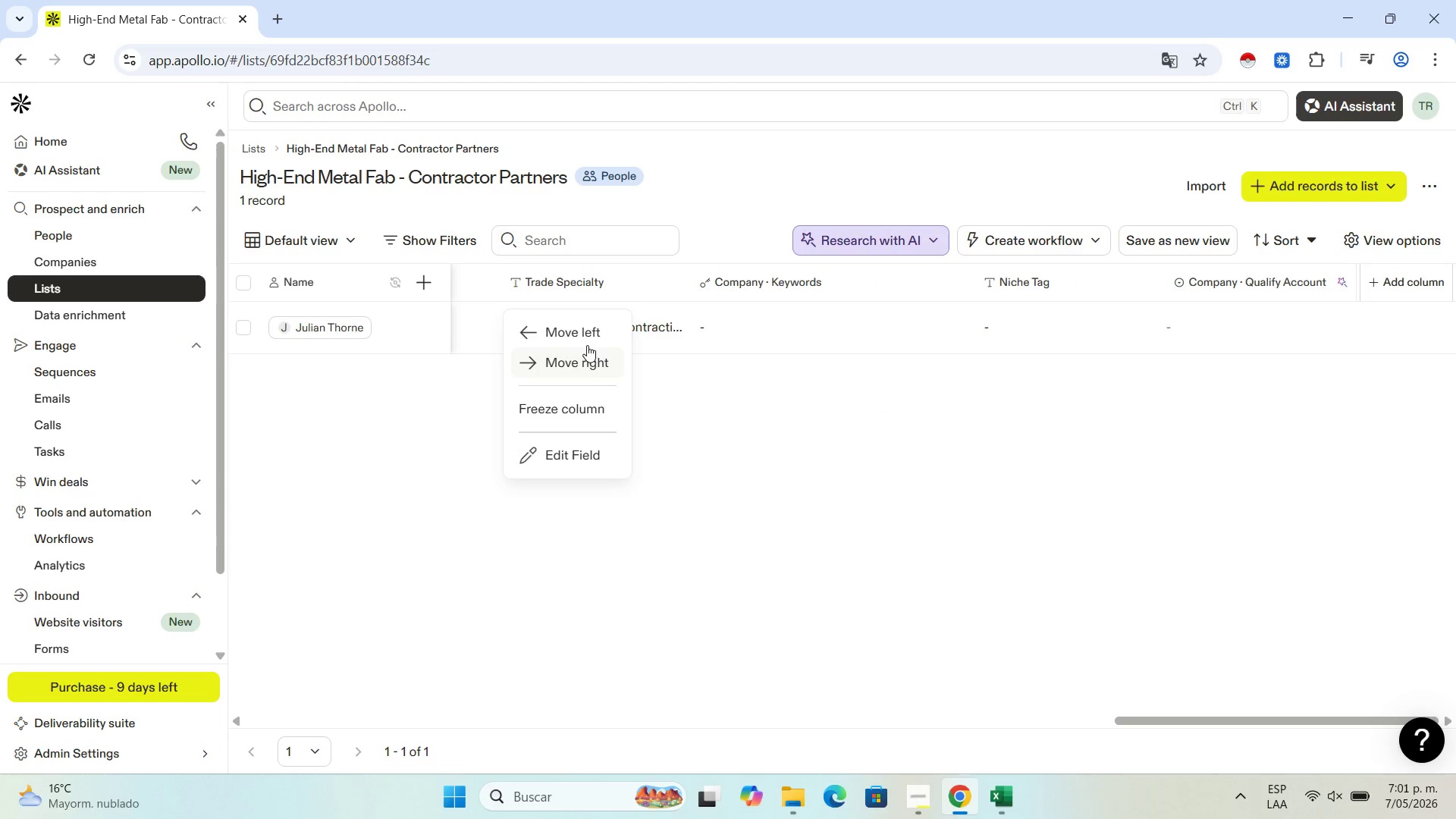 
left_click([582, 335])
 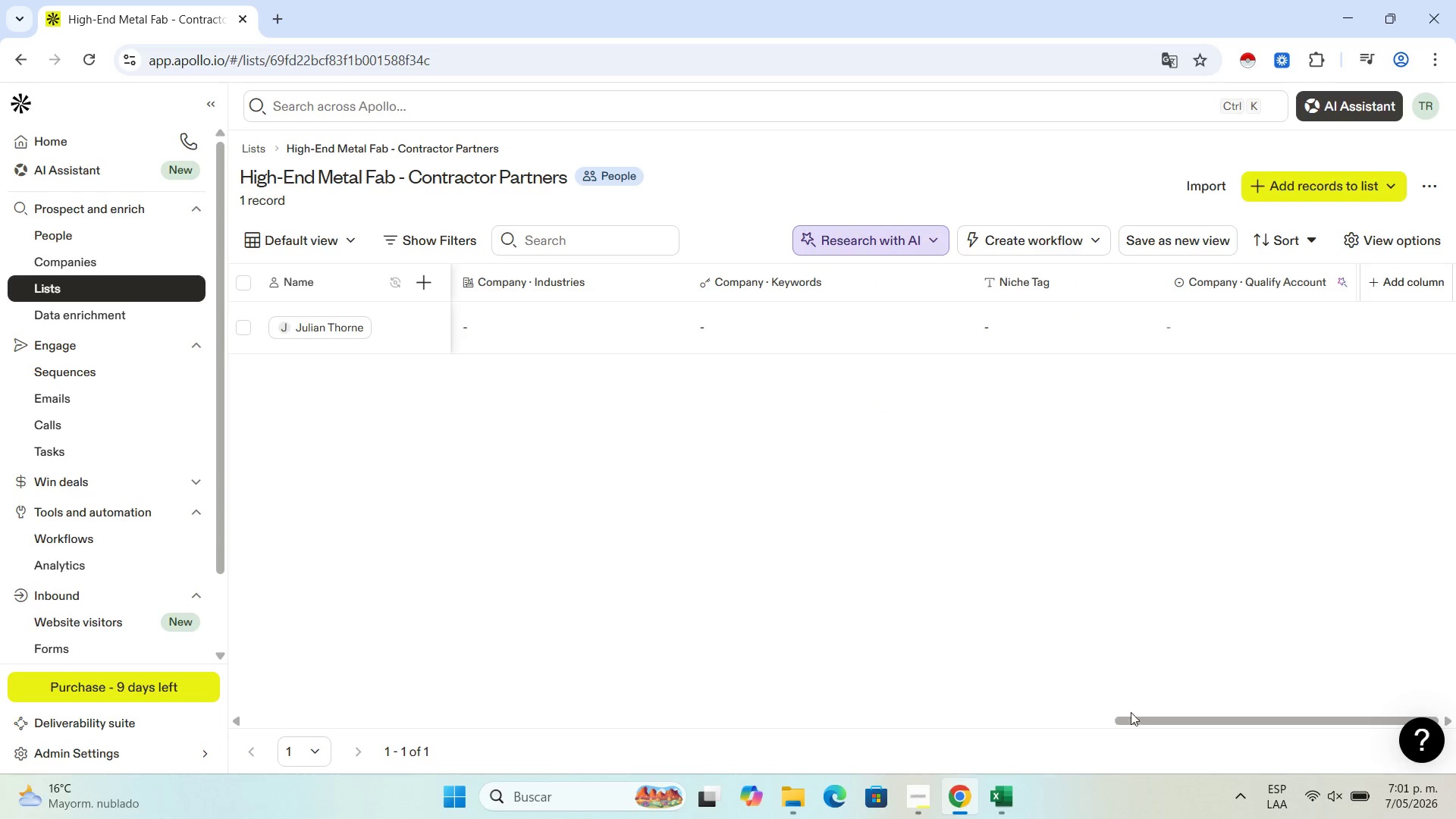 
left_click_drag(start_coordinate=[1131, 720], to_coordinate=[886, 733])
 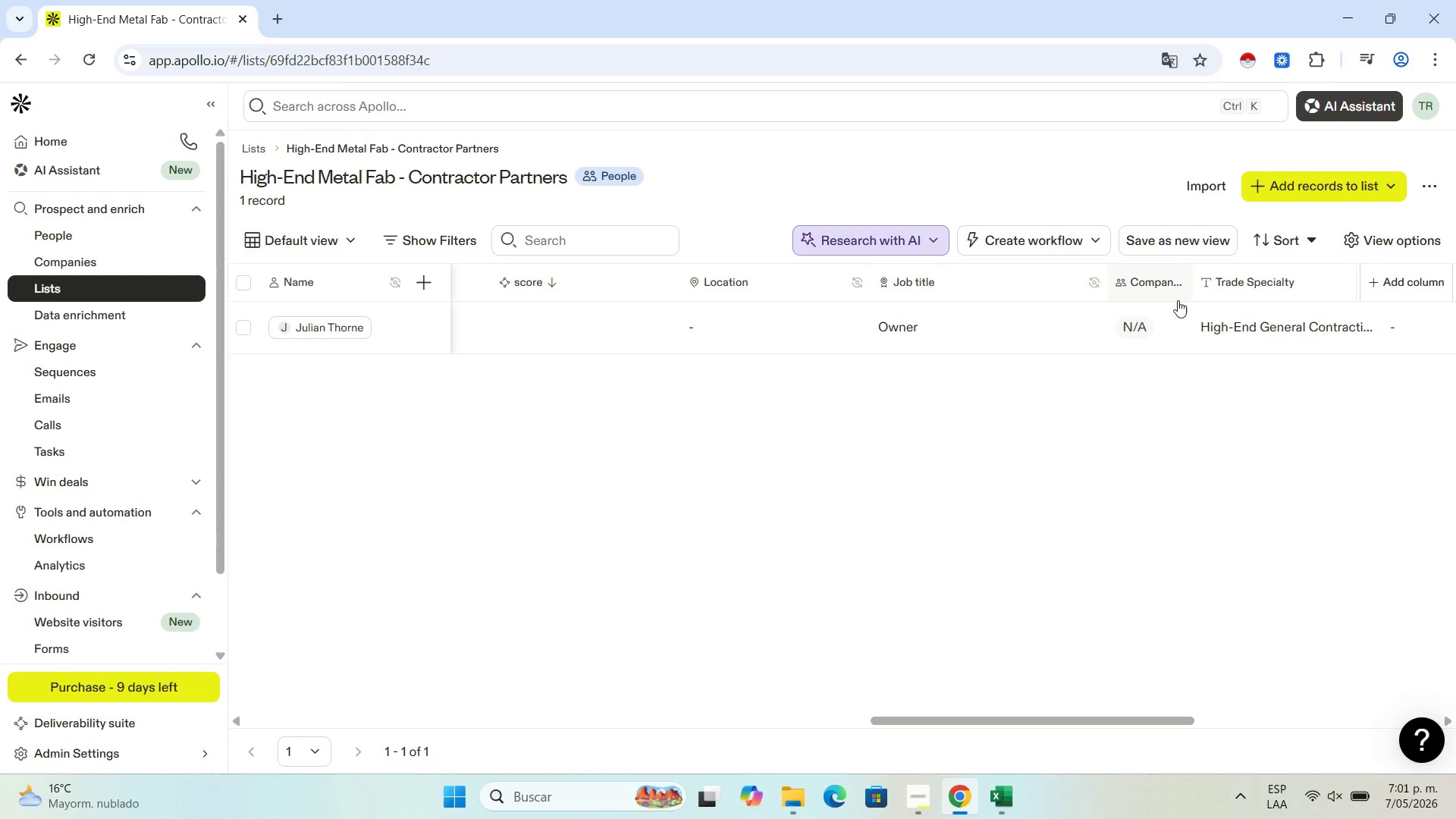 
left_click([1250, 280])
 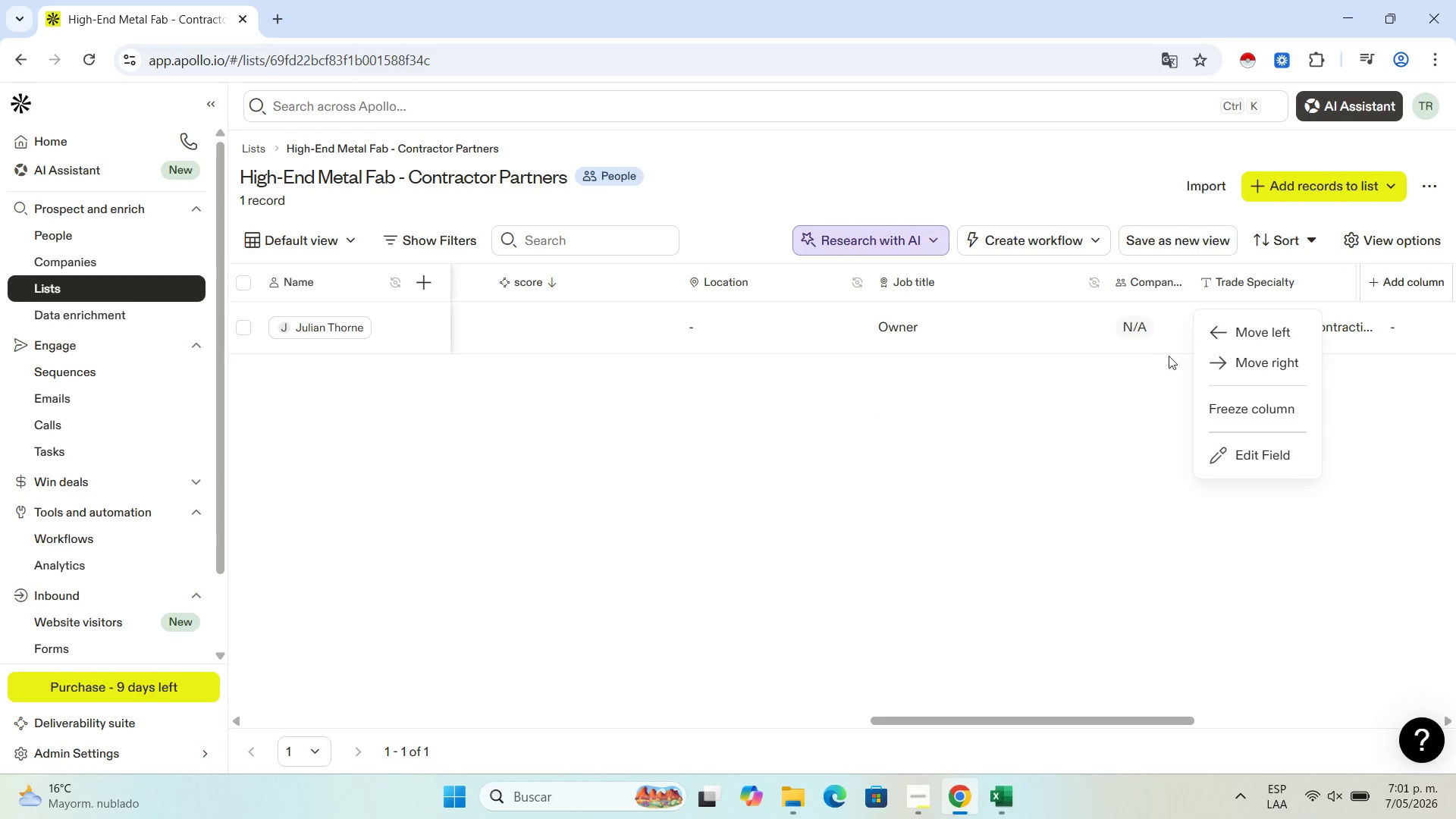 
left_click([1239, 334])
 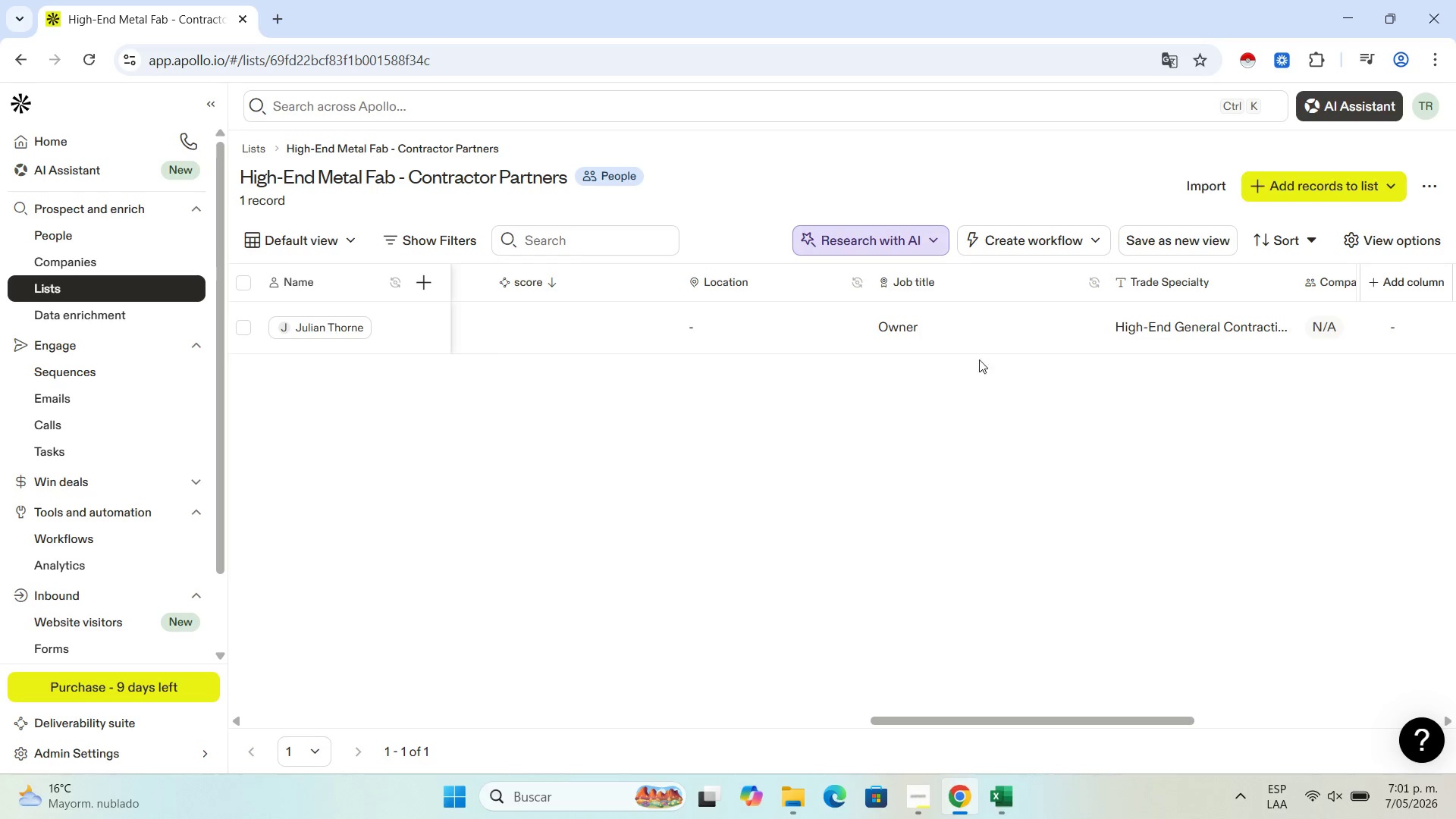 
mouse_move([1328, 277])
 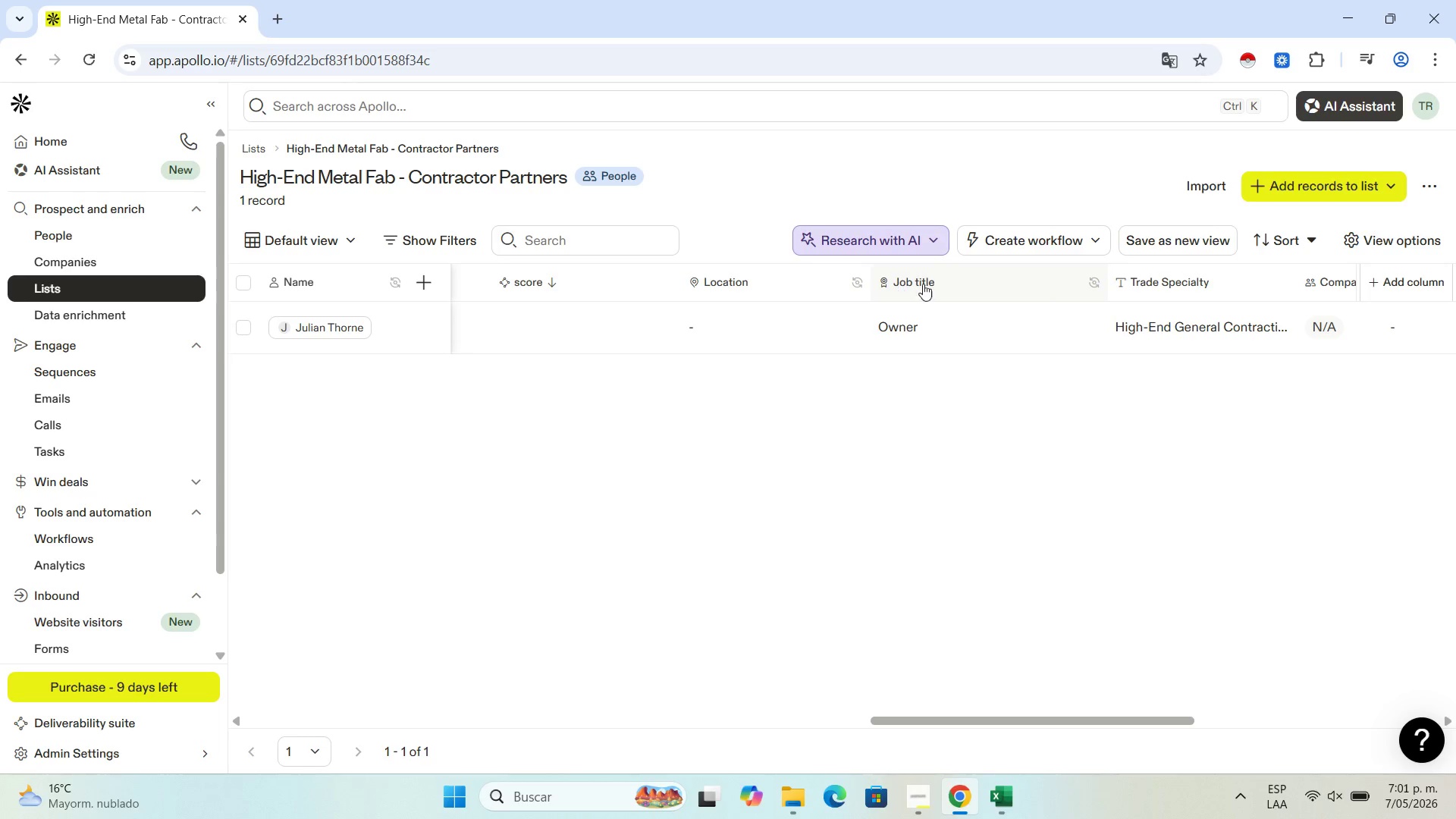 
left_click([1159, 278])
 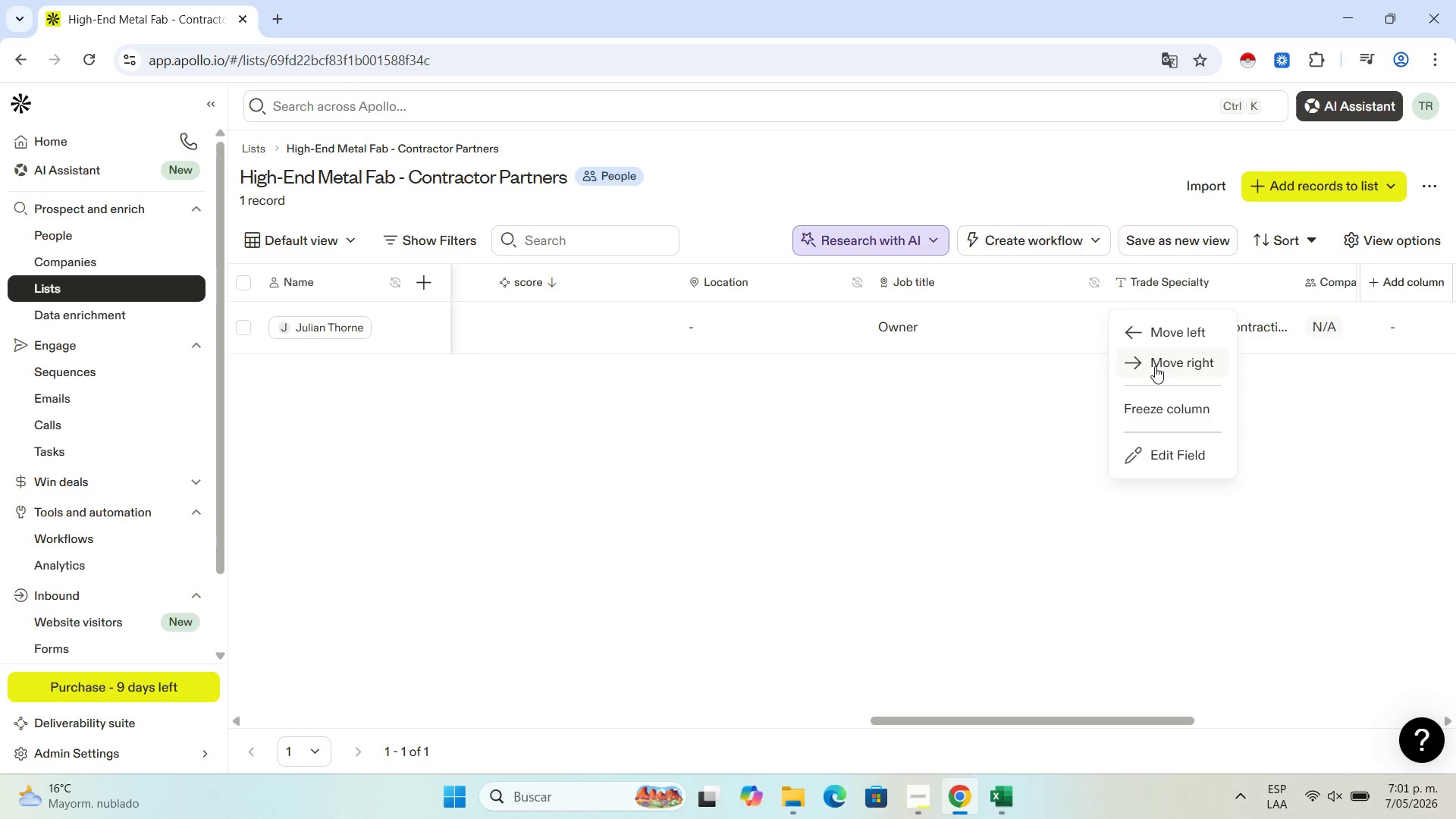 
left_click([1162, 340])
 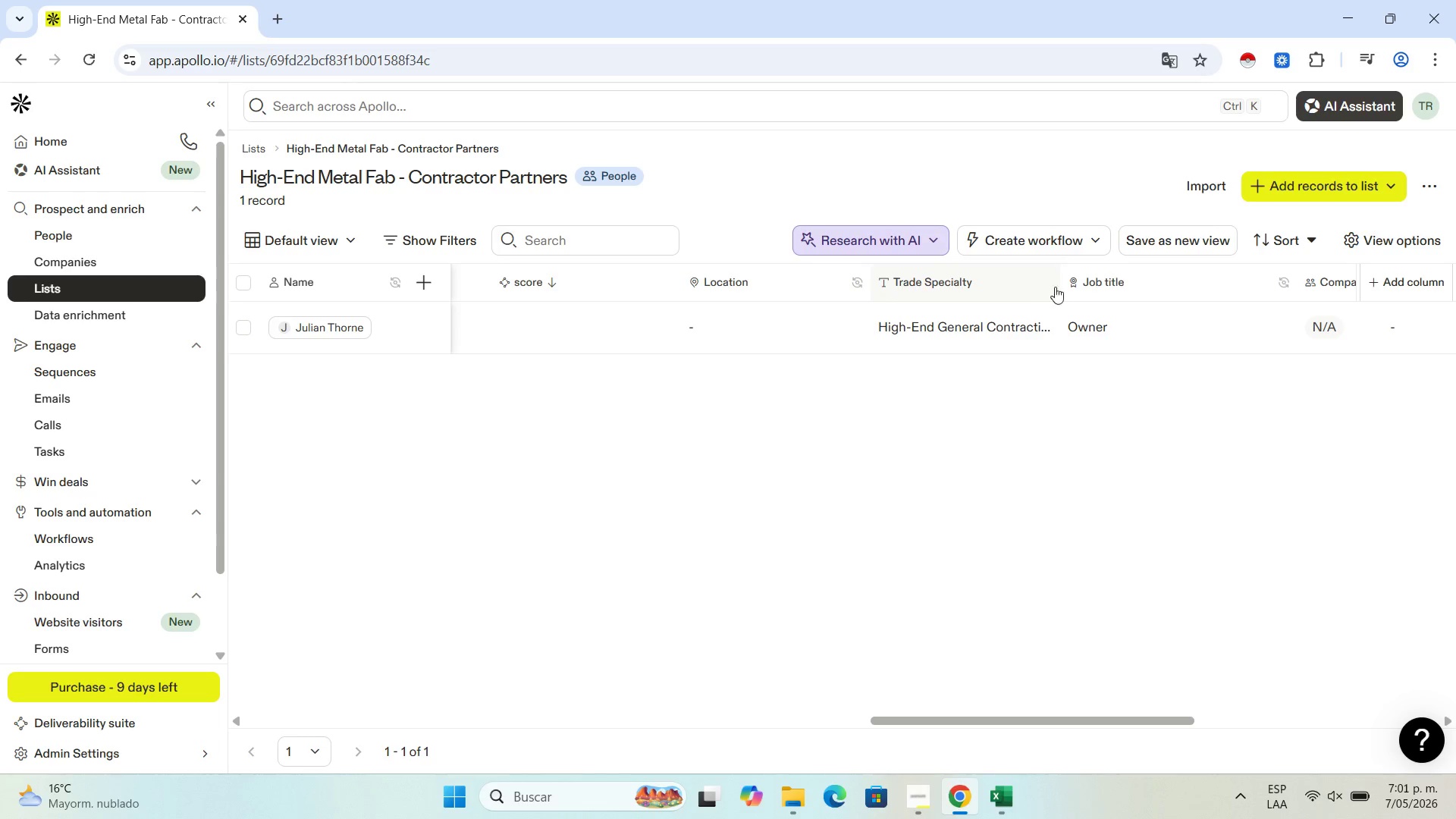 
left_click([1090, 287])
 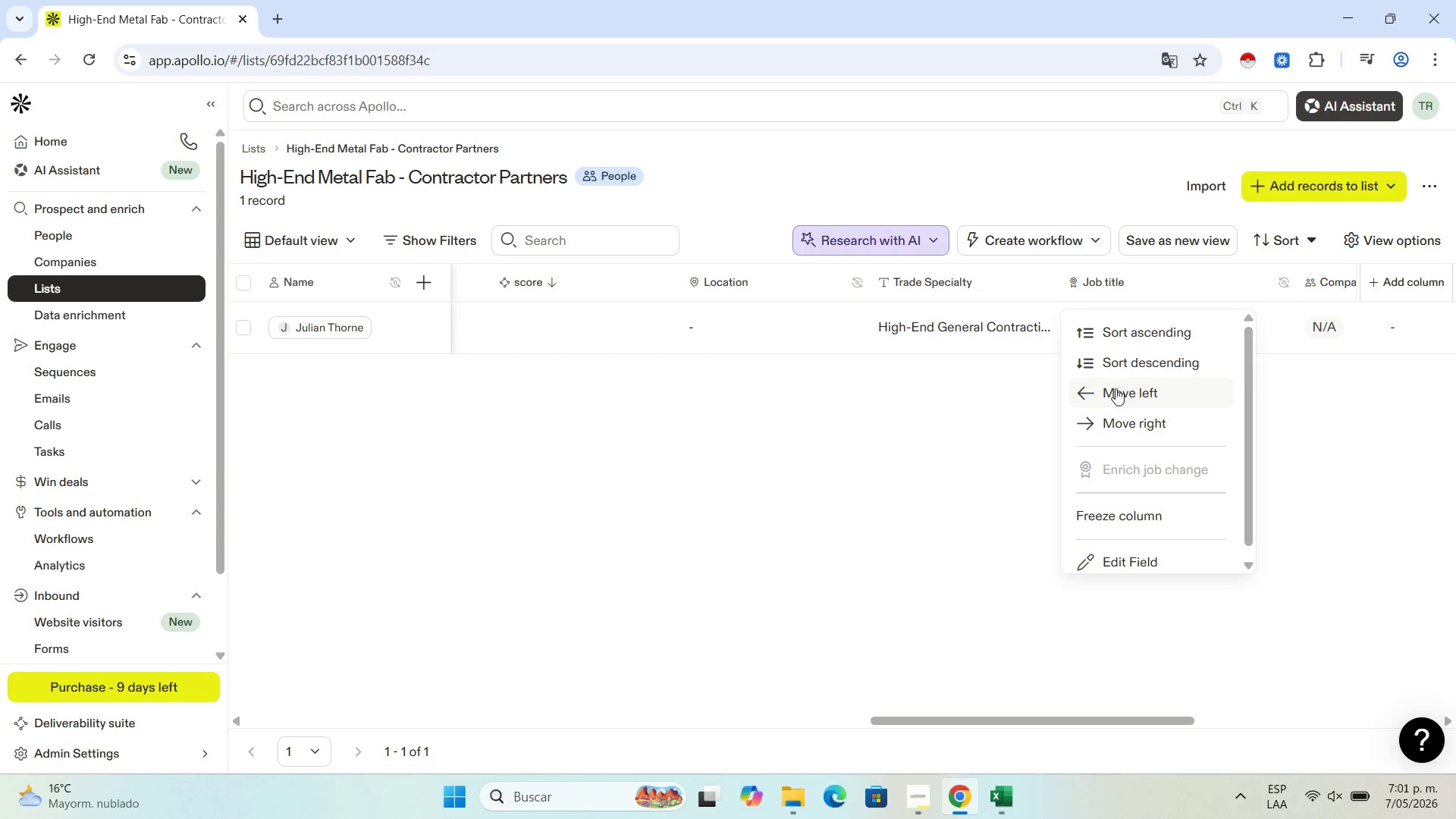 
left_click([1116, 395])
 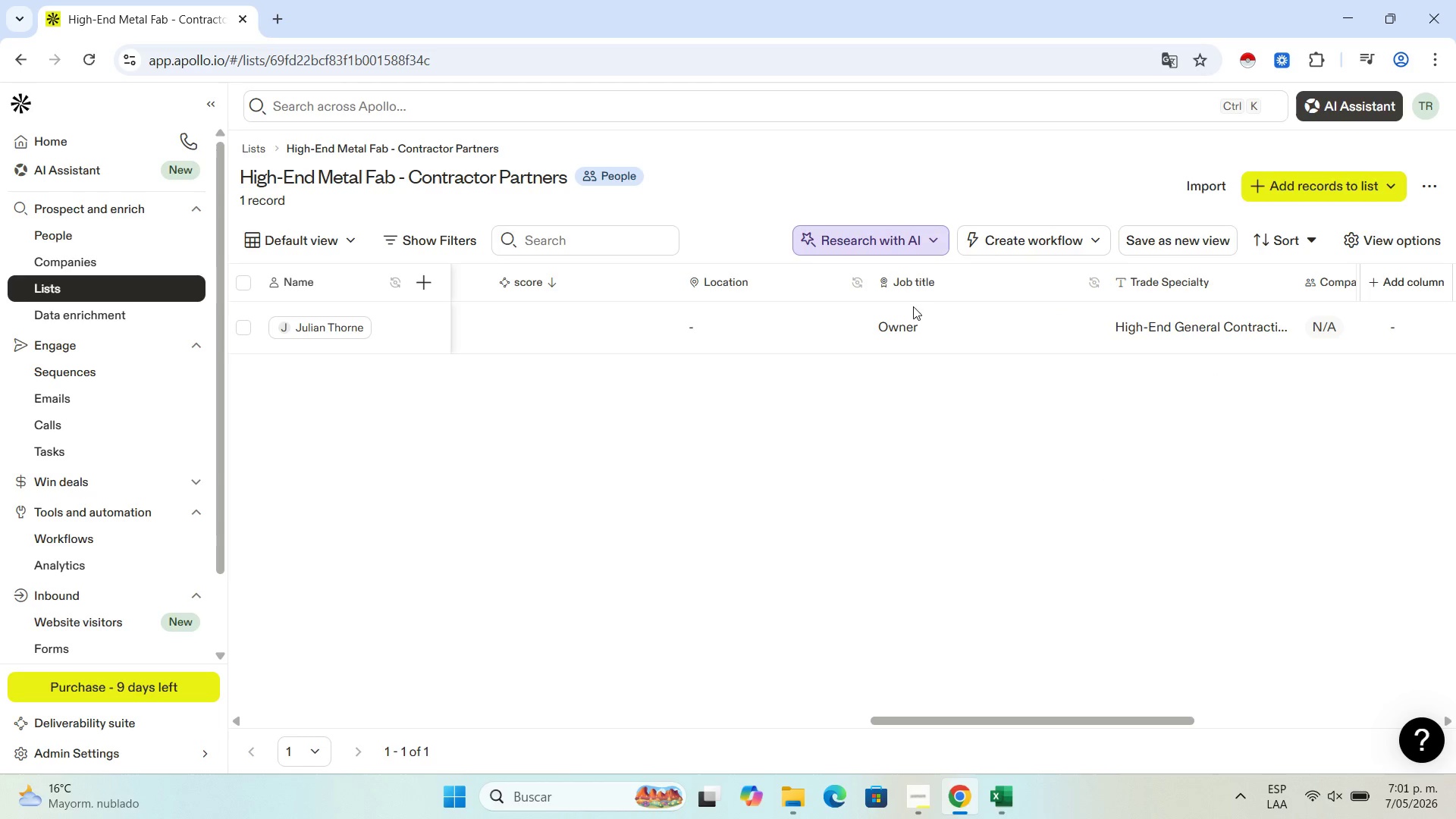 
left_click([918, 284])
 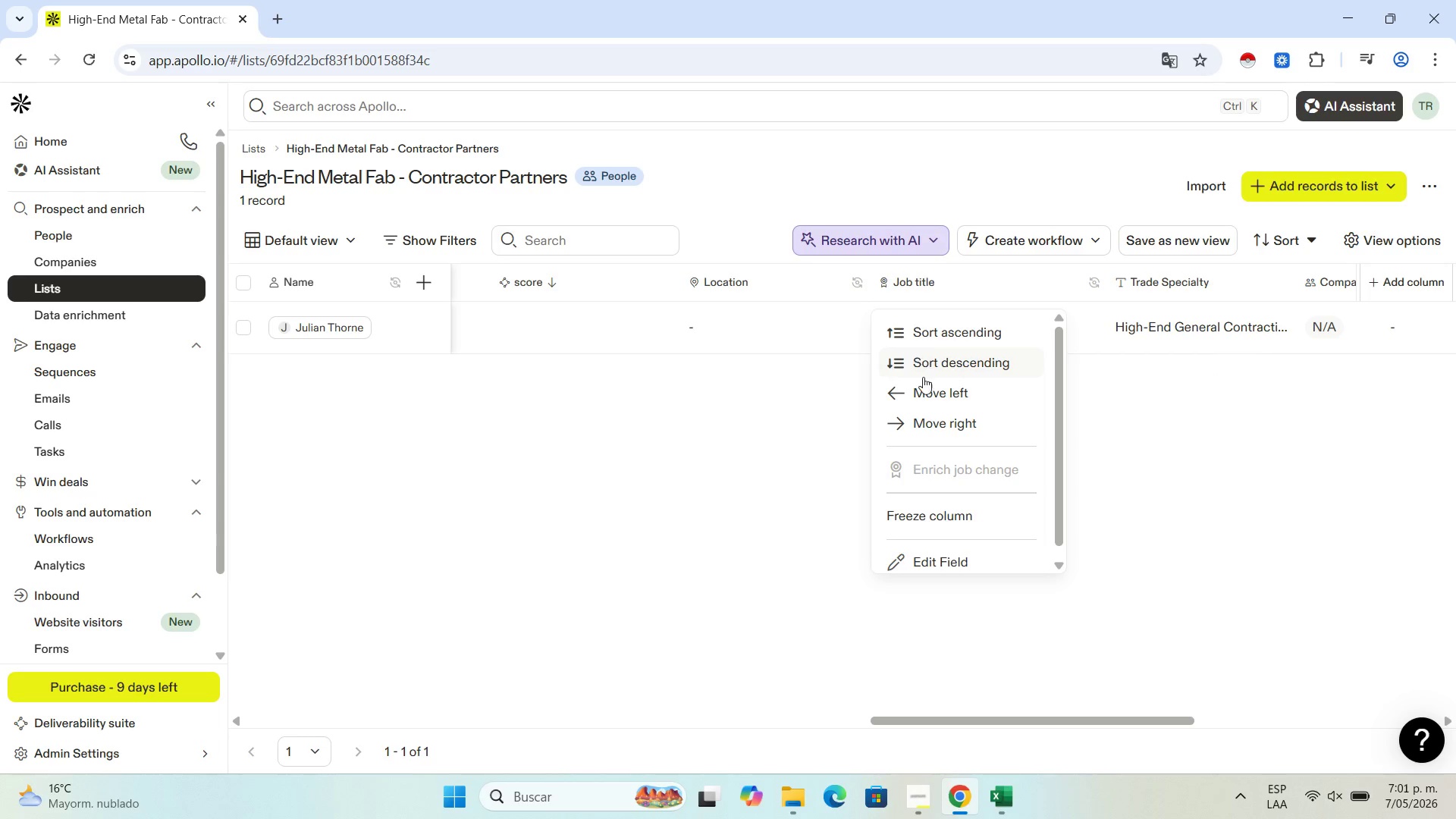 
left_click([944, 385])
 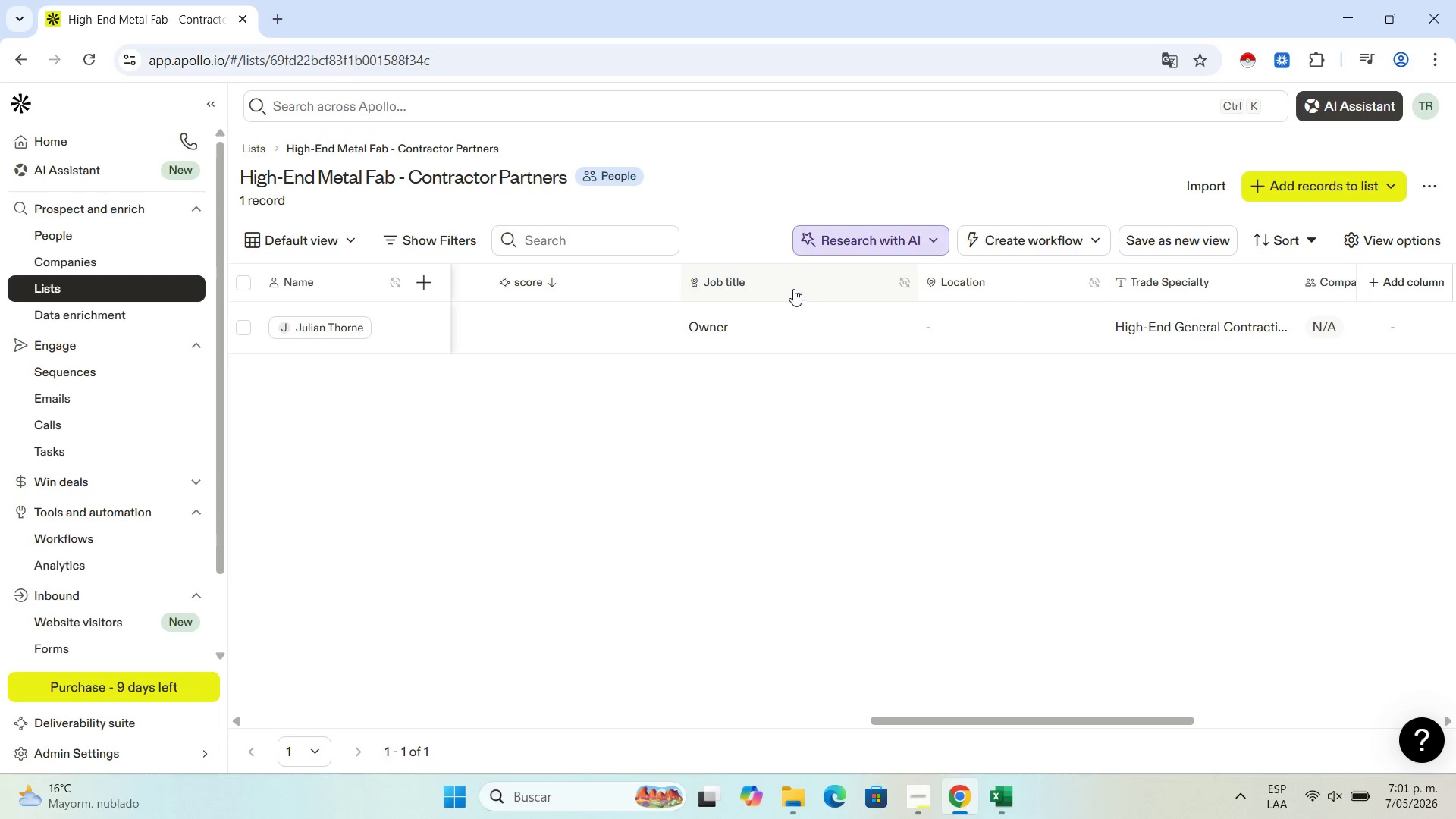 
left_click([750, 288])
 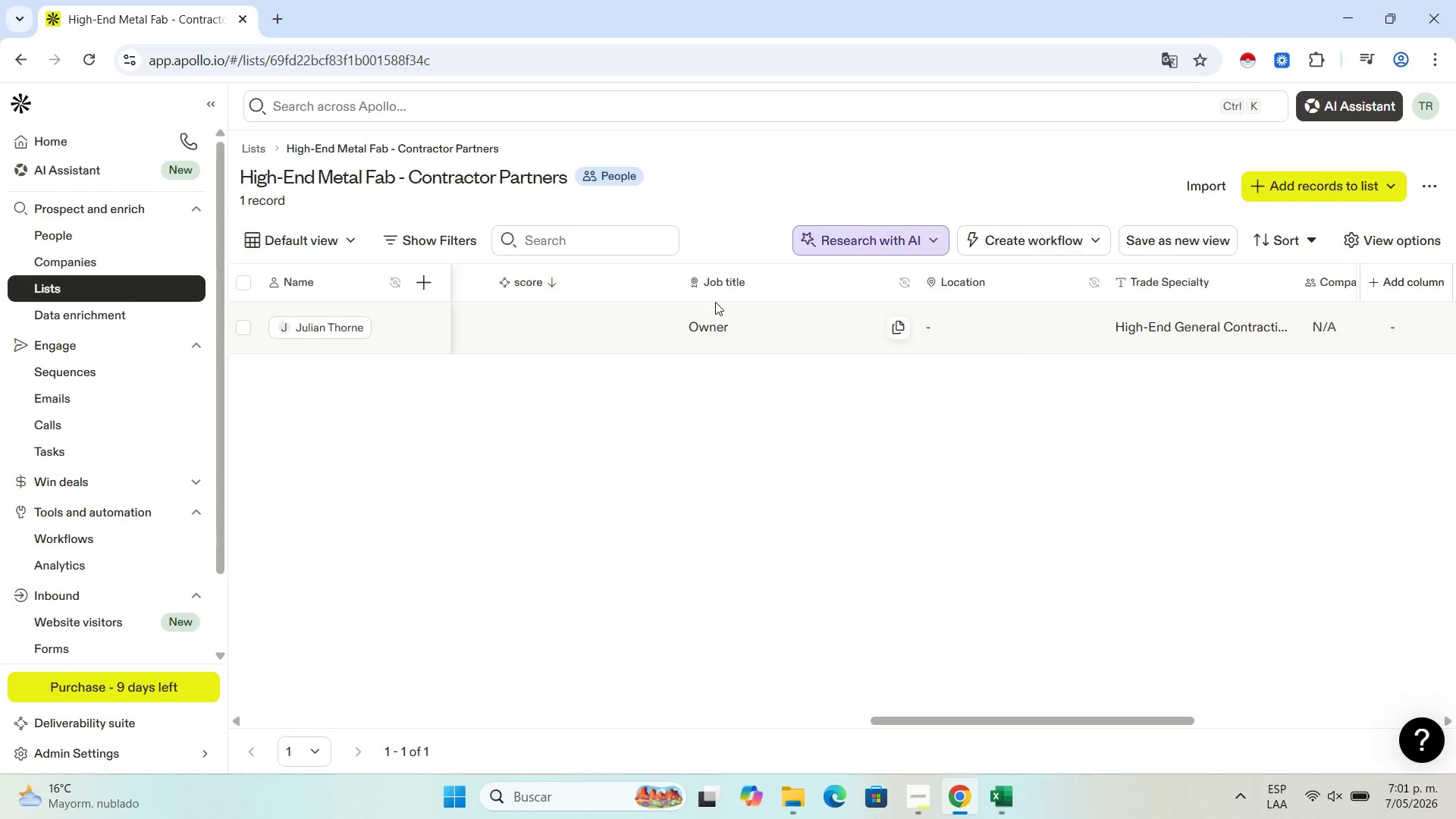 
left_click([729, 285])
 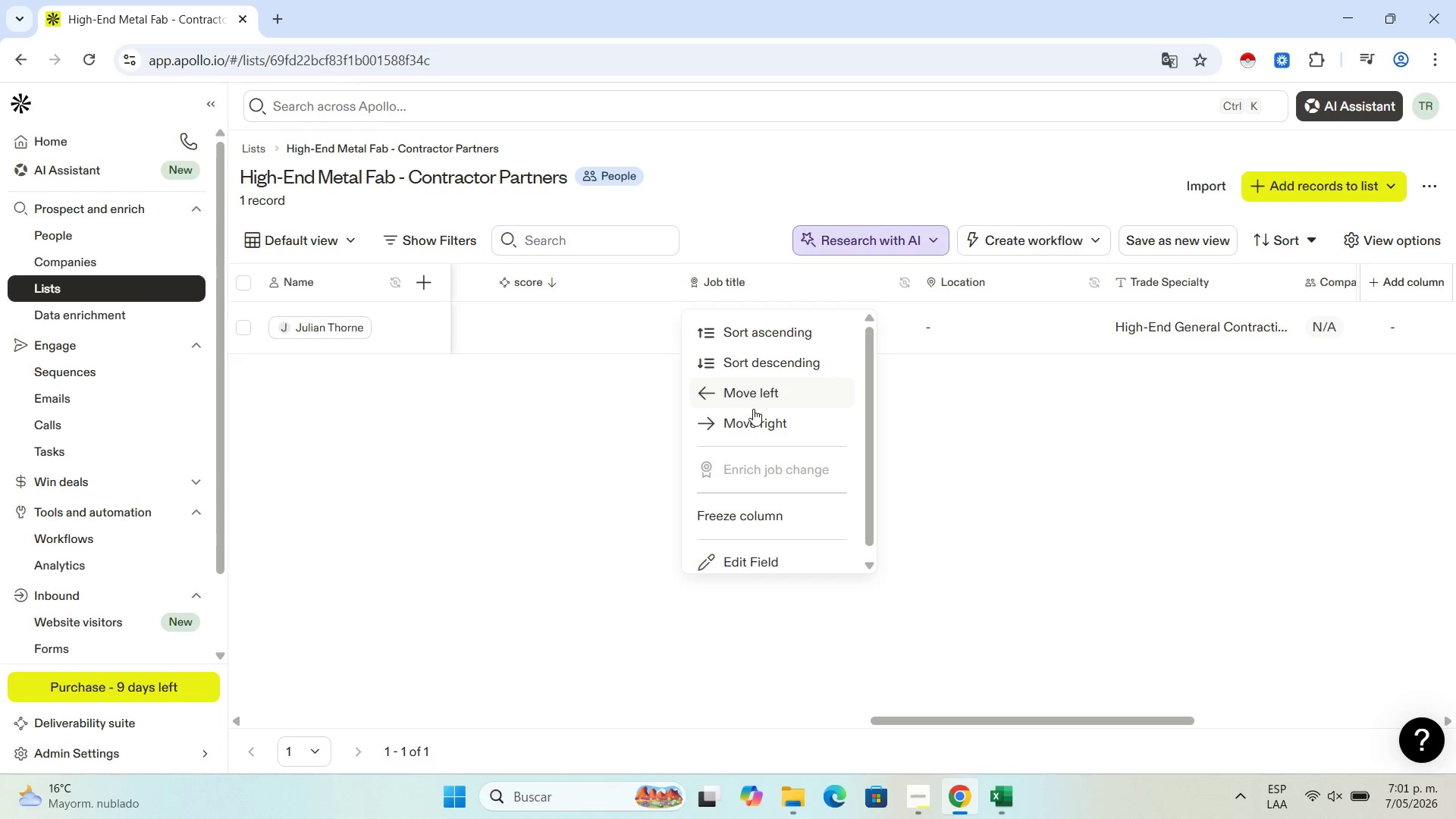 
left_click([764, 394])
 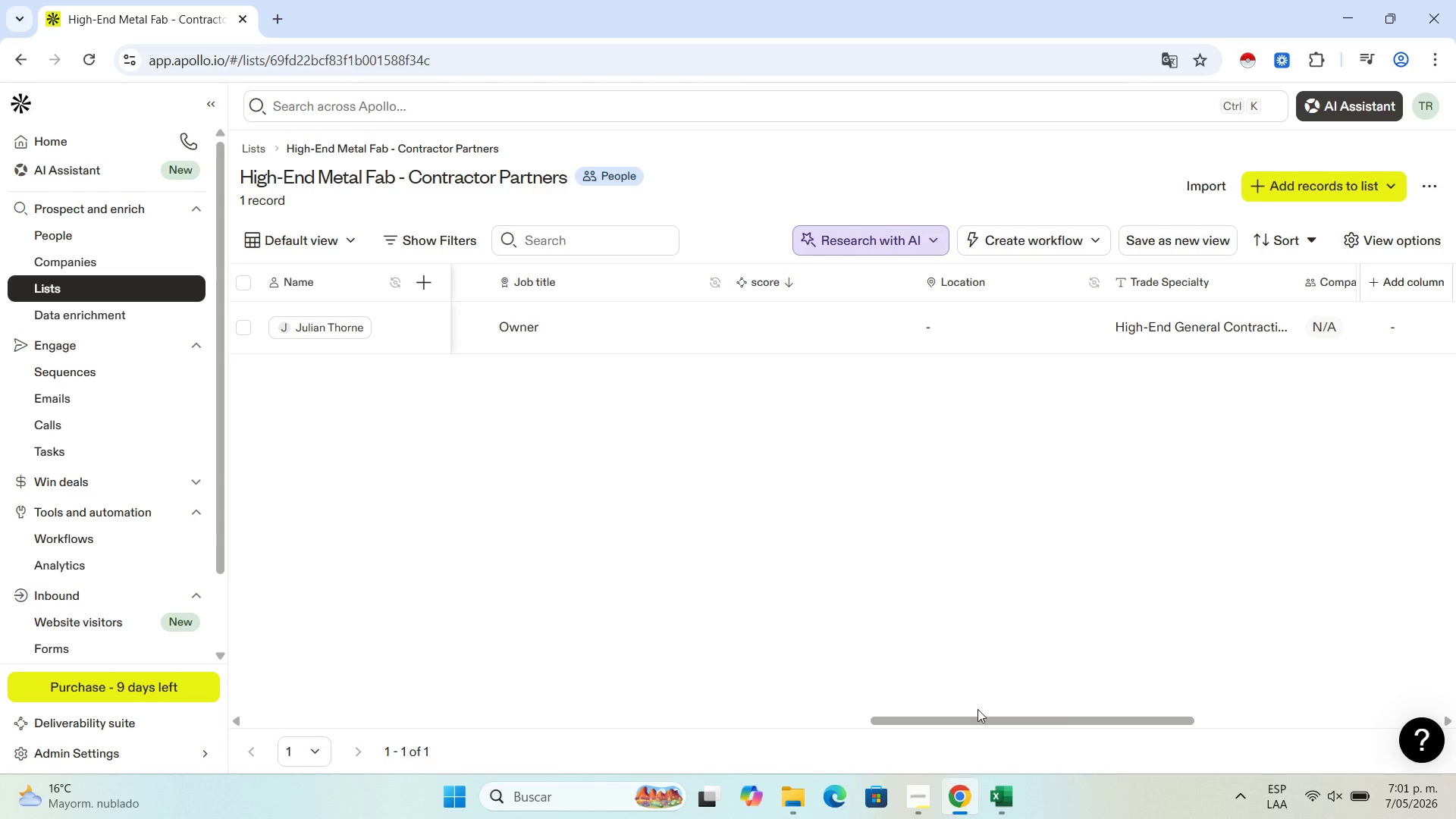 
left_click([1180, 284])
 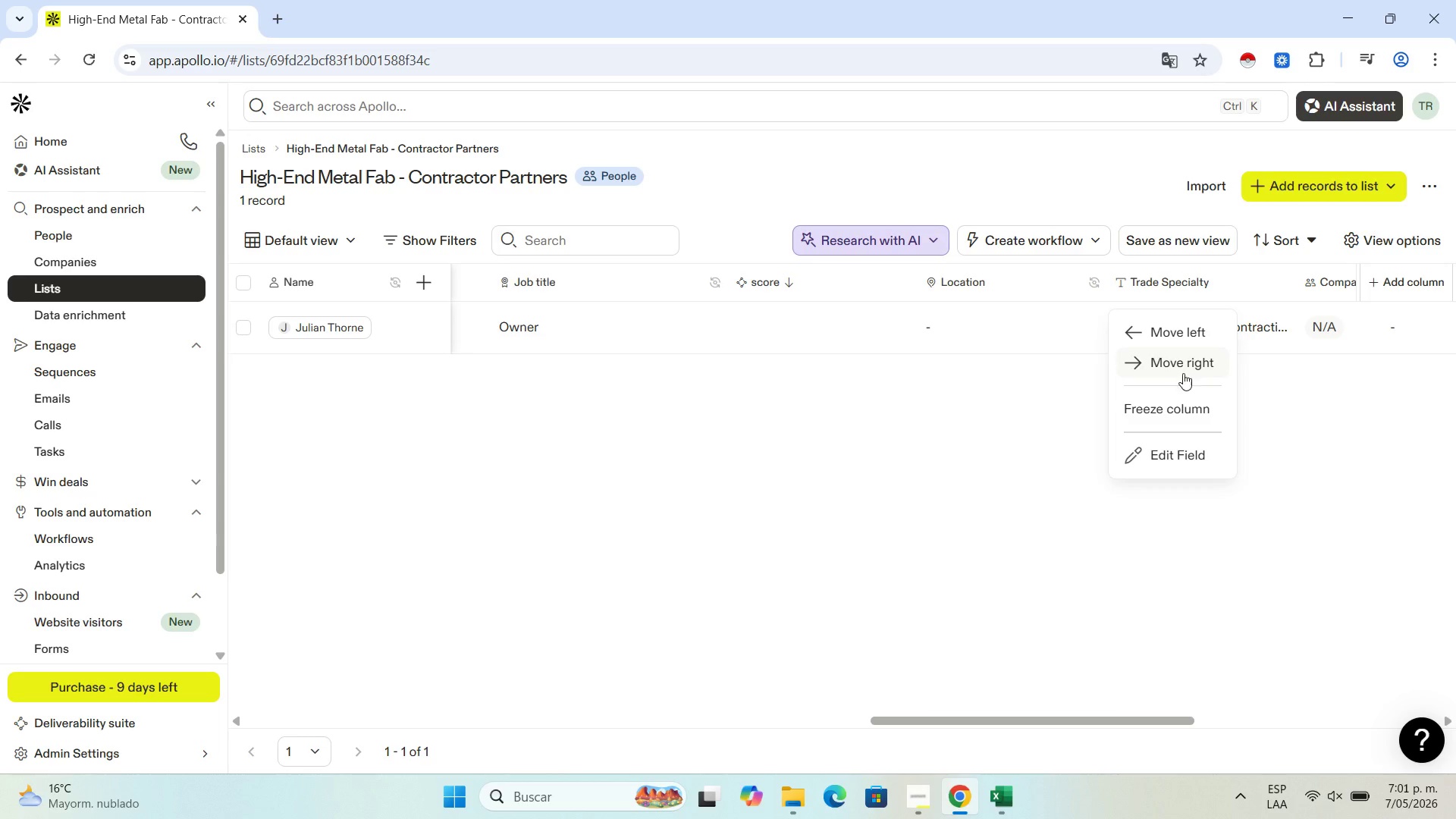 
left_click([1179, 344])
 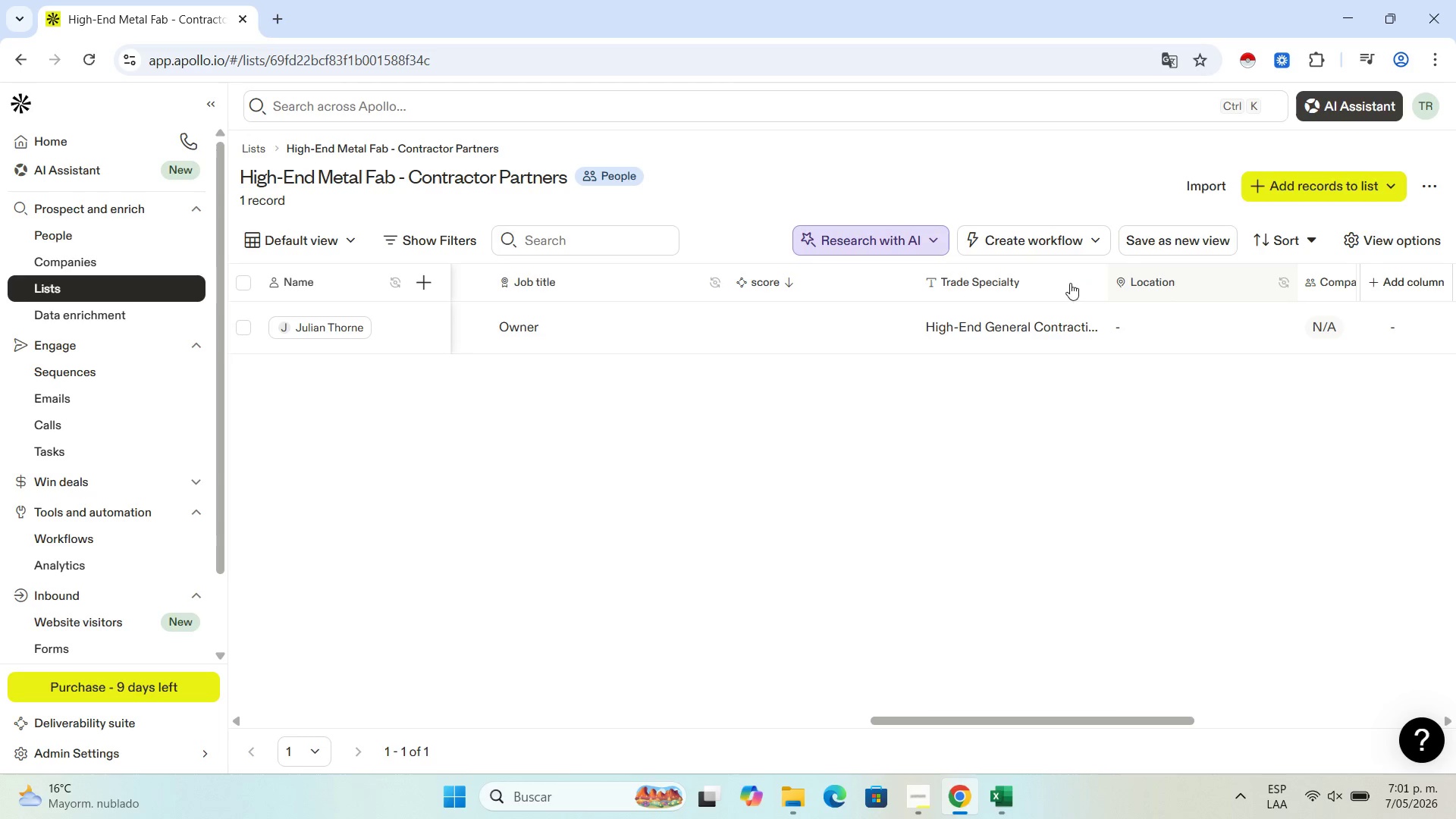 
left_click([1035, 286])
 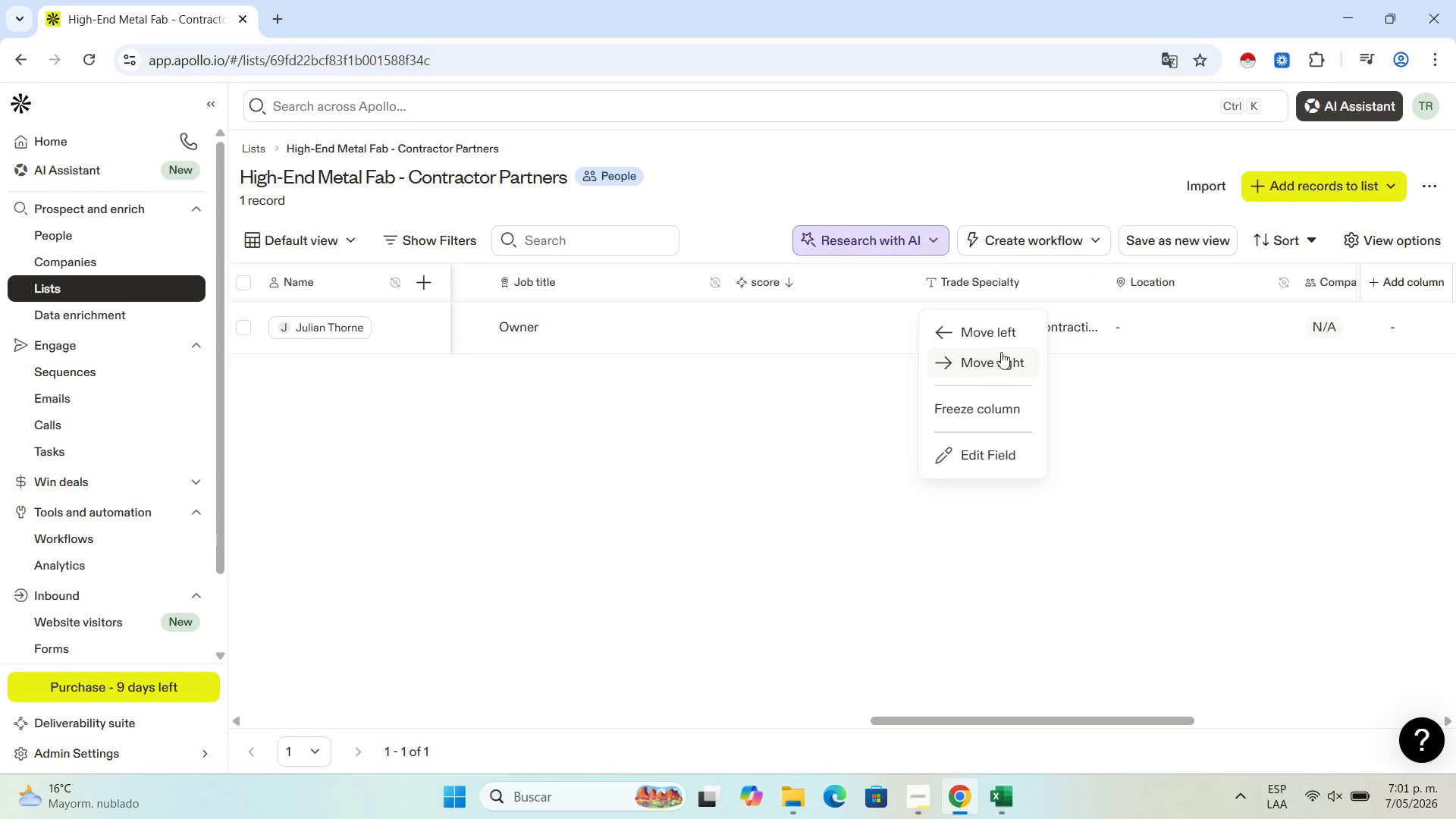 
left_click([989, 331])
 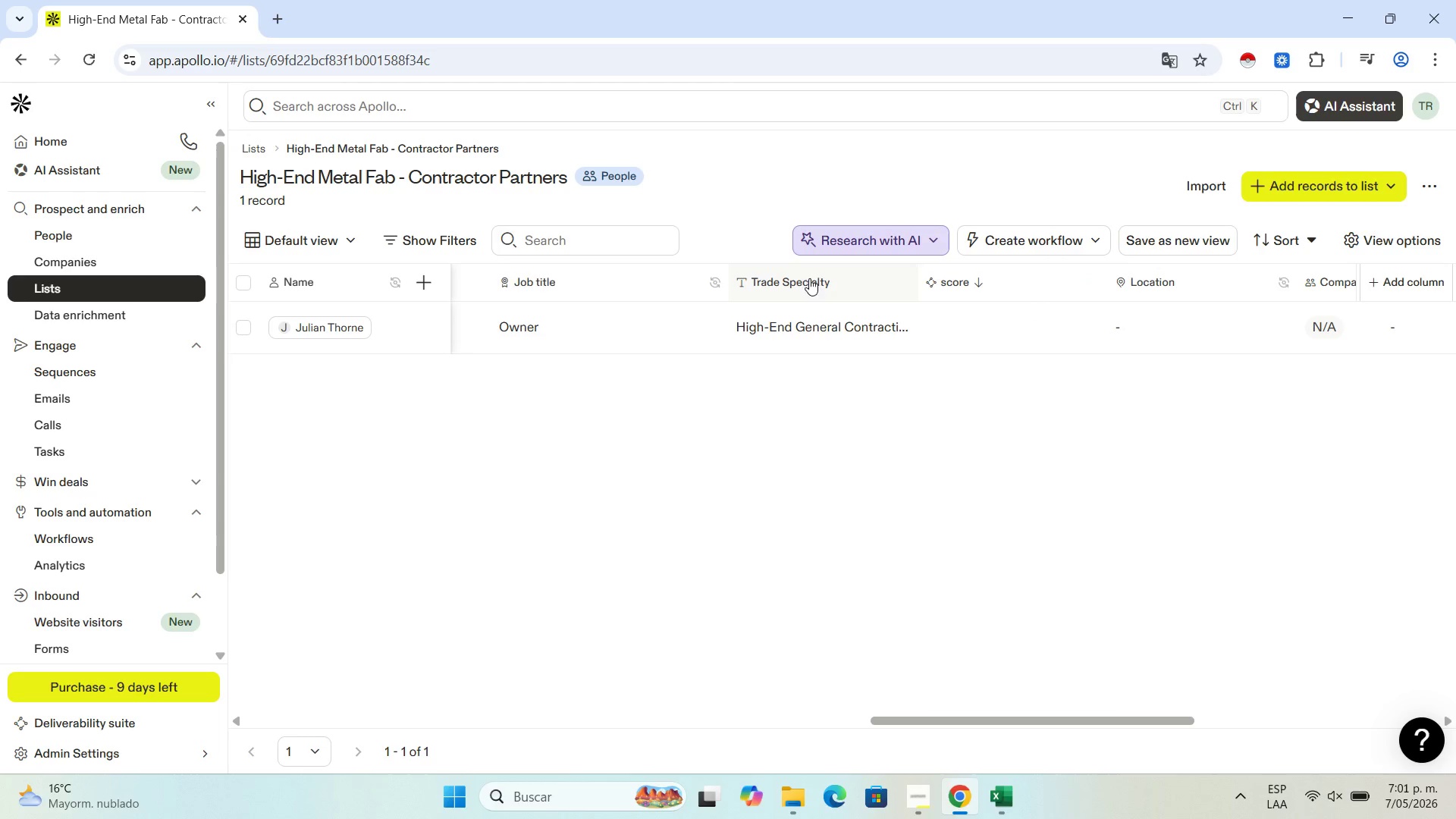 
left_click([795, 278])
 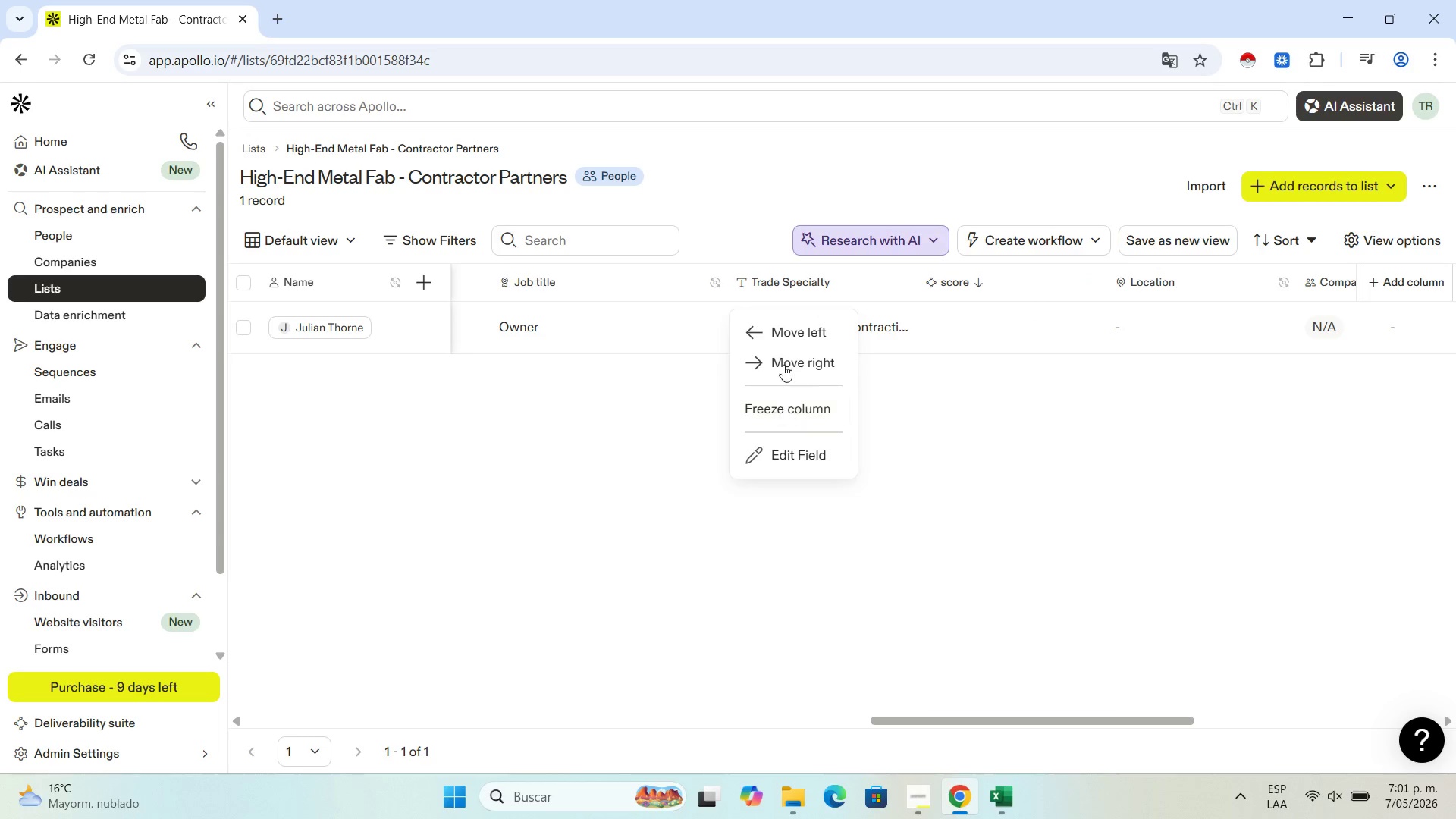 
left_click([770, 322])
 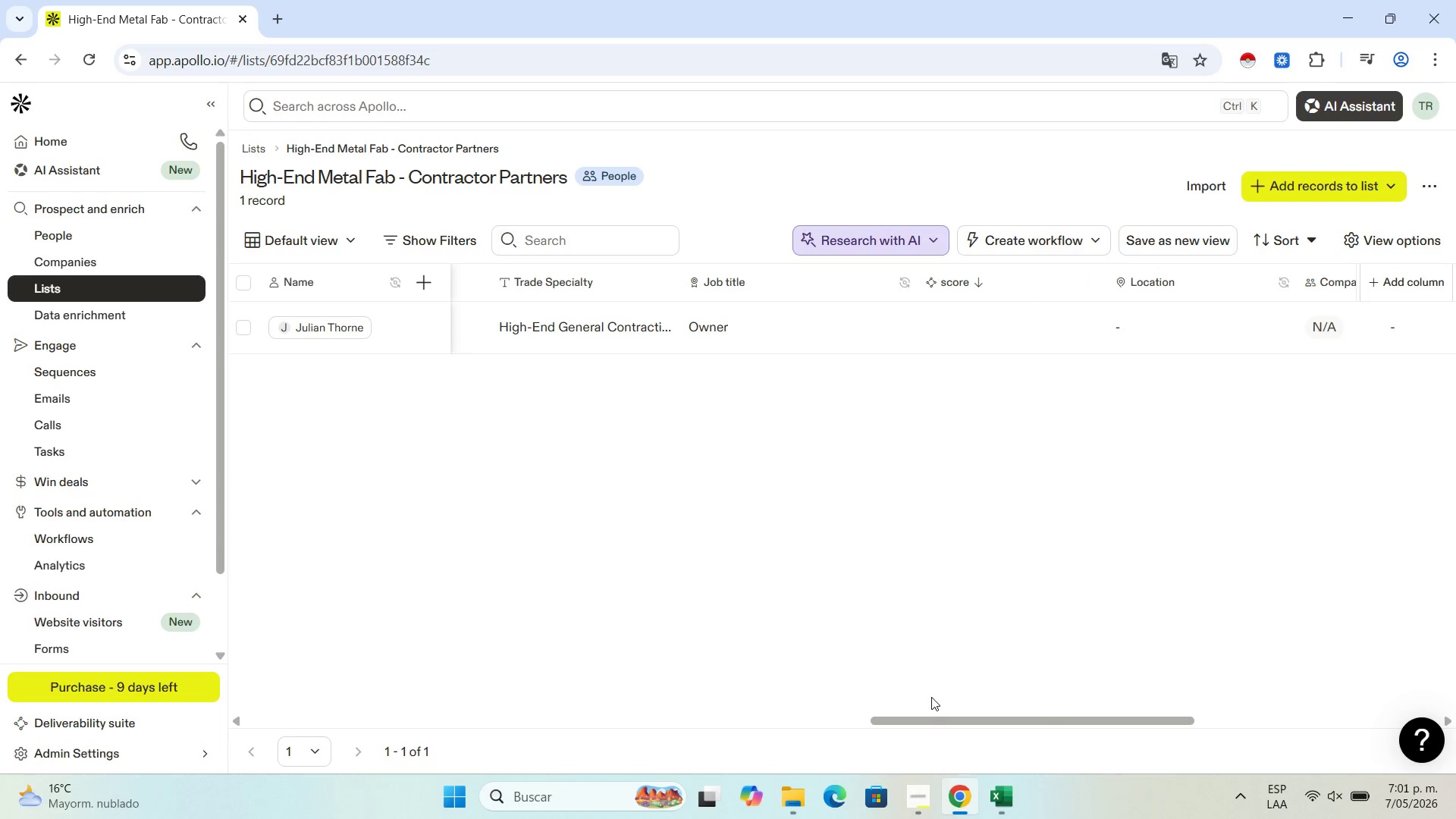 
left_click_drag(start_coordinate=[930, 724], to_coordinate=[780, 694])
 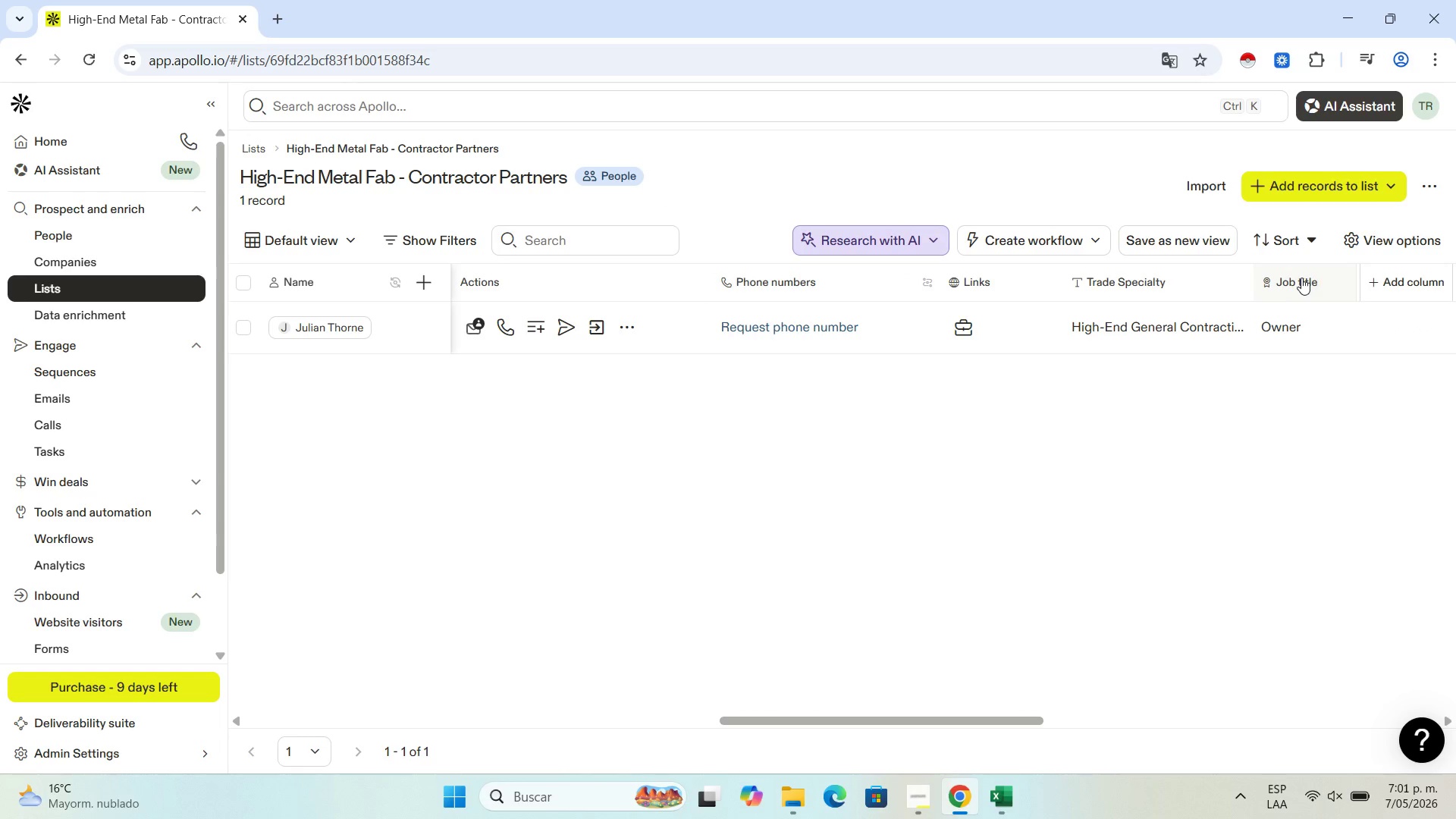 
left_click([1305, 277])
 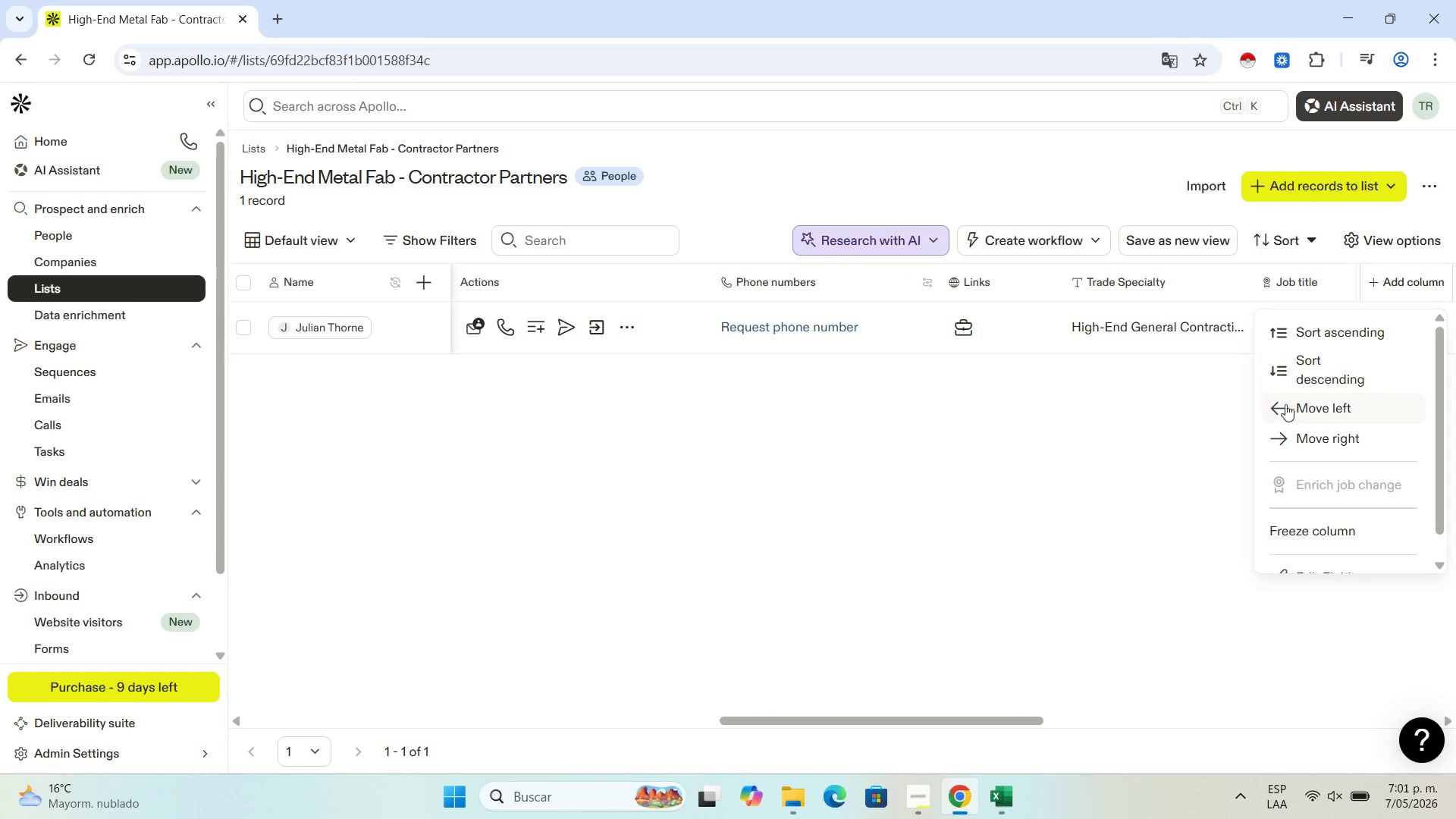 
left_click([1289, 415])
 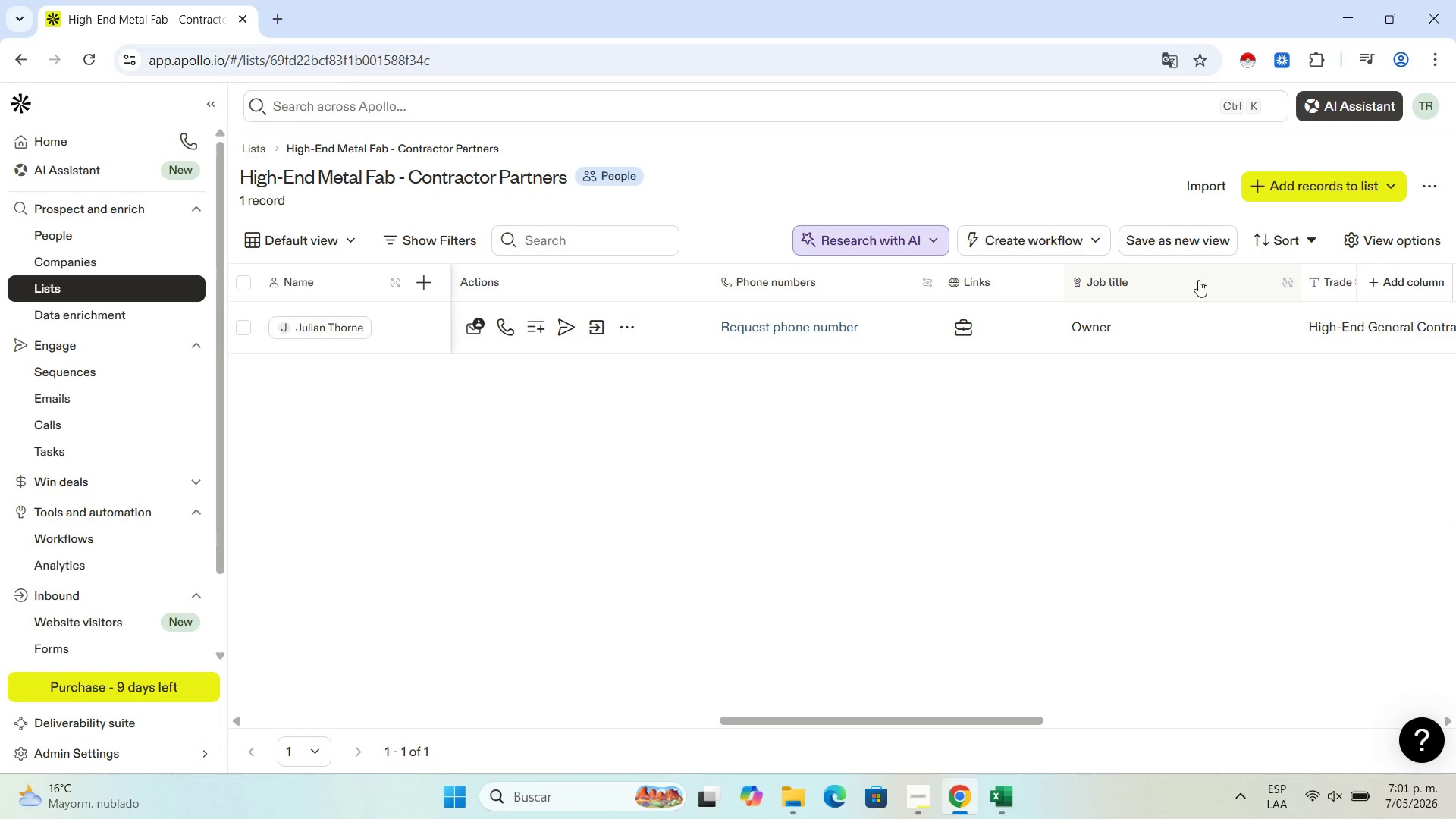 
left_click([1117, 281])
 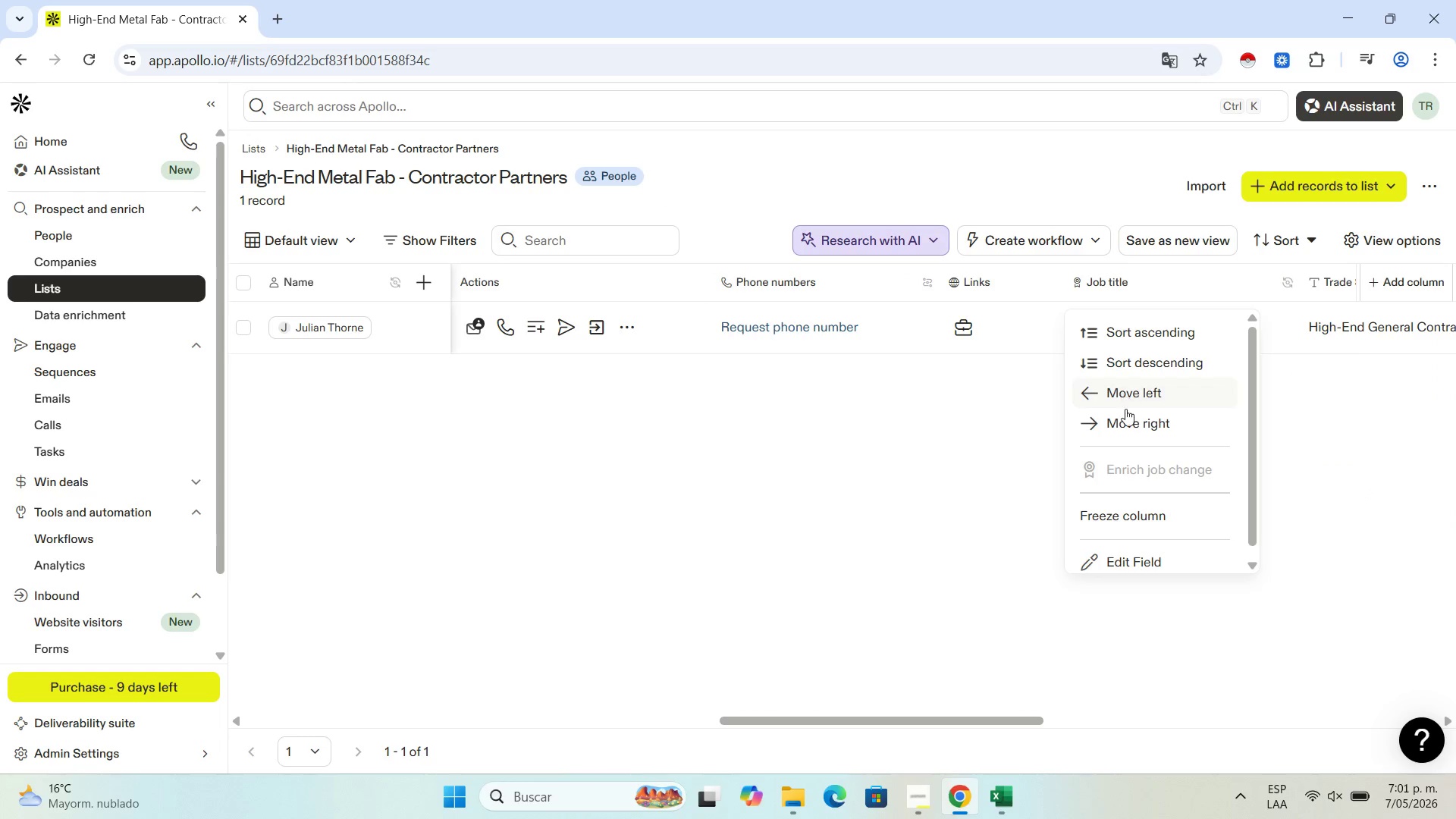 
left_click([1141, 389])
 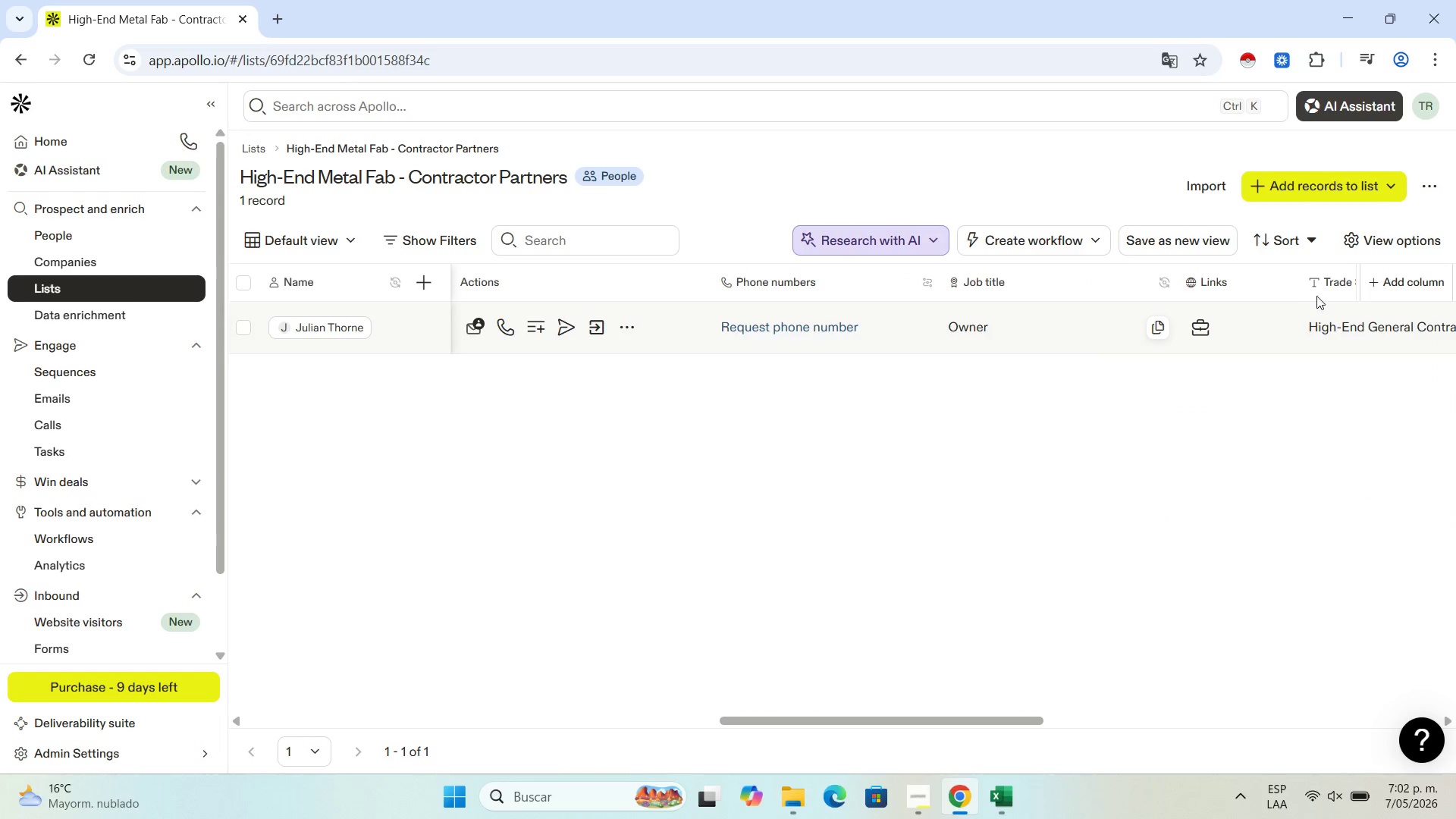 
left_click([1320, 284])
 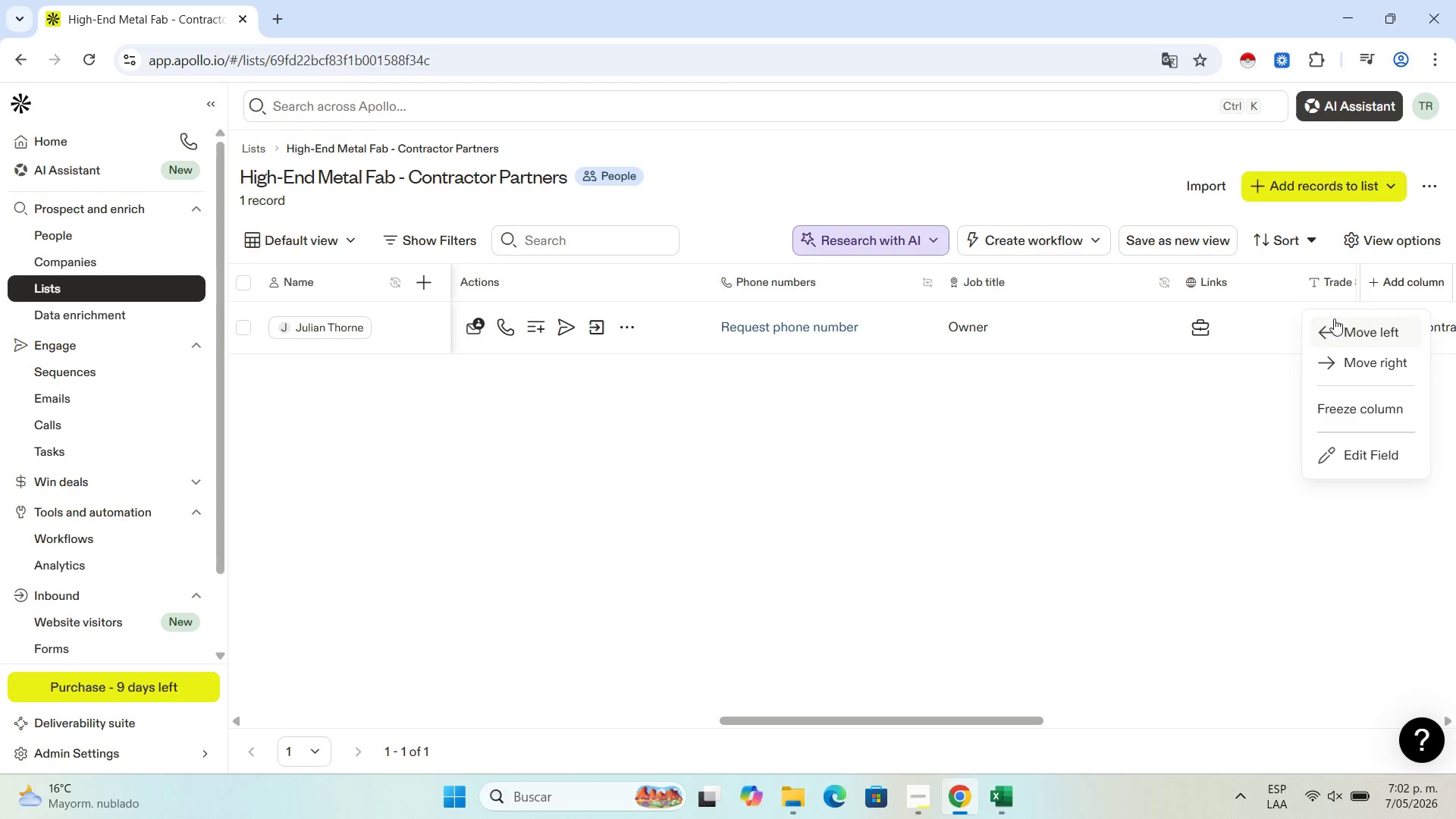 
left_click([1337, 331])
 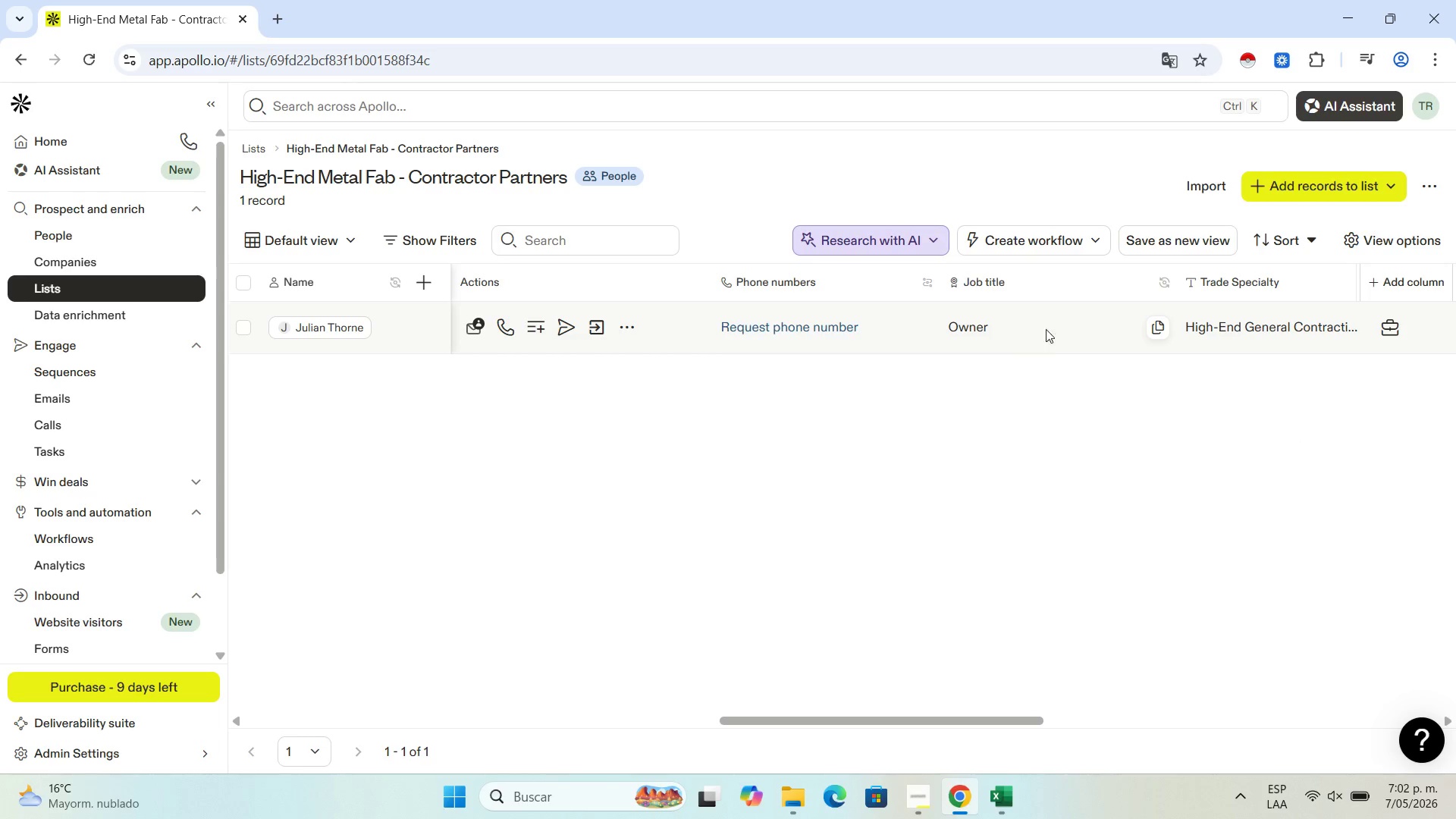 
left_click([991, 274])
 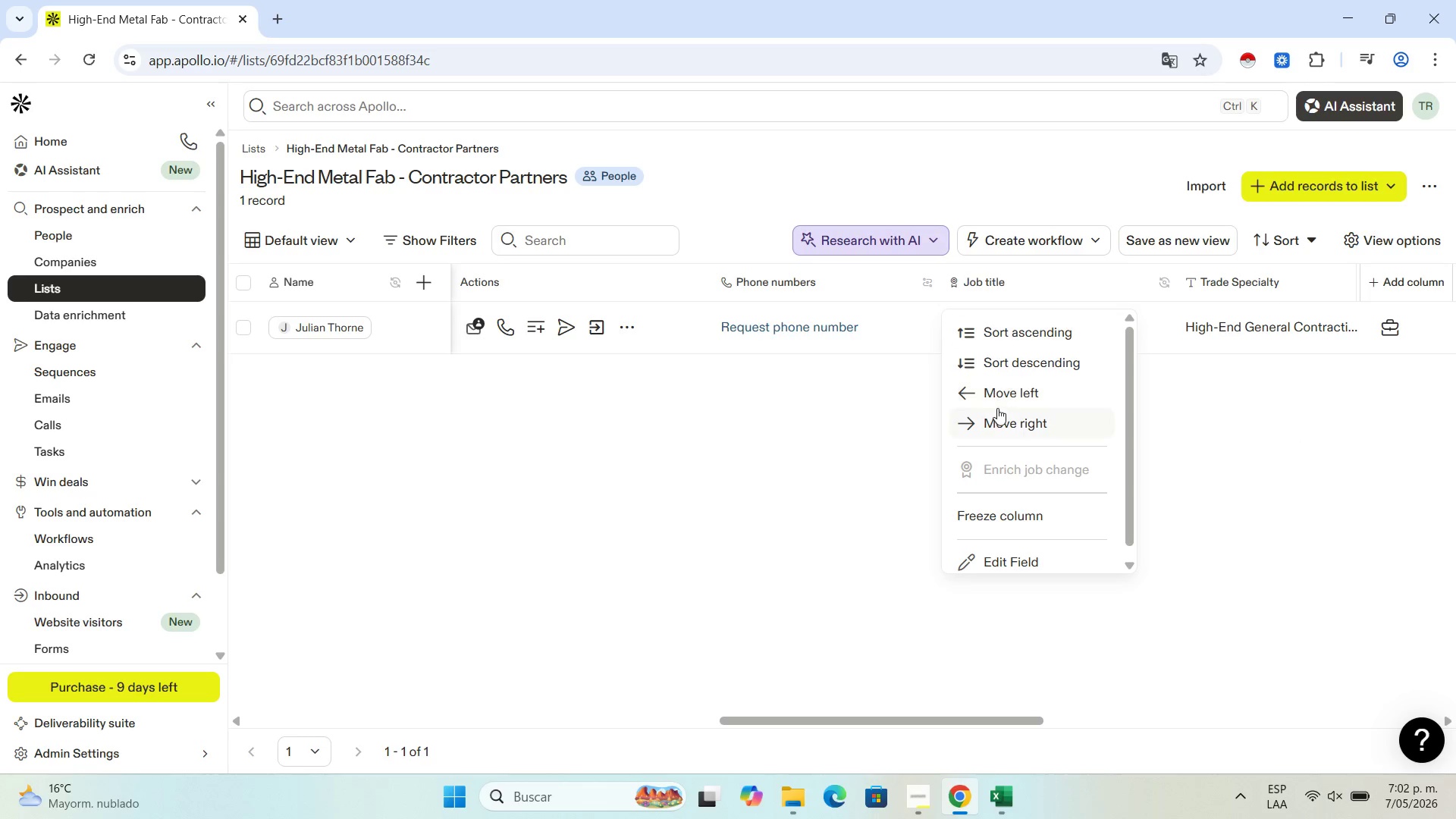 
left_click([1005, 397])
 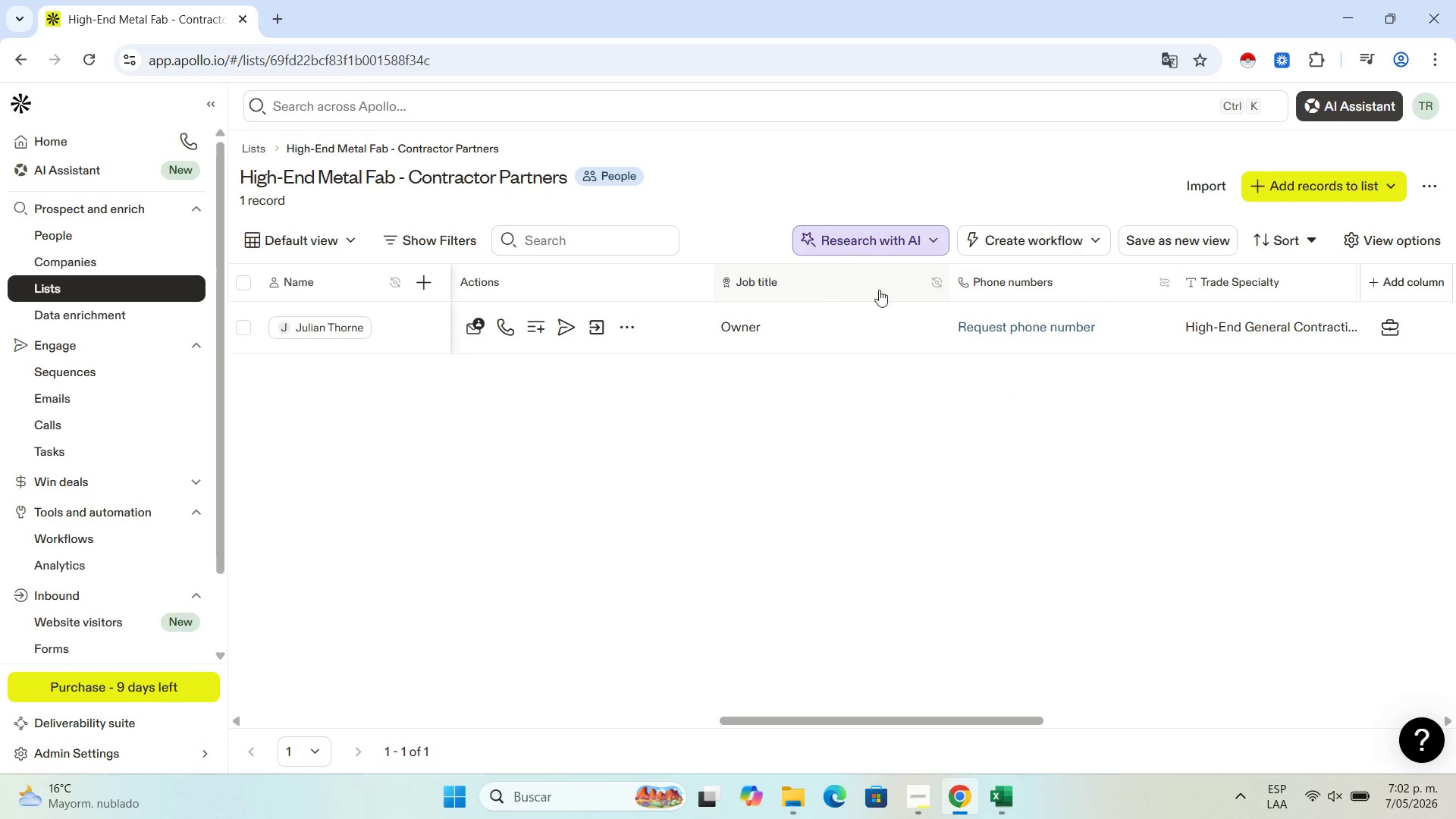 
left_click([852, 290])
 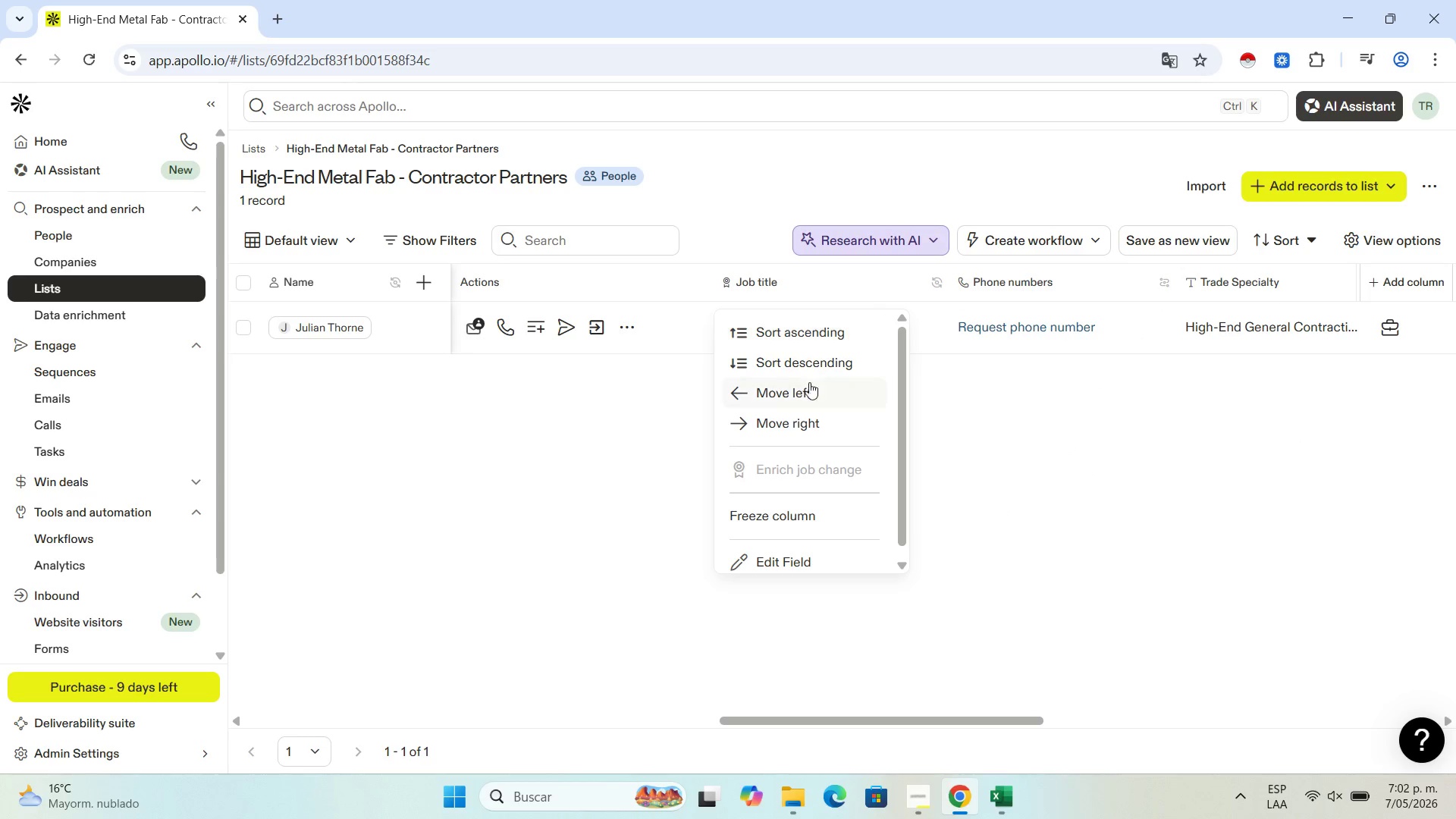 
left_click([799, 386])
 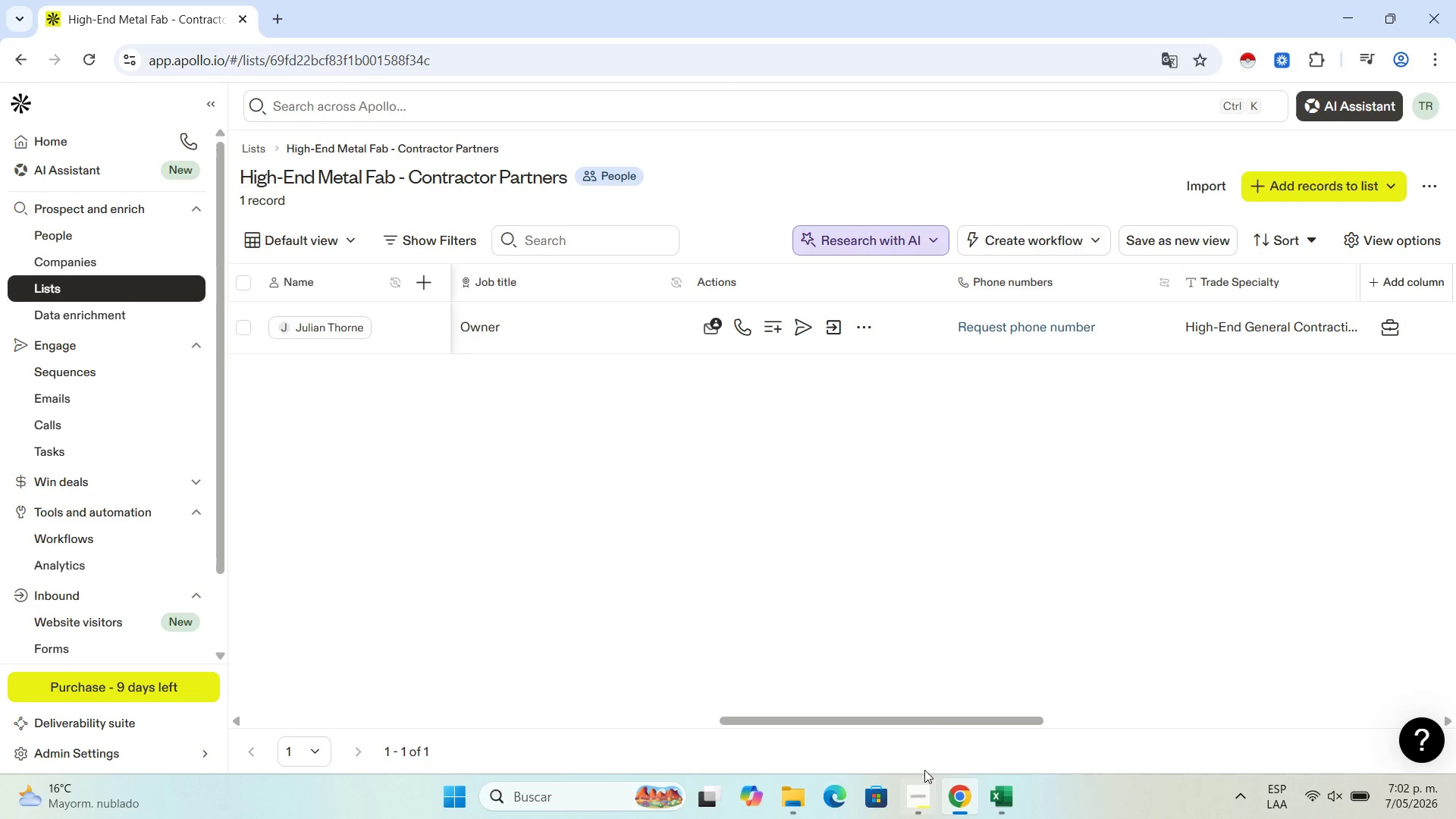 
left_click([1215, 279])
 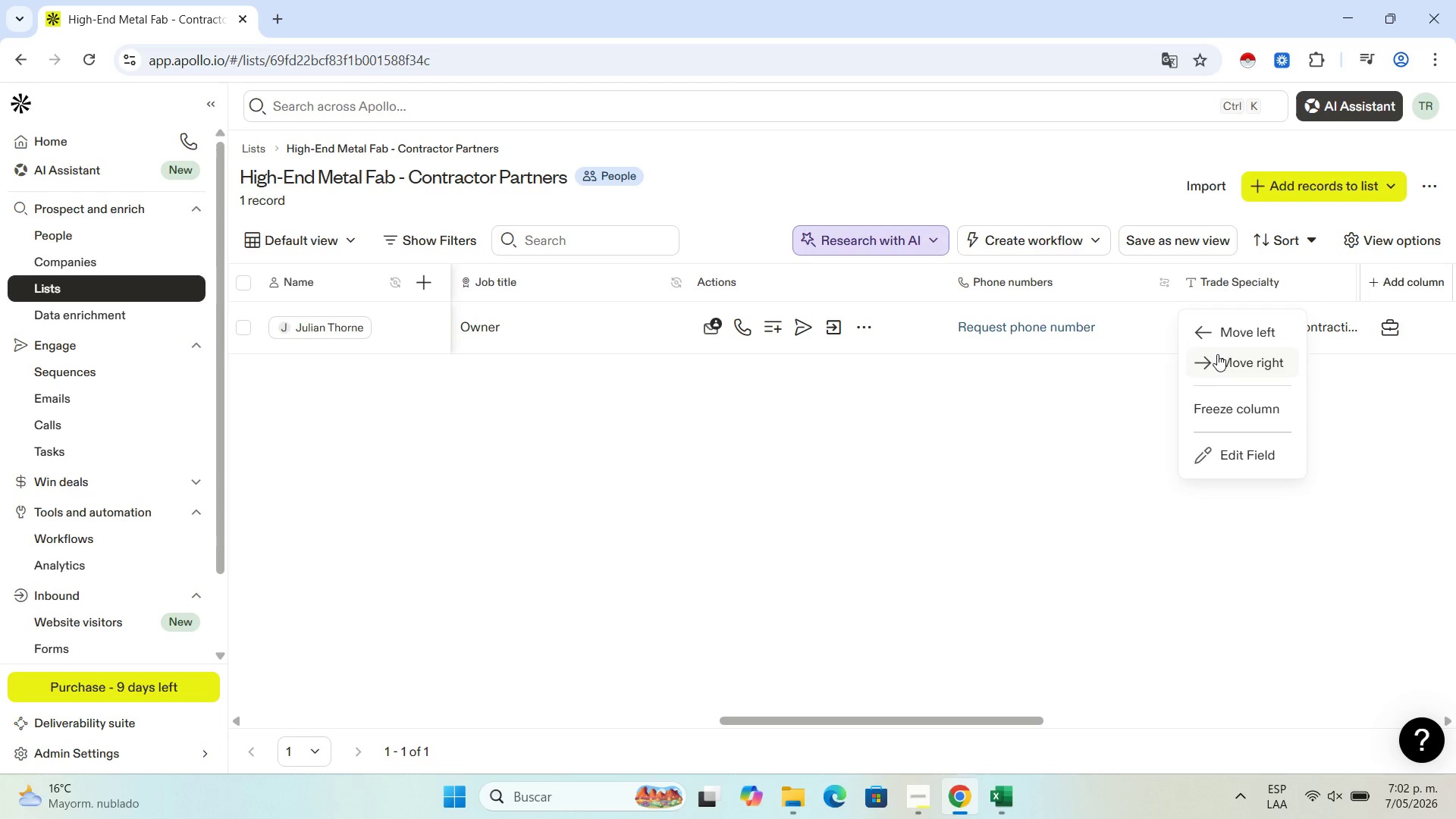 
left_click([1219, 343])
 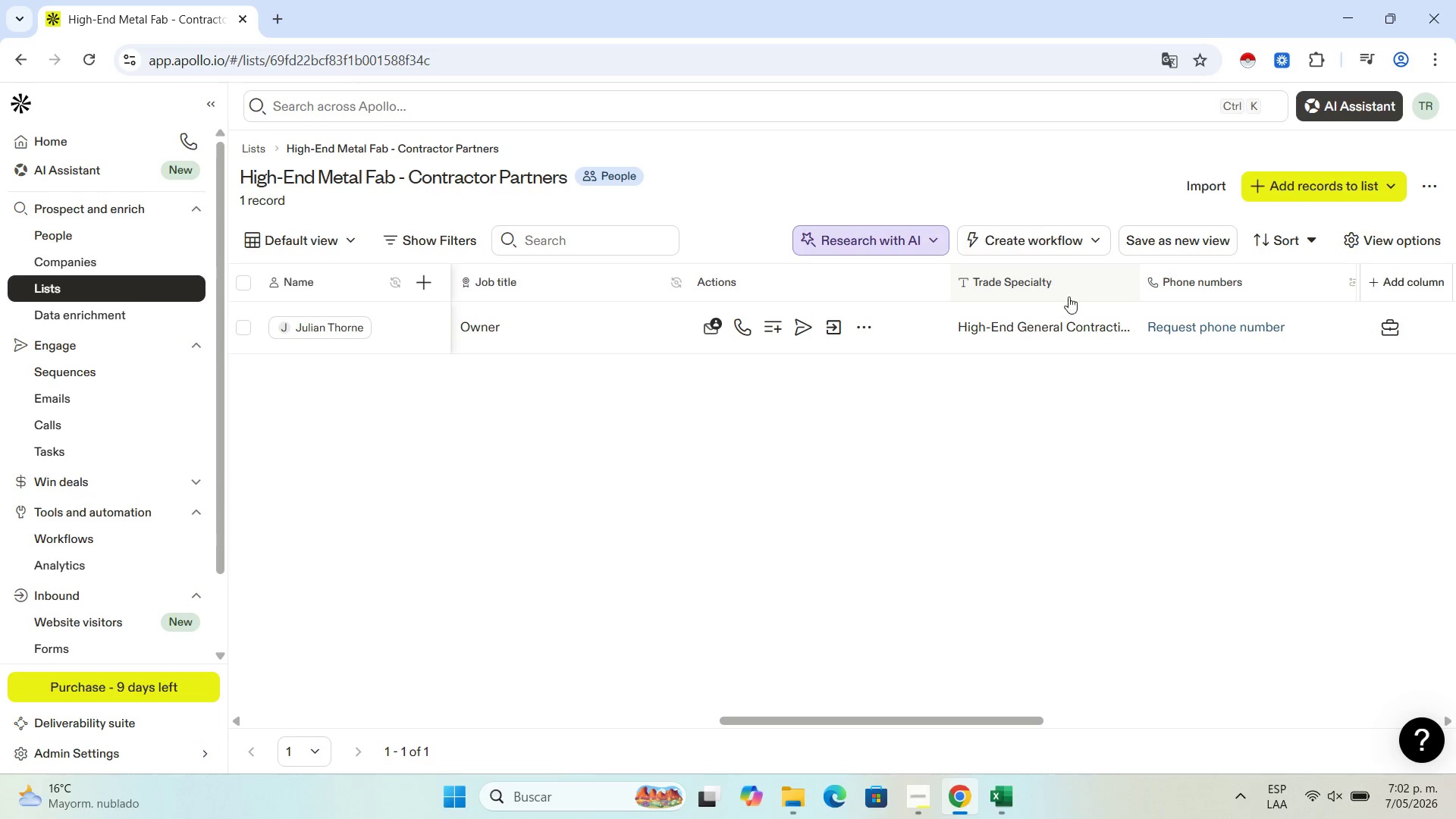 
left_click([1028, 292])
 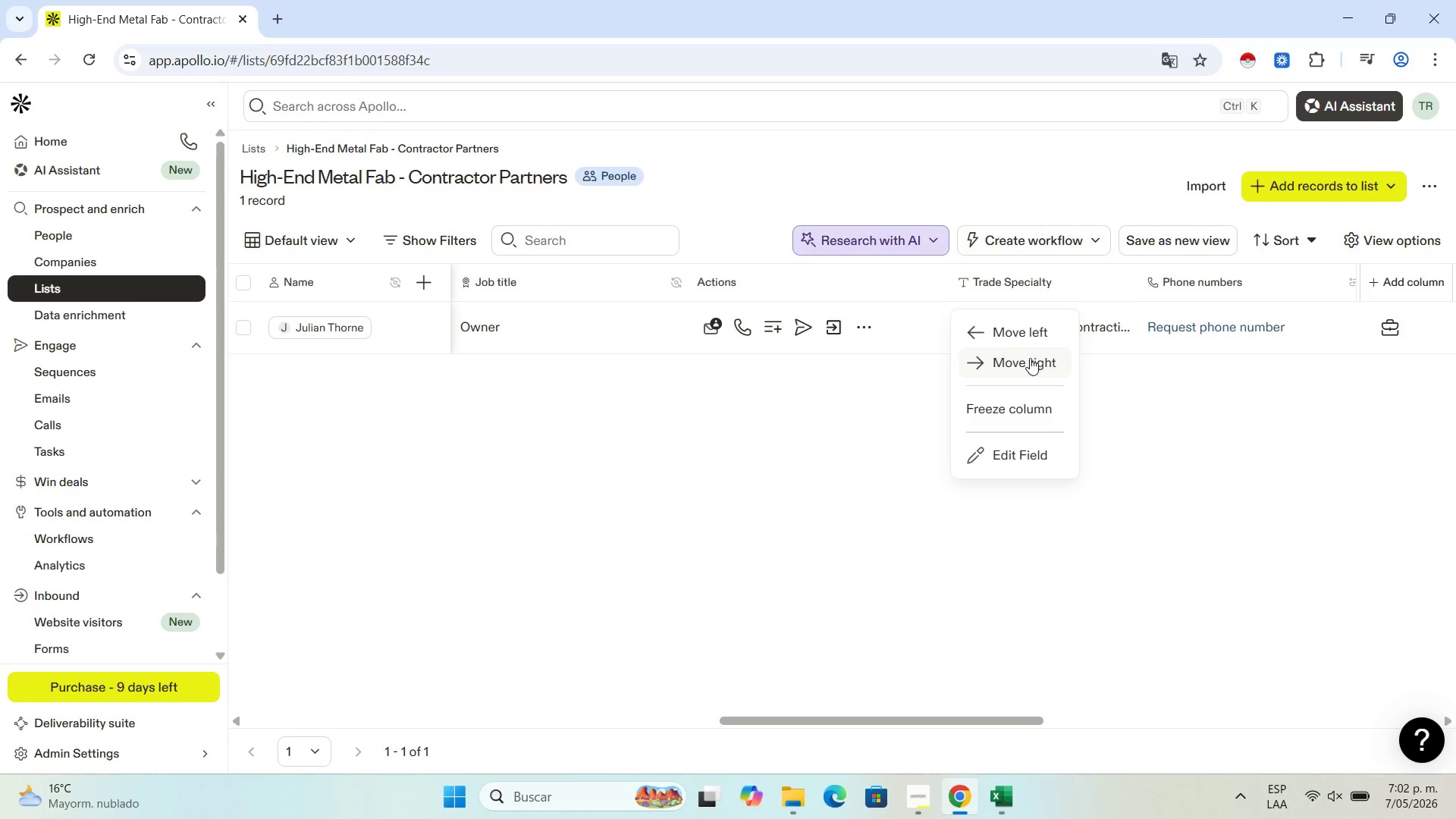 
left_click([997, 341])
 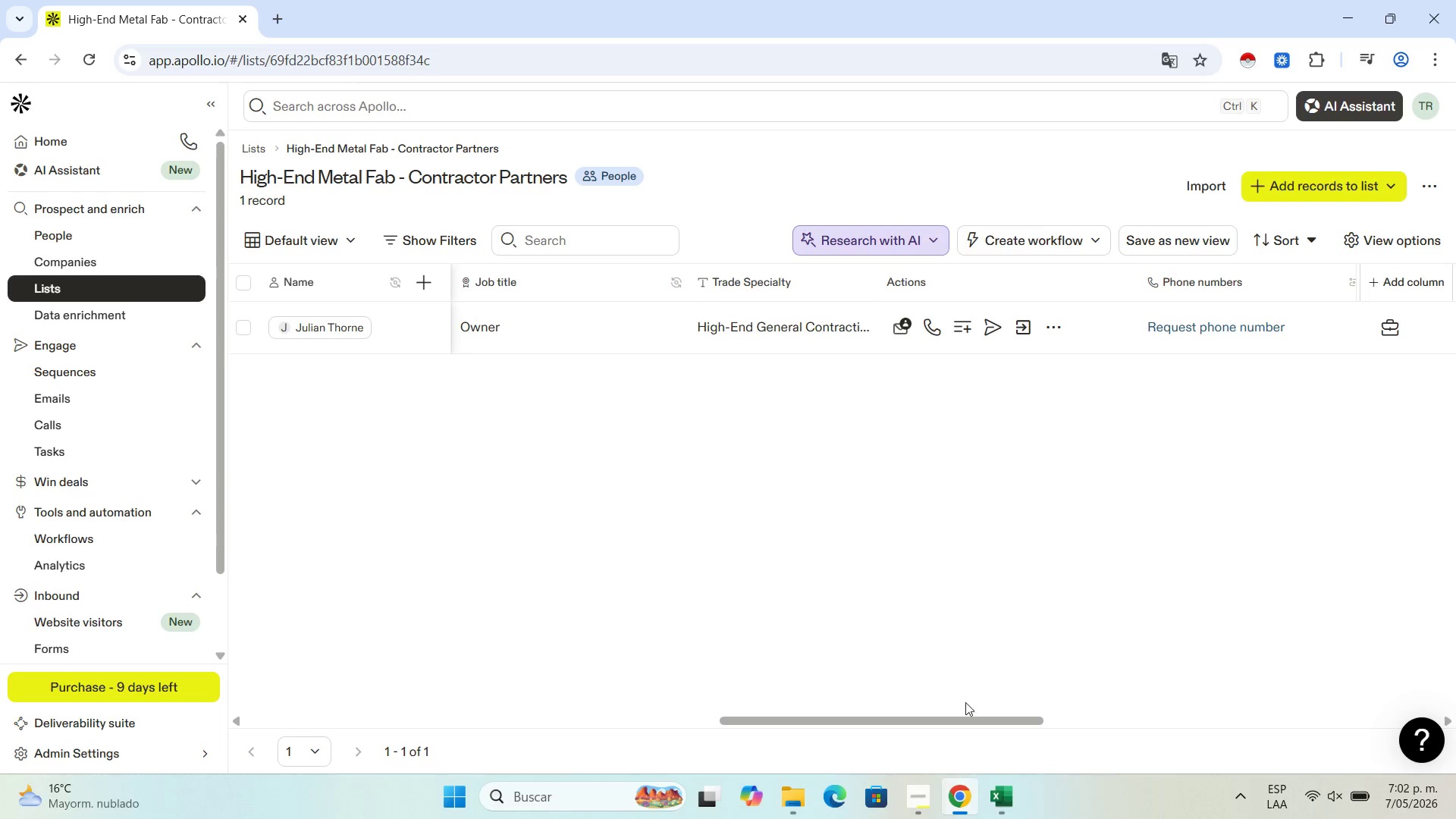 
left_click_drag(start_coordinate=[935, 726], to_coordinate=[818, 732])
 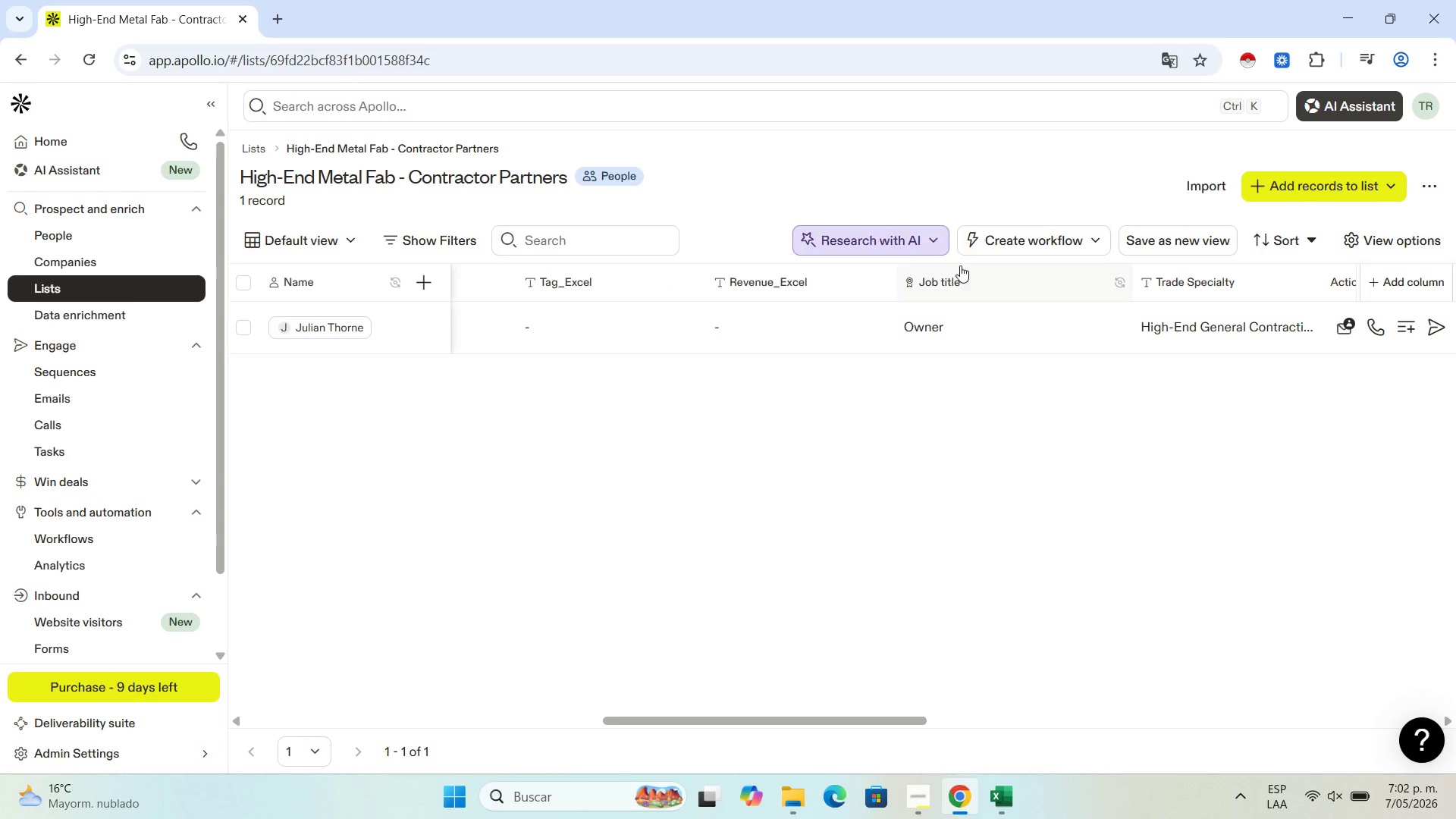 
left_click([962, 275])
 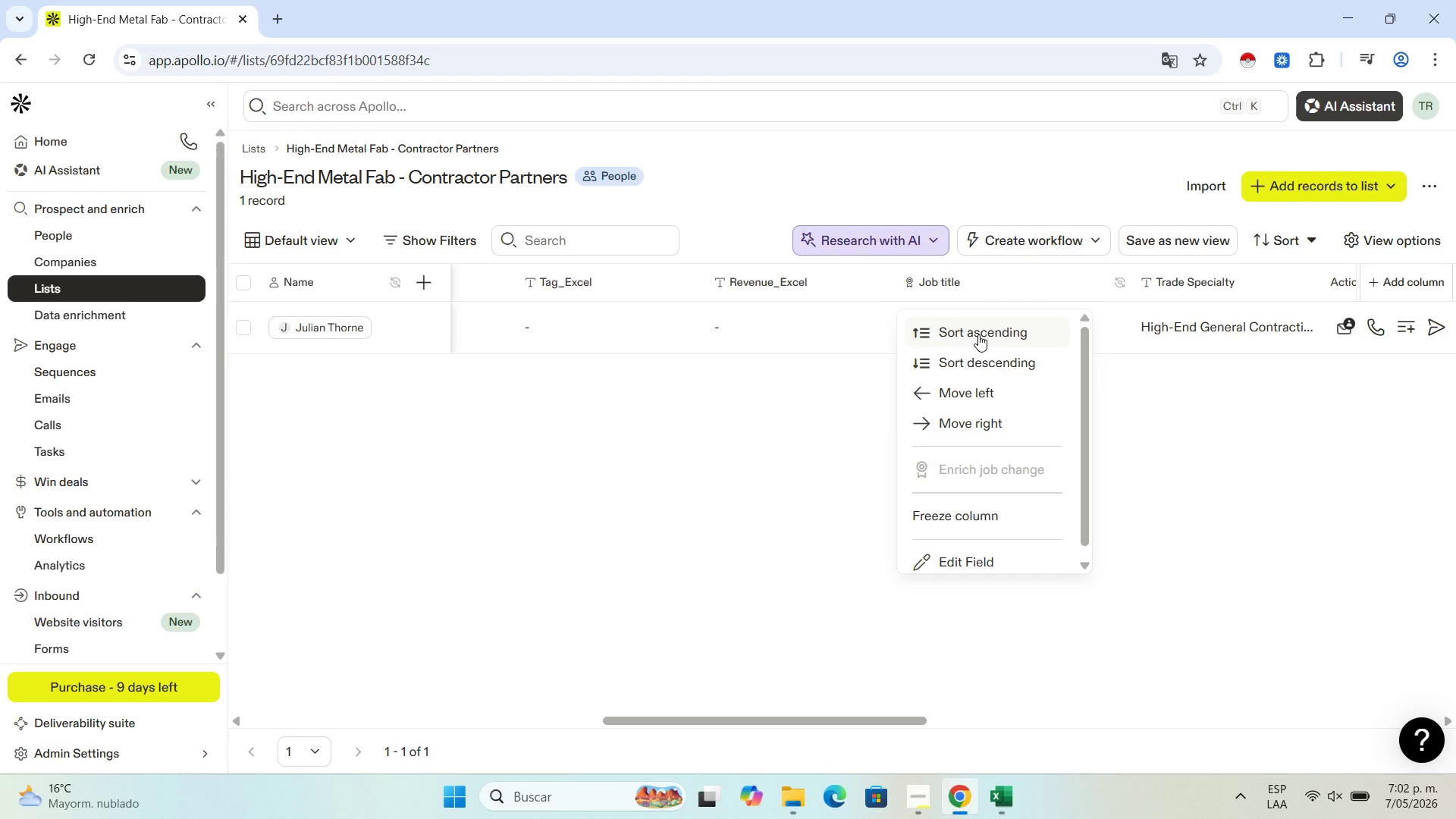 
left_click([971, 388])
 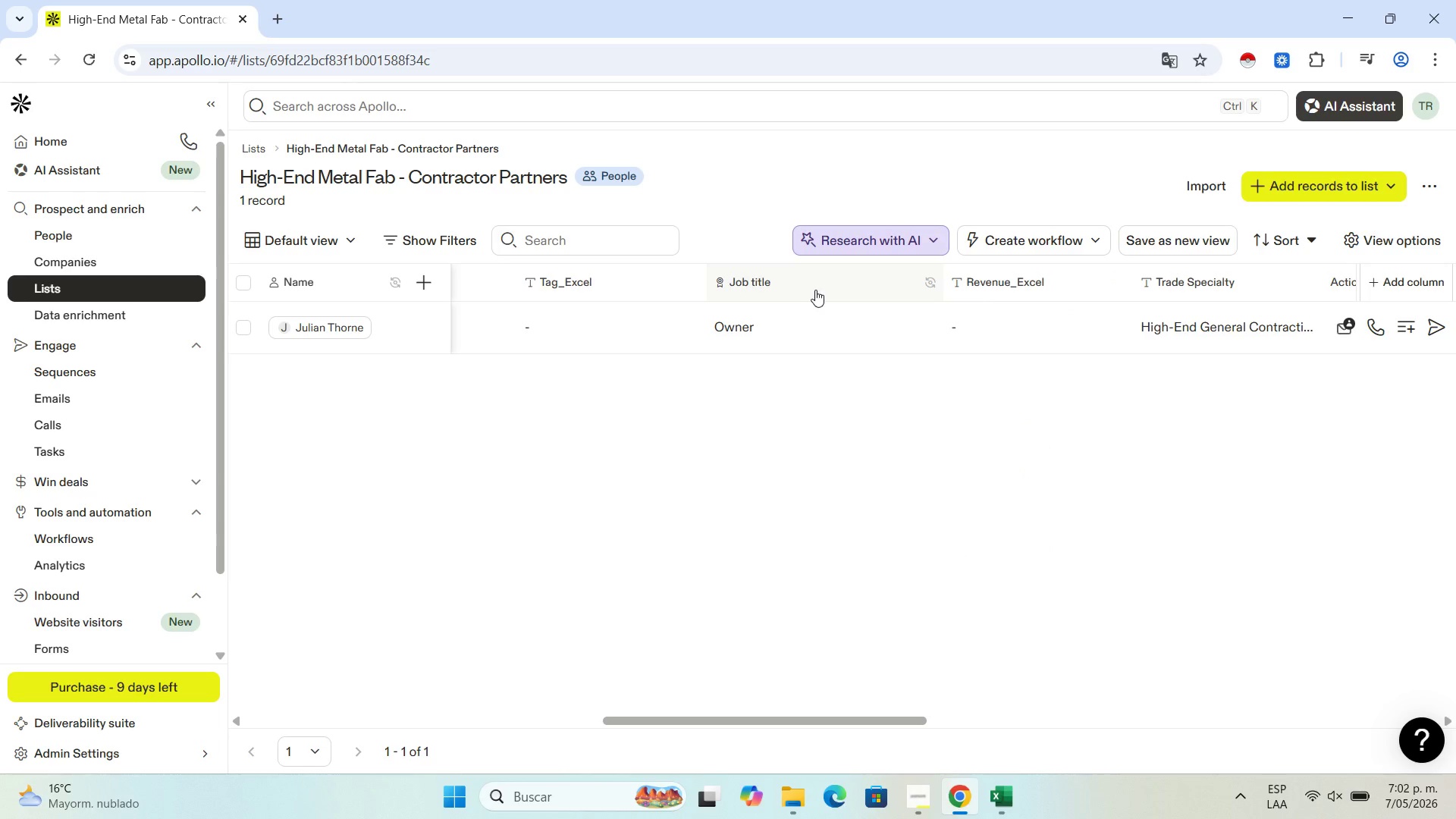 
left_click([781, 287])
 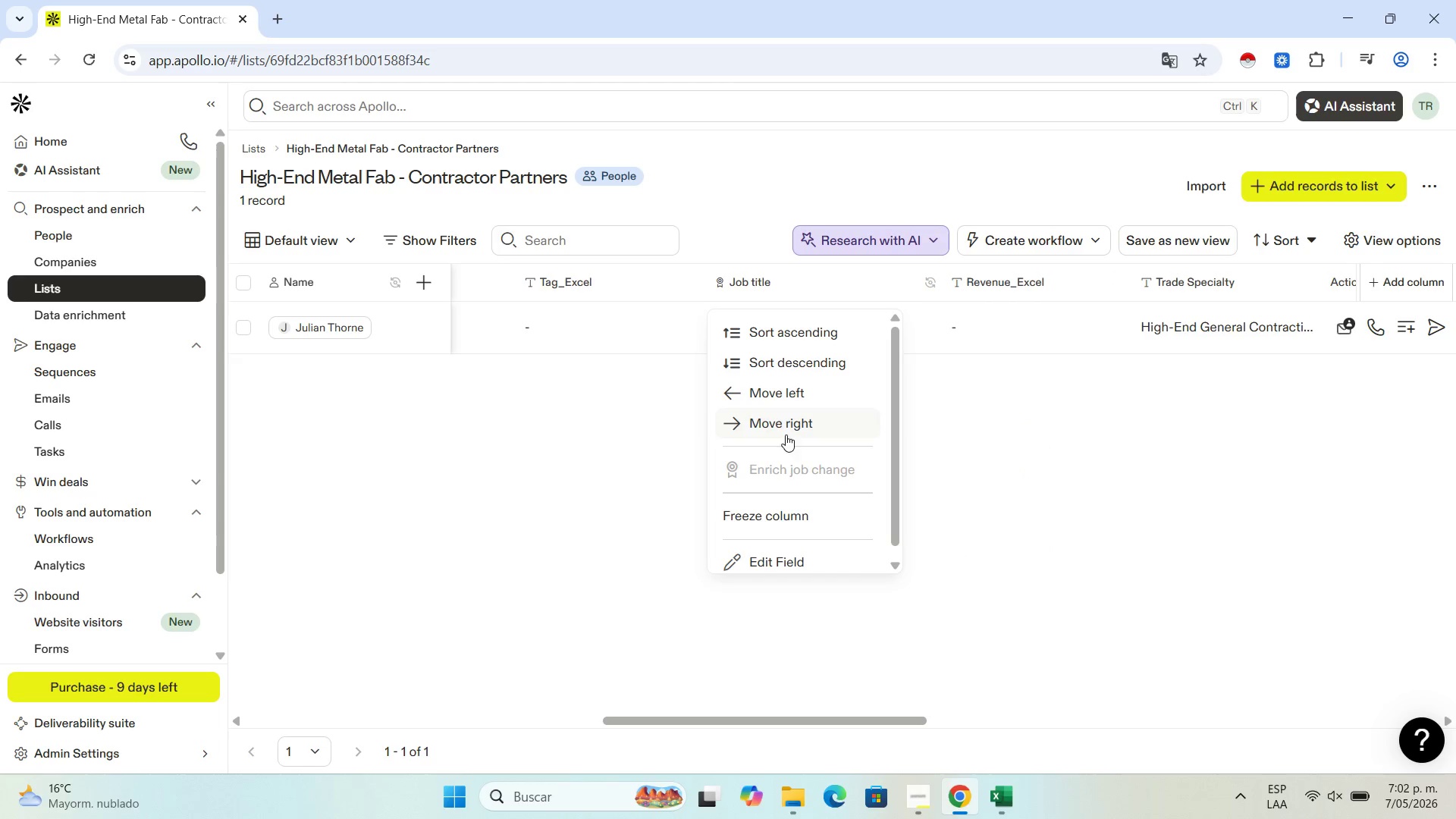 
left_click([792, 386])
 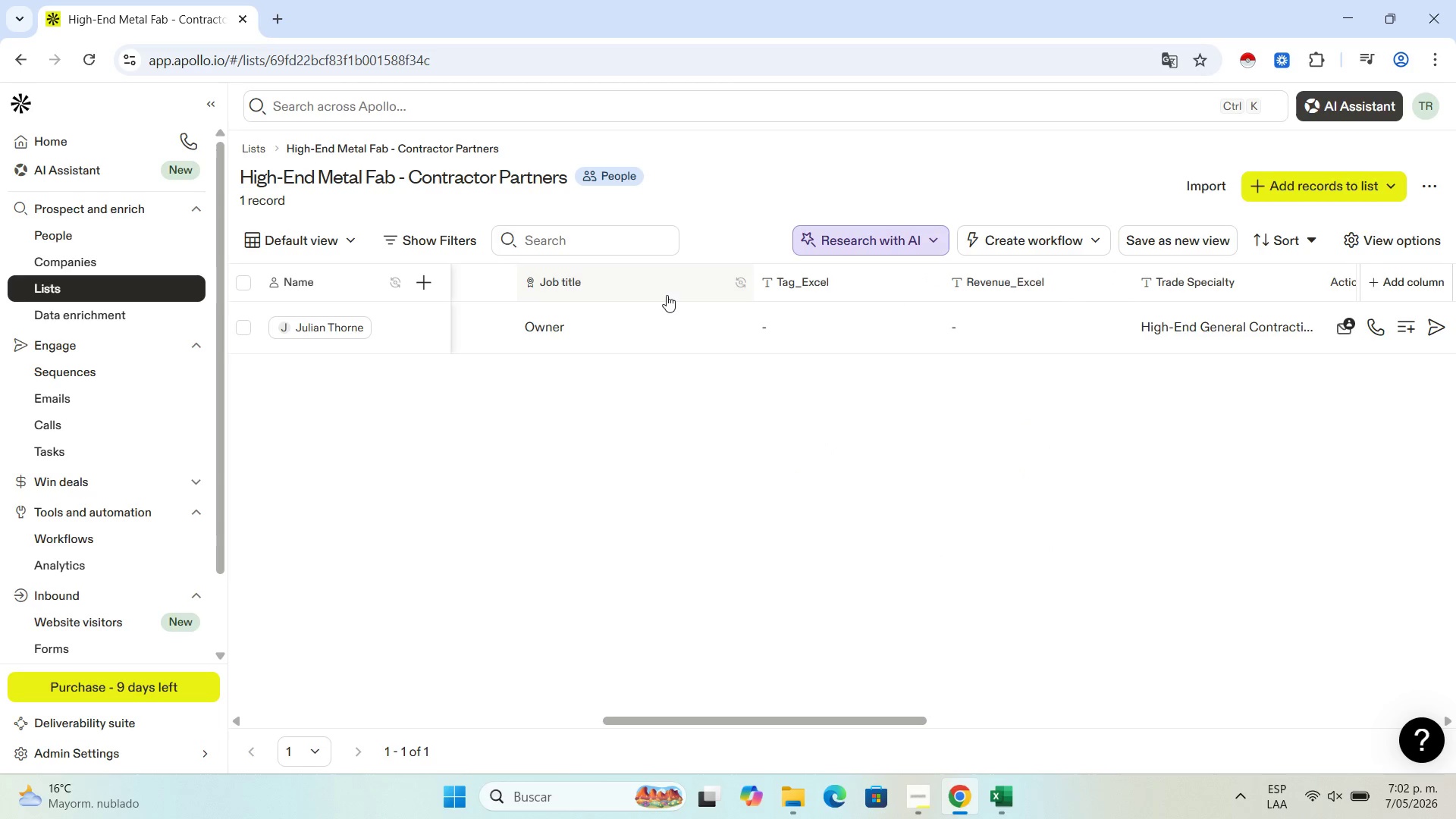 
left_click([664, 280])
 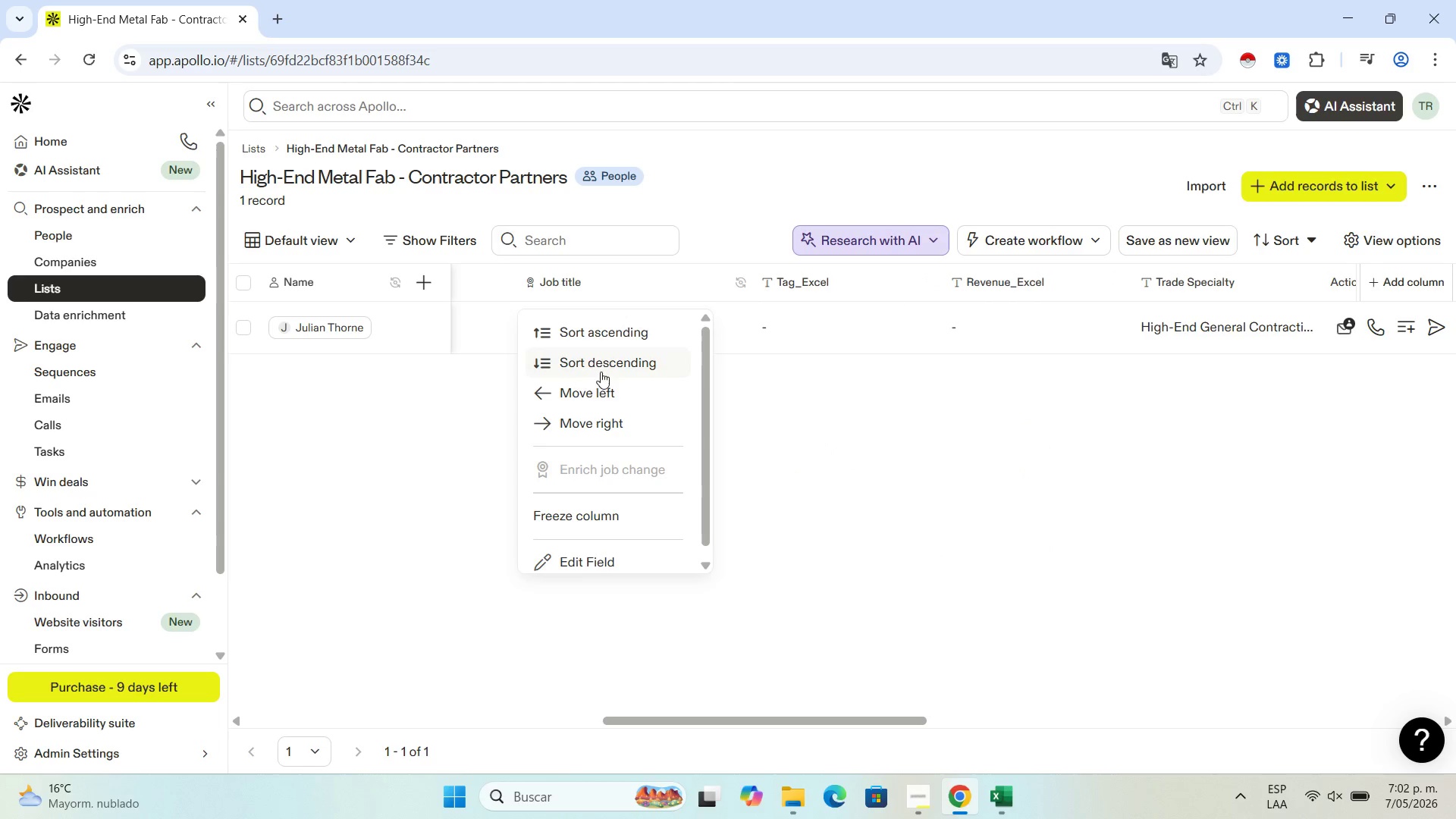 
left_click([599, 392])
 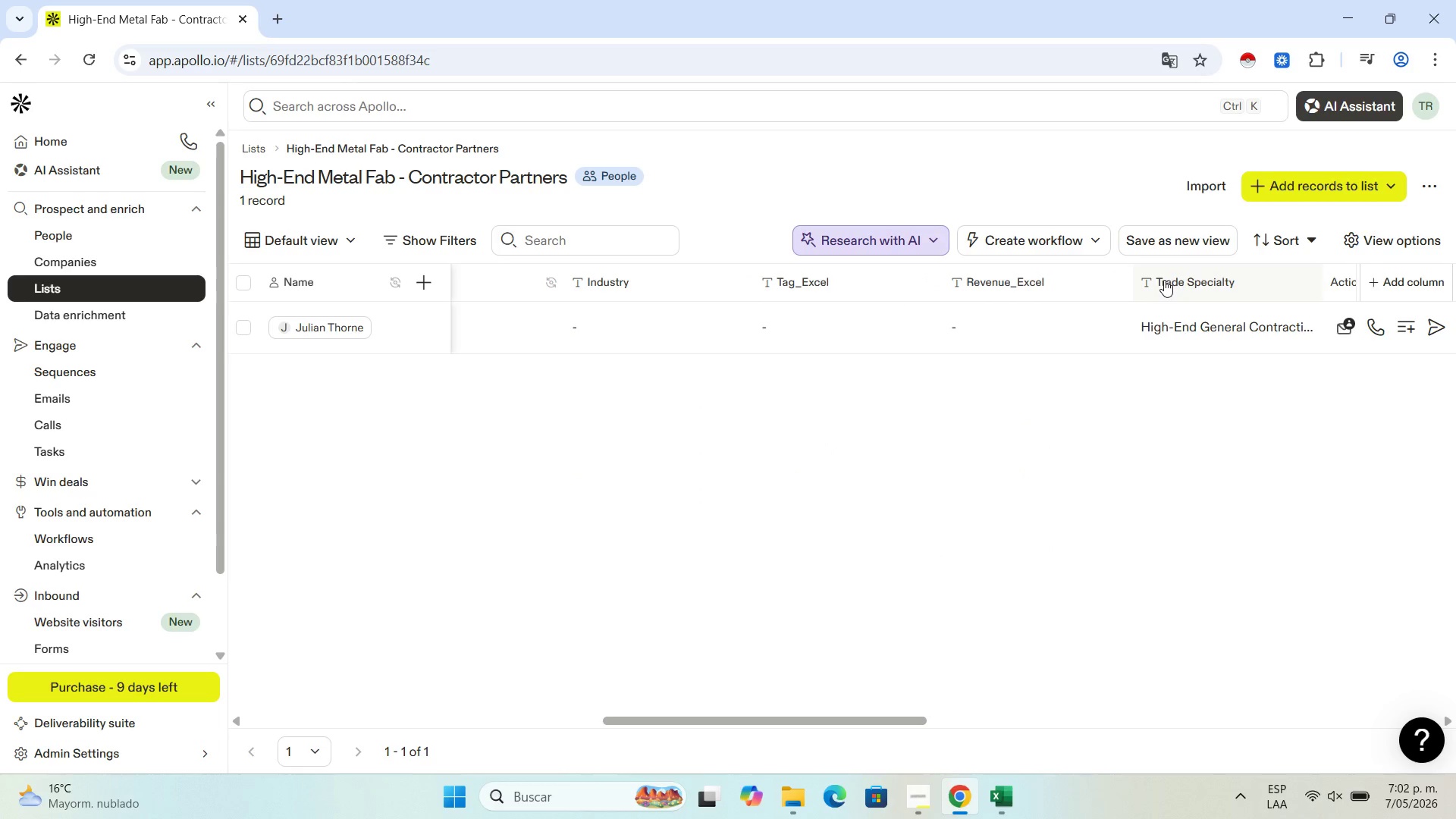 
left_click([1165, 283])
 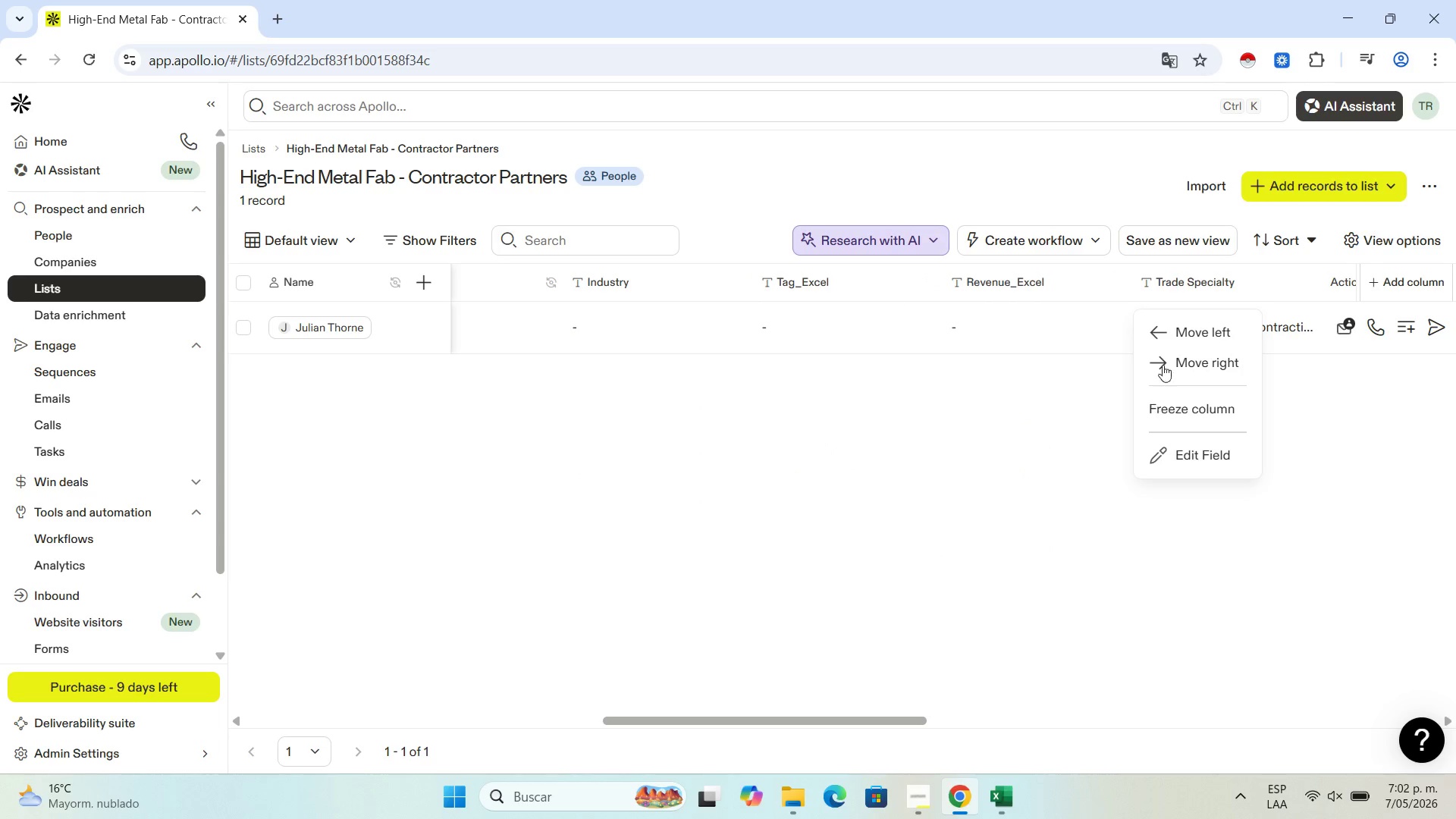 
left_click([1164, 326])
 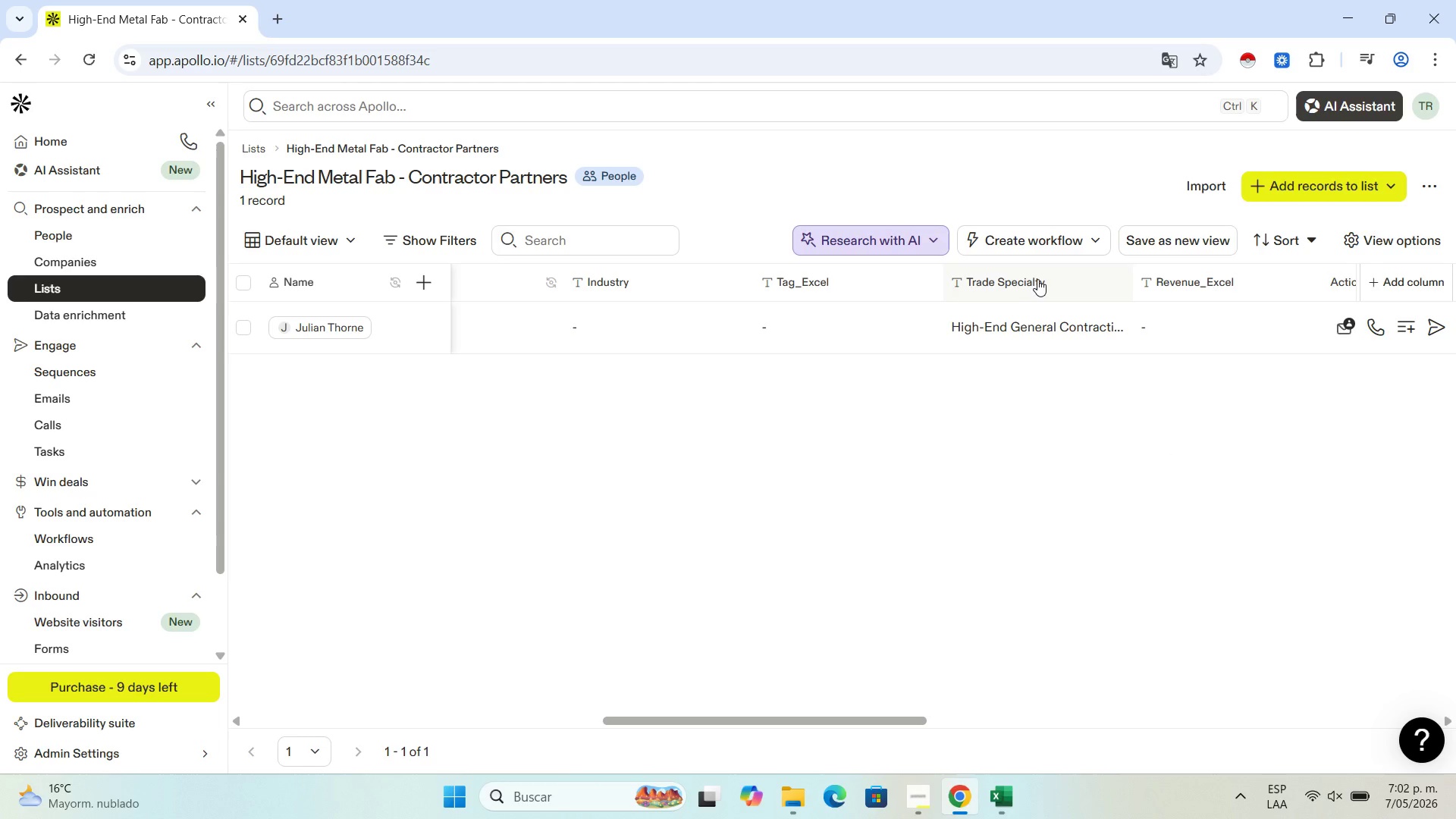 
left_click([1032, 280])
 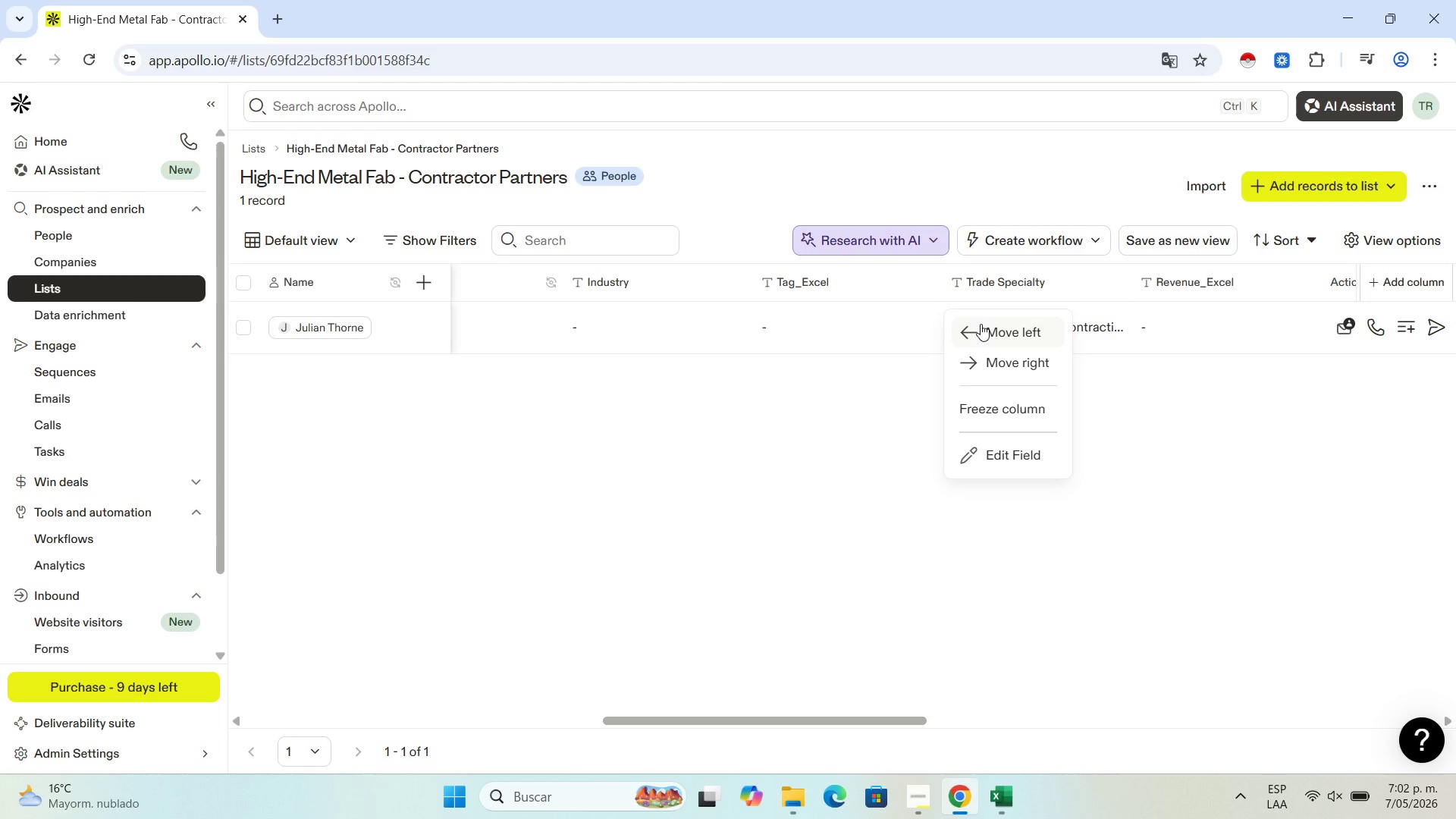 
left_click([988, 334])
 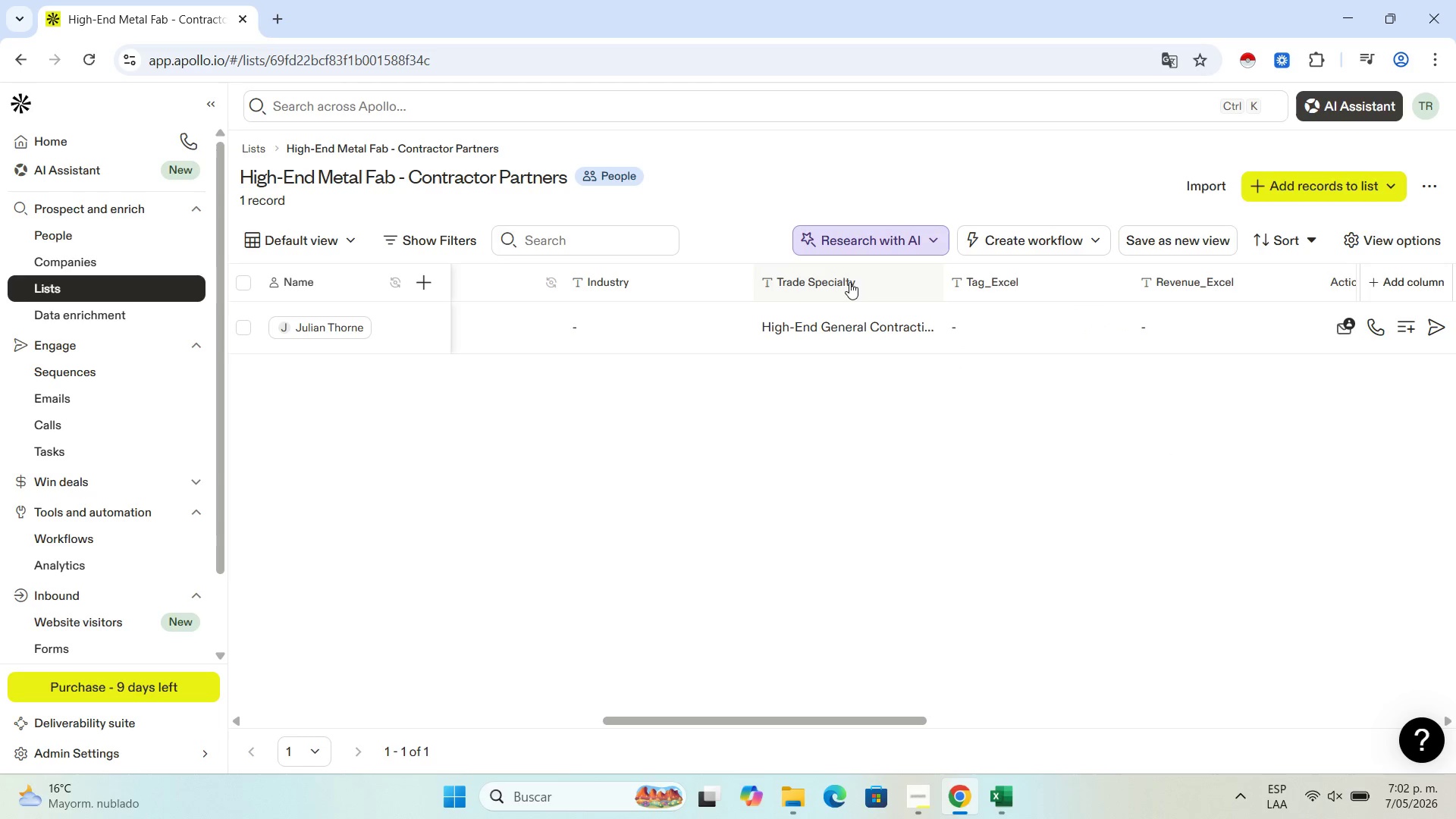 
left_click([849, 281])
 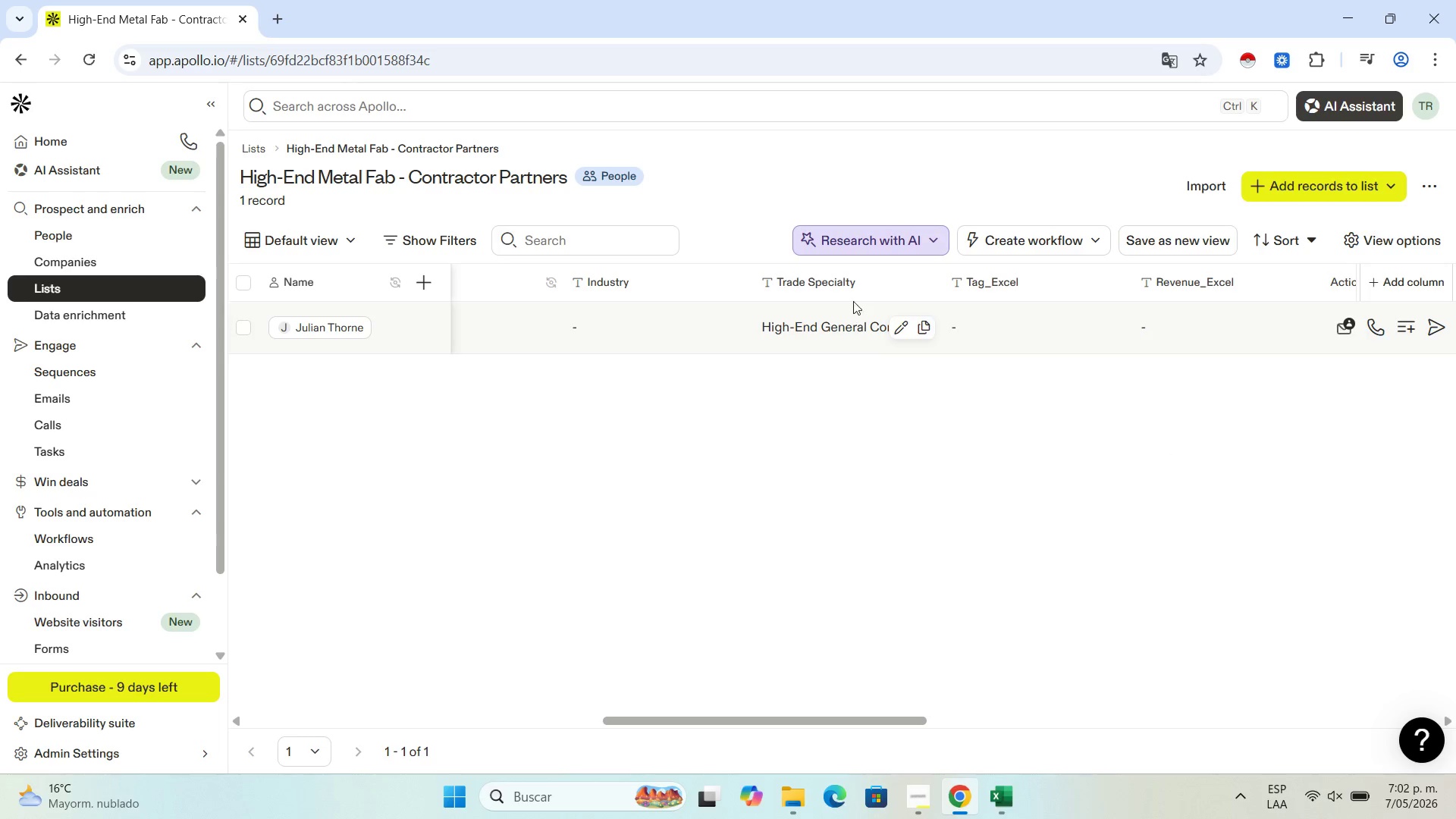 
left_click([860, 286])
 